 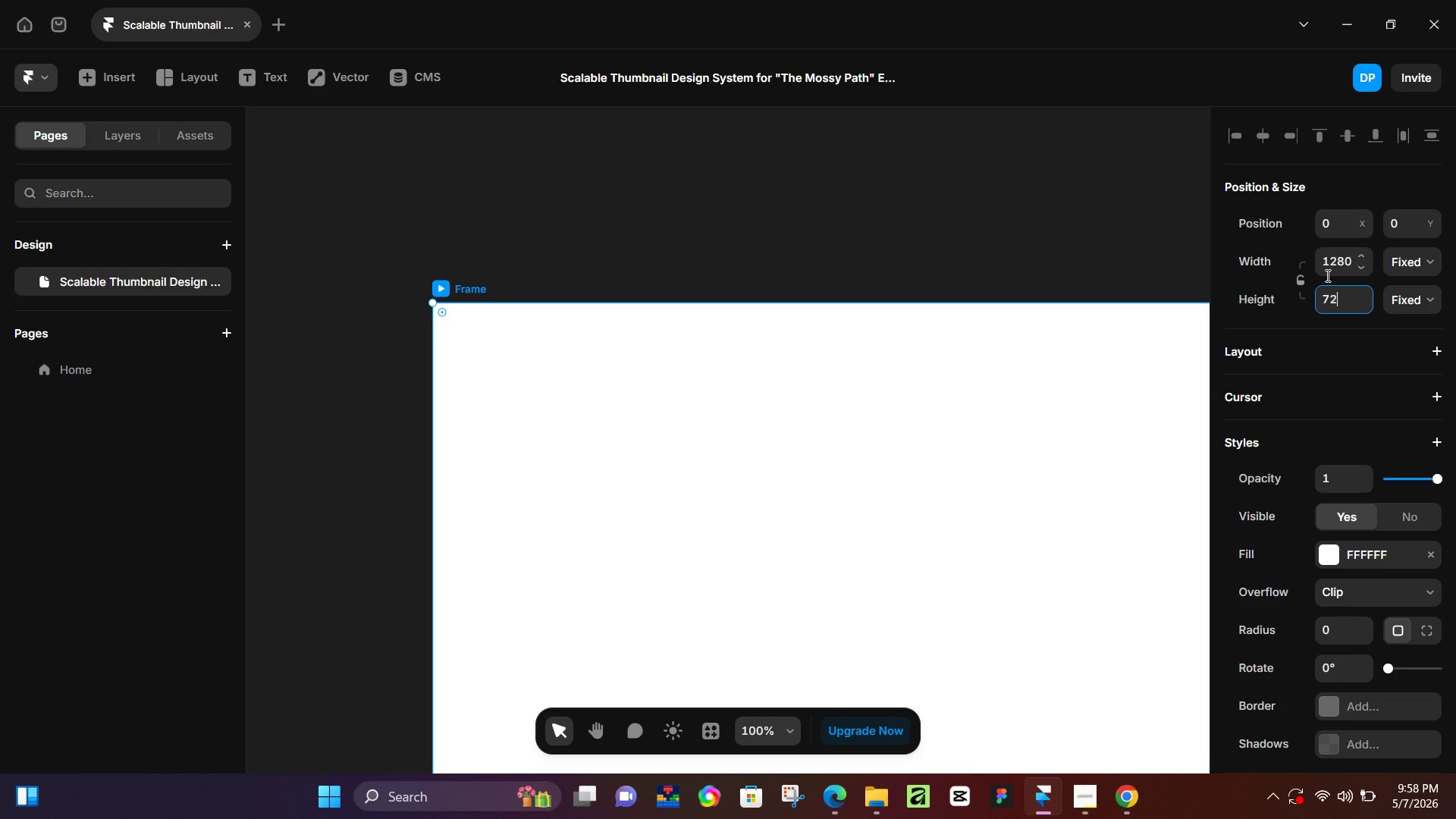 
key(Numpad2)
 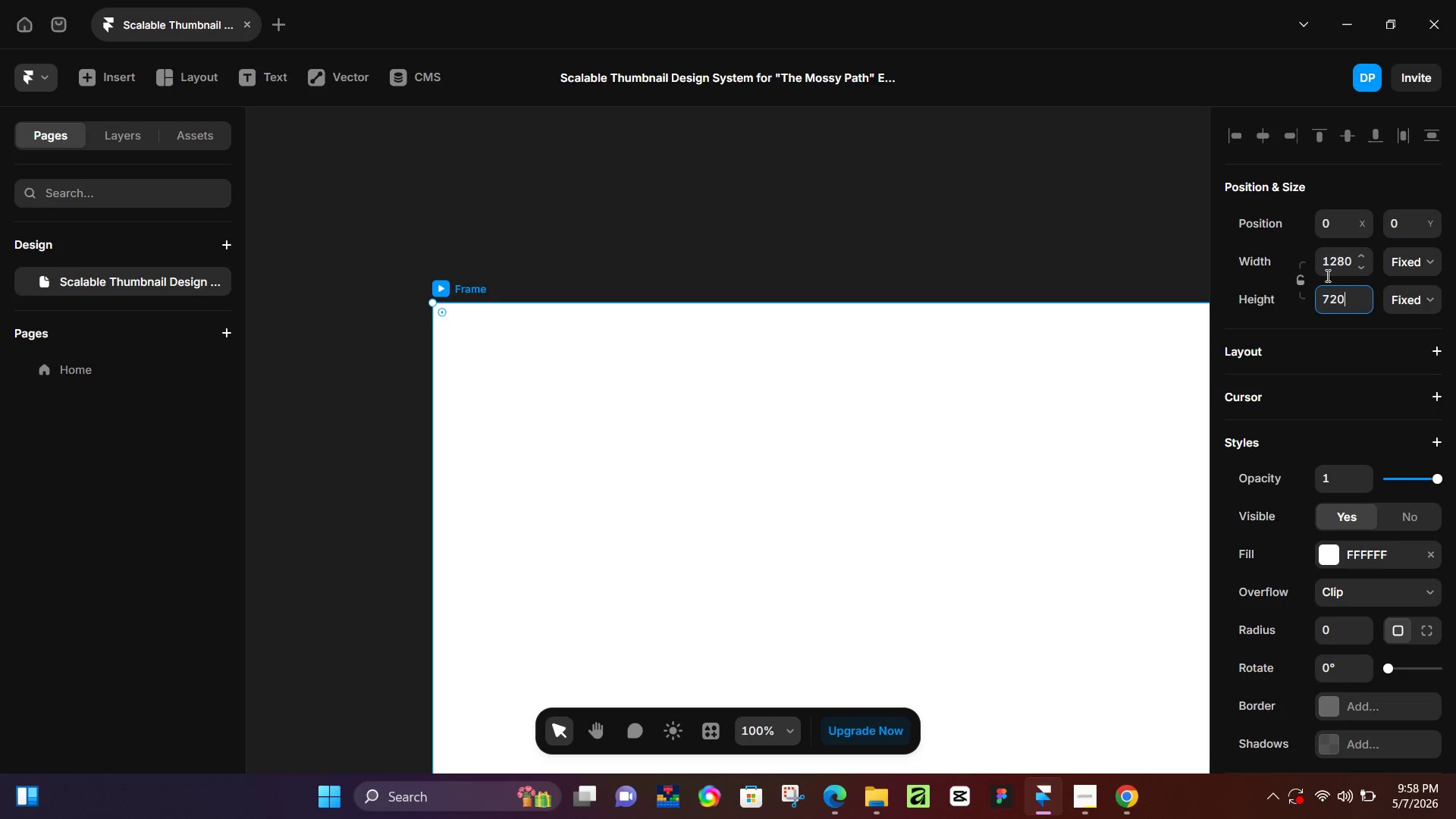 
key(Numpad0)
 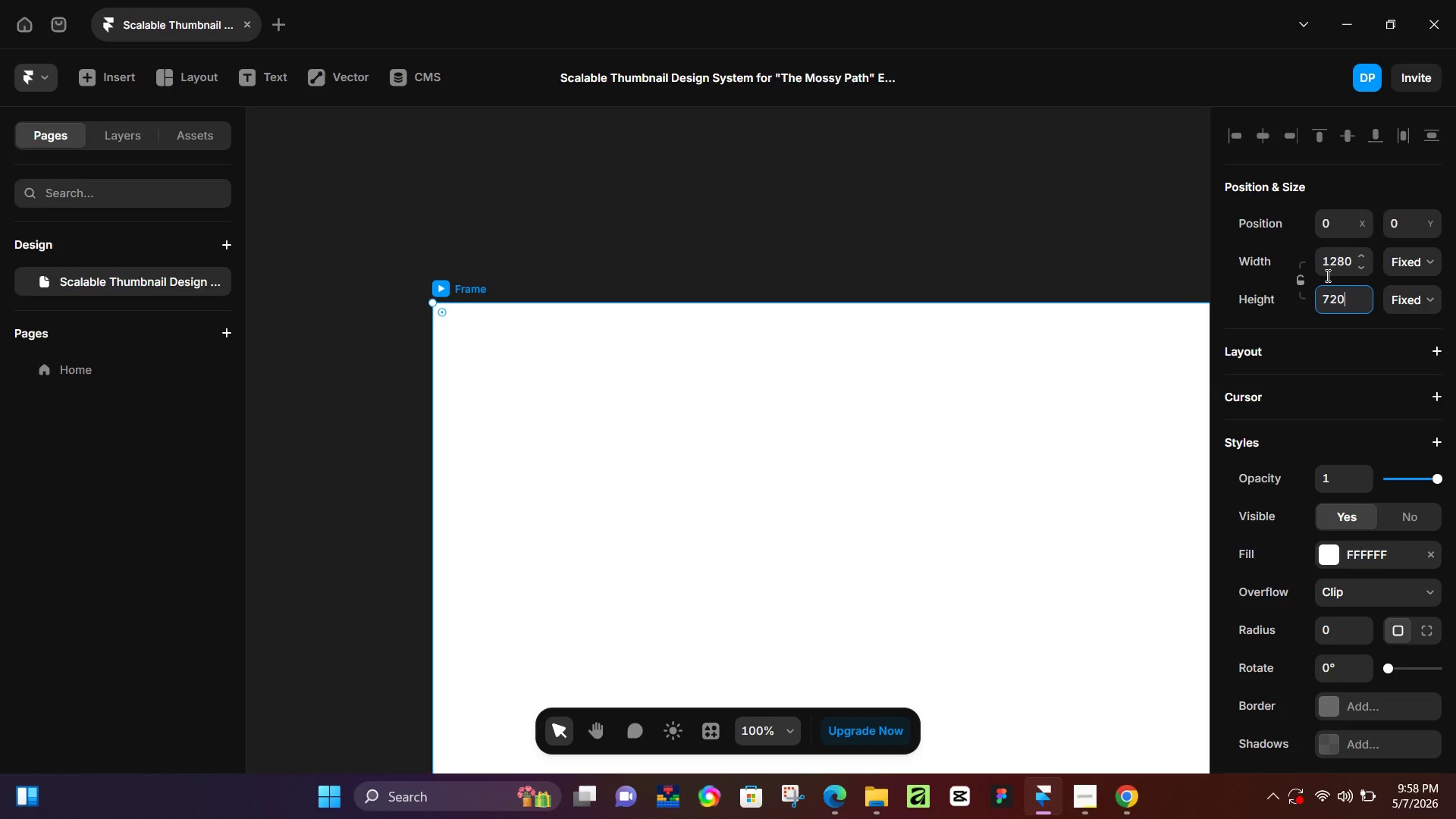 
key(NumpadEnter)
 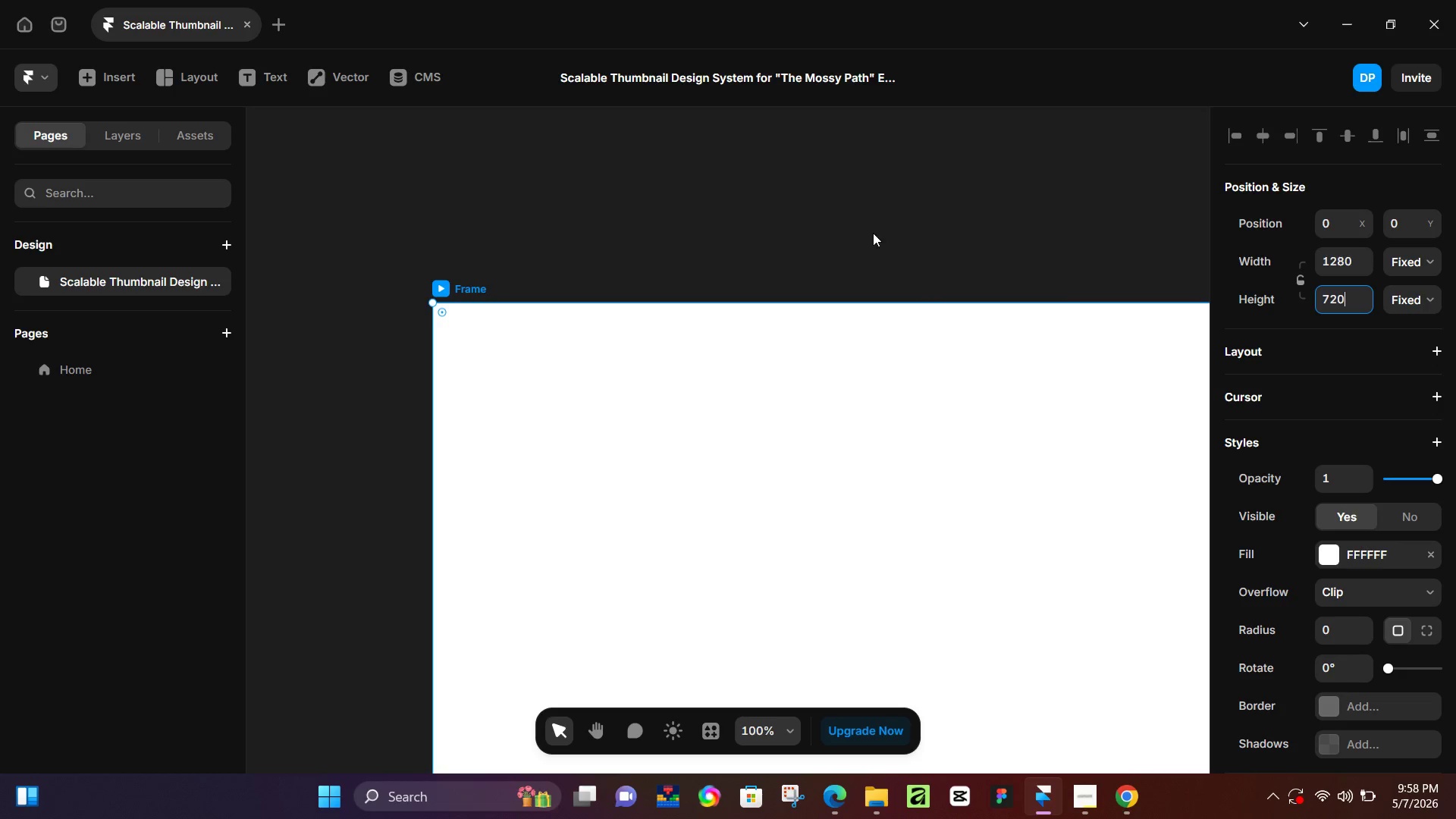 
left_click([872, 228])
 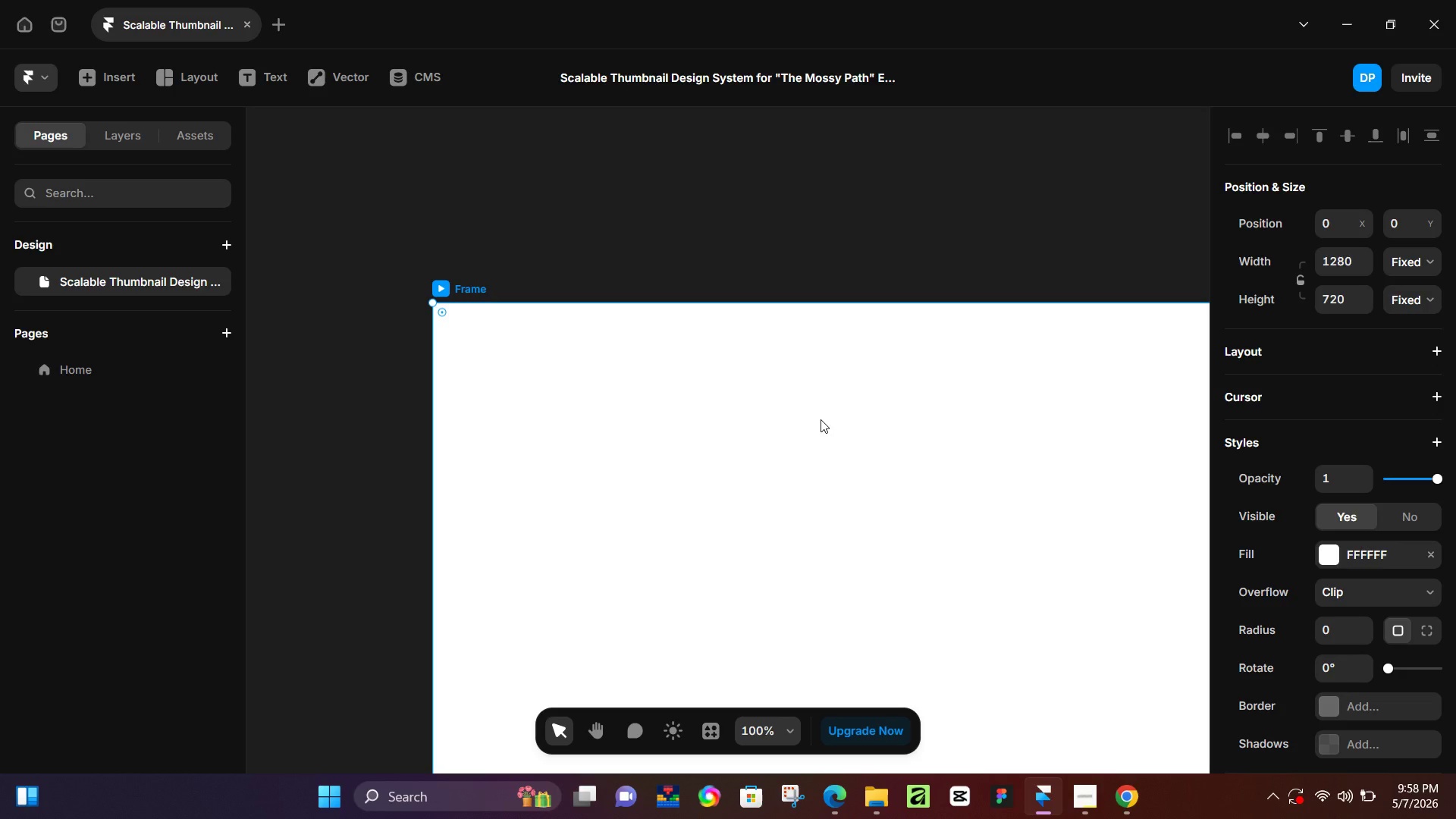 
hold_key(key=Space, duration=0.5)
 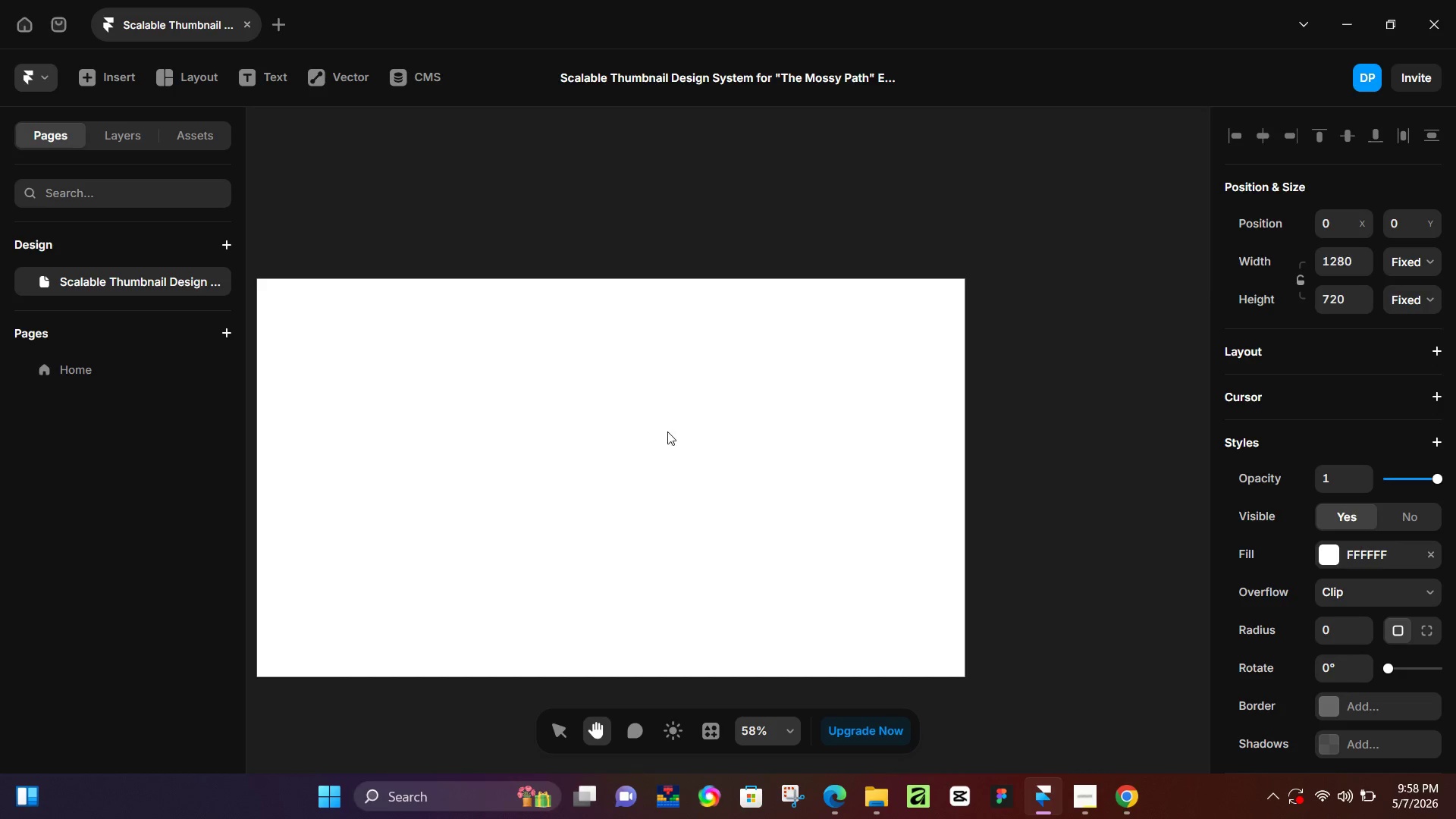 
left_click_drag(start_coordinate=[1090, 577], to_coordinate=[637, 444])
 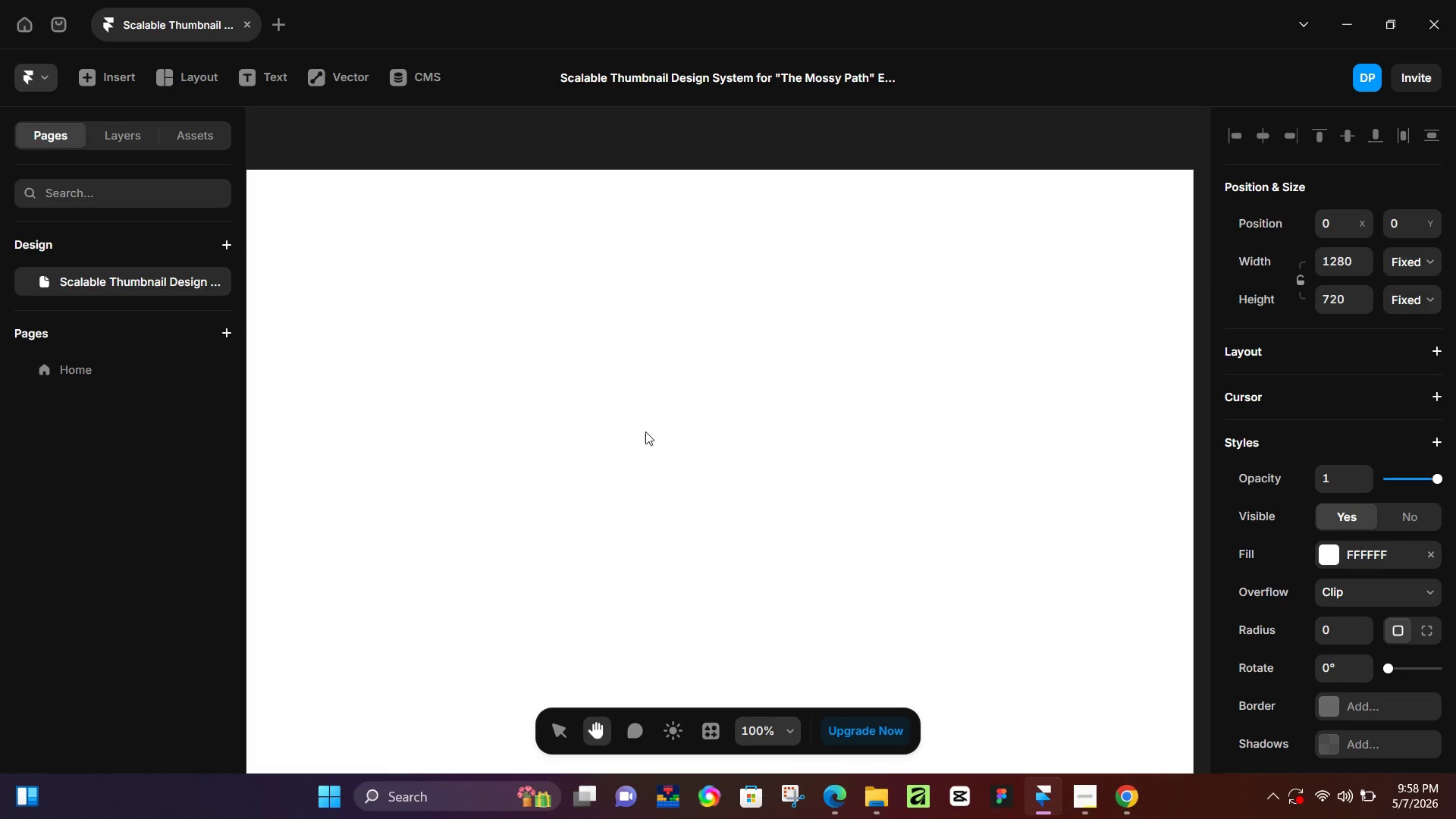 
hold_key(key=ControlLeft, duration=0.39)
scroll: coordinate [645, 431], scroll_direction: down, amount: 5.0
 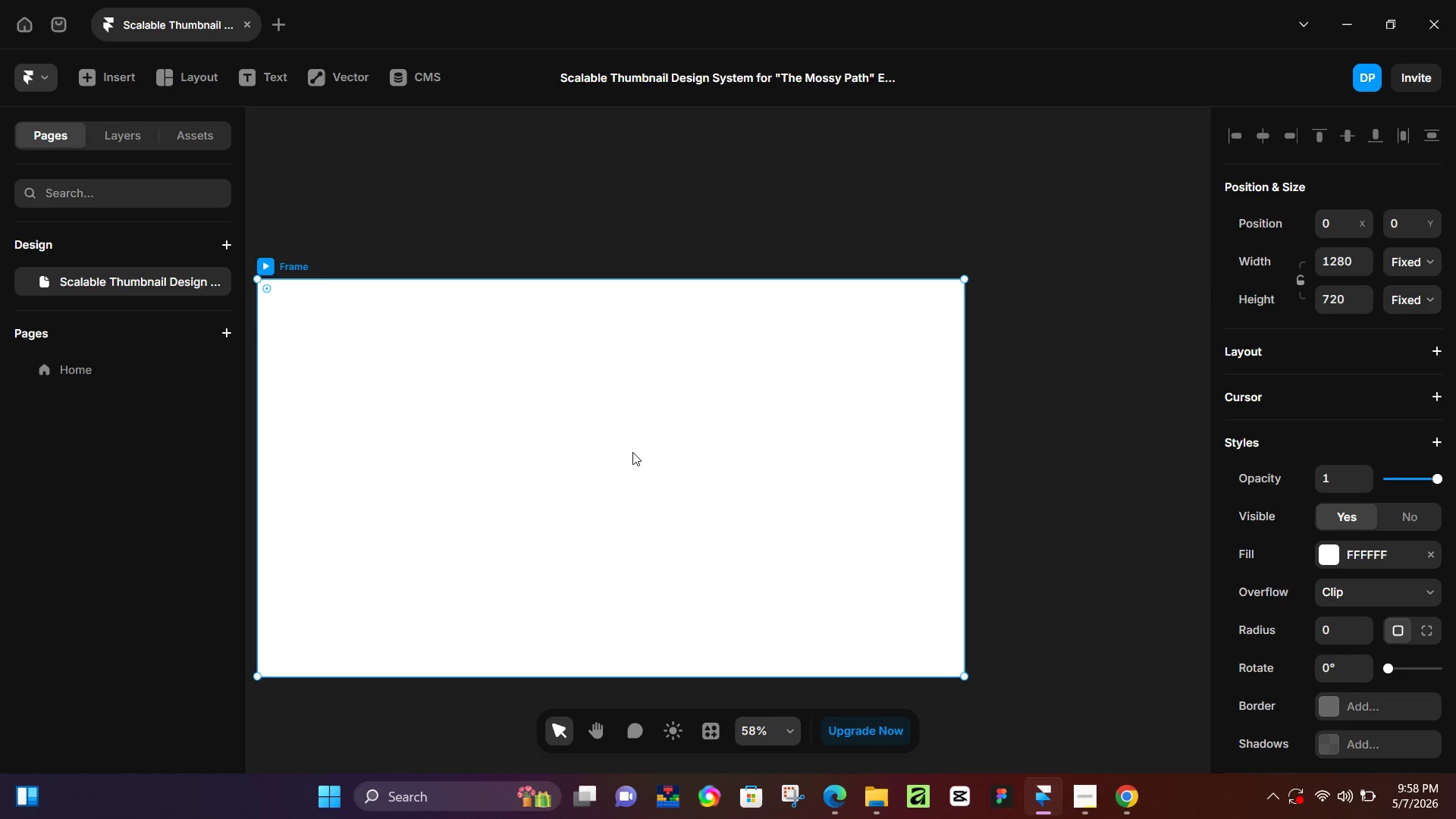 
hold_key(key=Space, duration=0.53)
 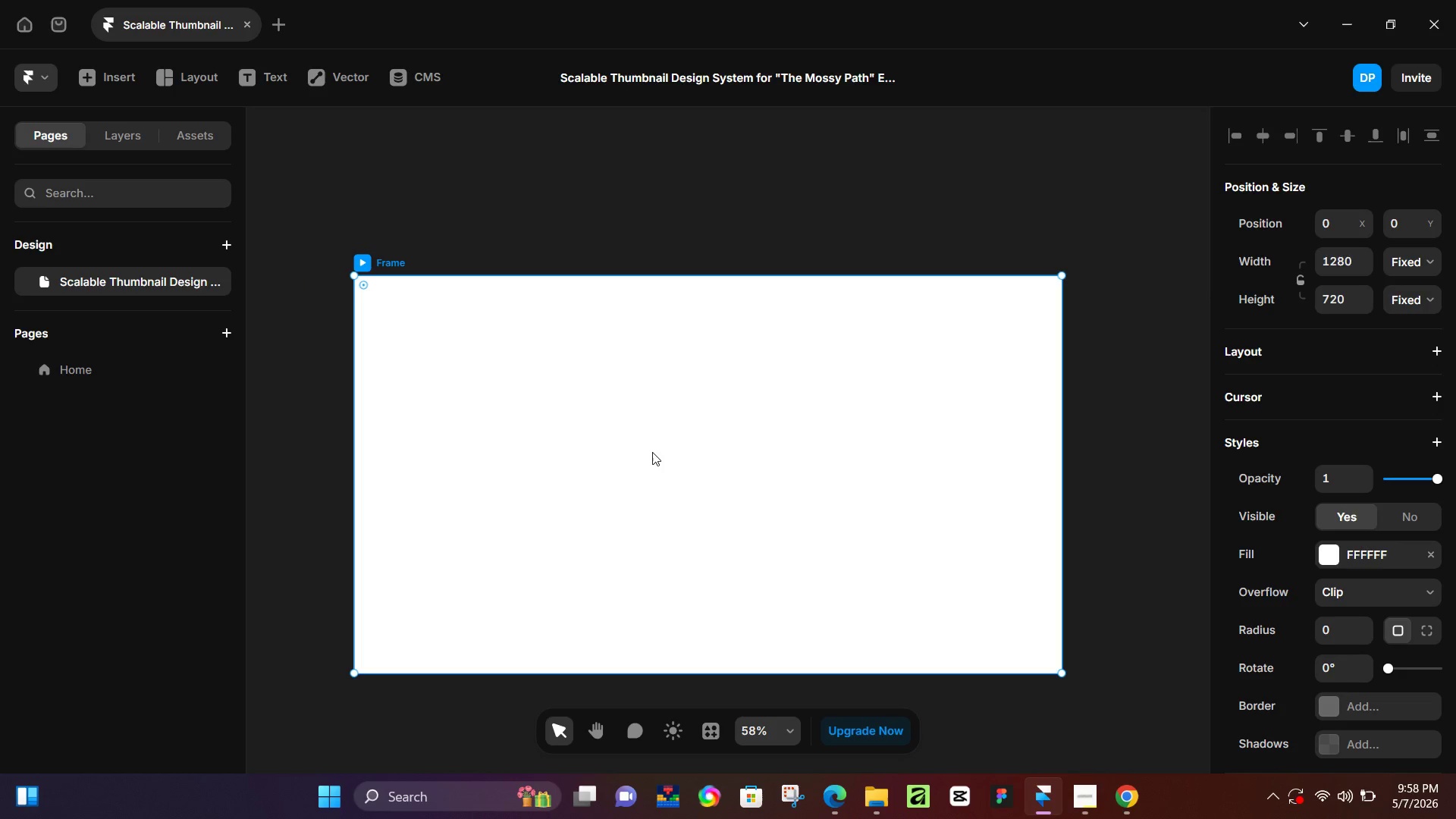 
left_click_drag(start_coordinate=[556, 456], to_coordinate=[652, 452])
 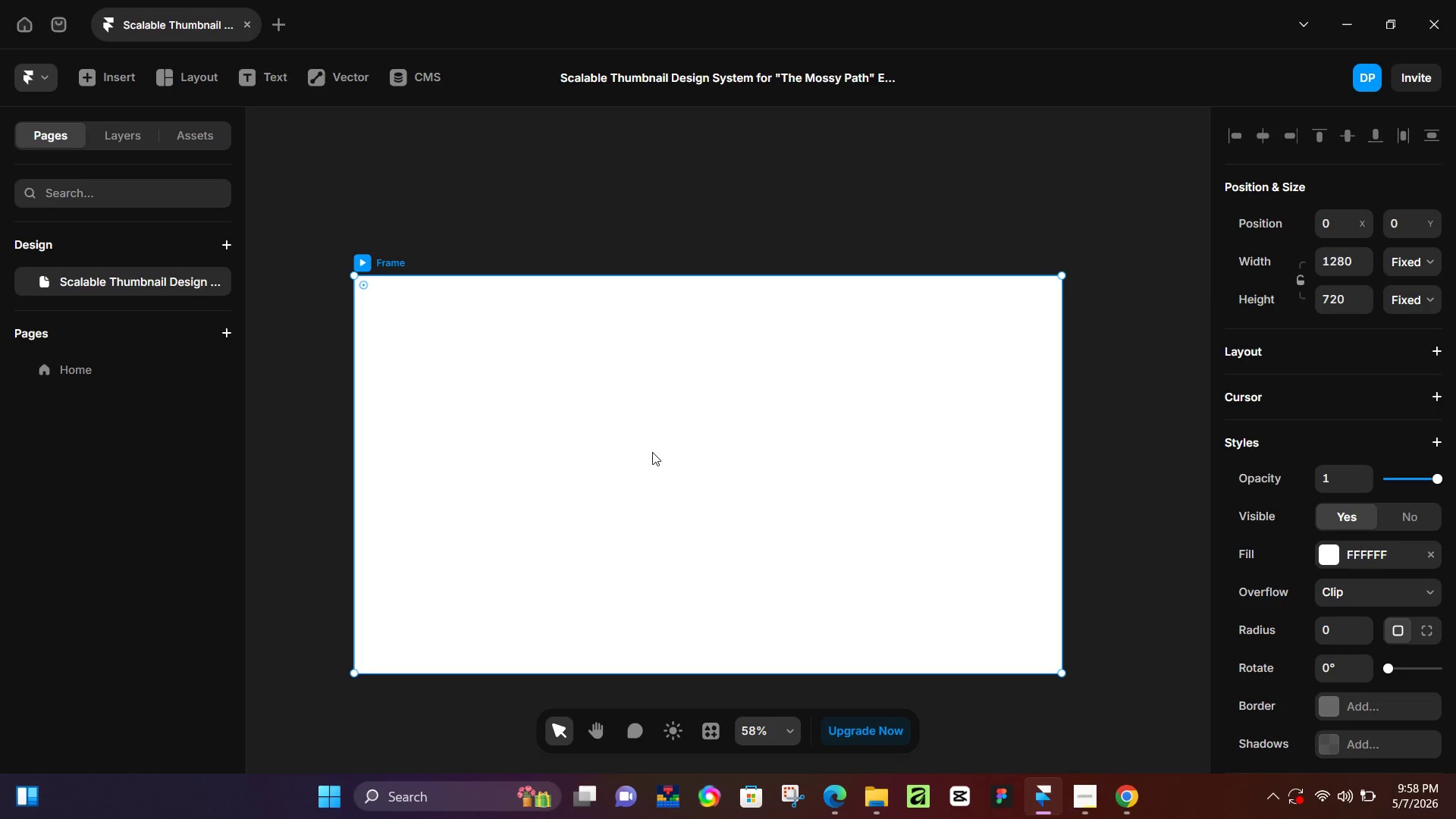 
wait(46.03)
 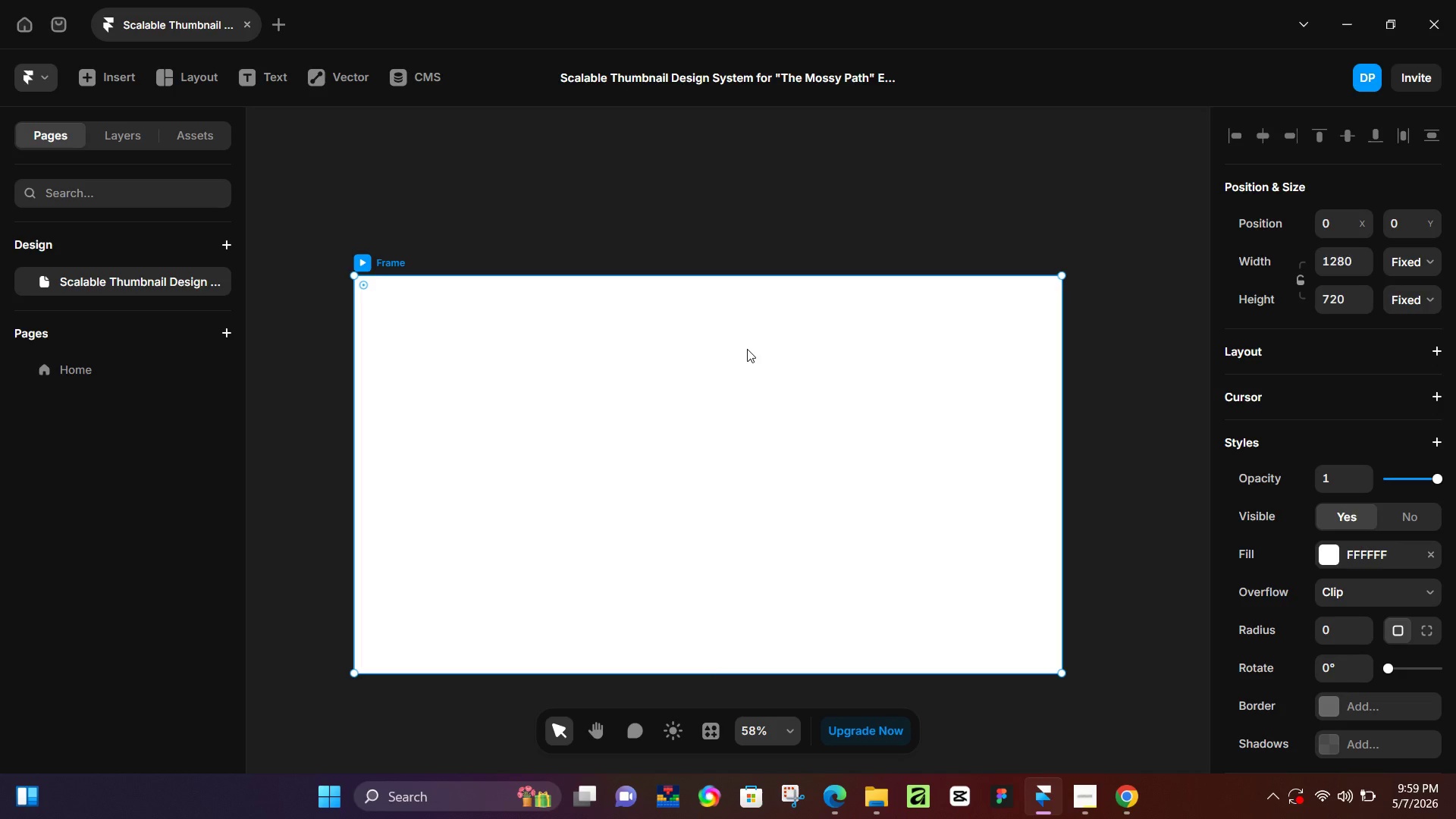 
scroll: coordinate [394, 303], scroll_direction: up, amount: 4.0
 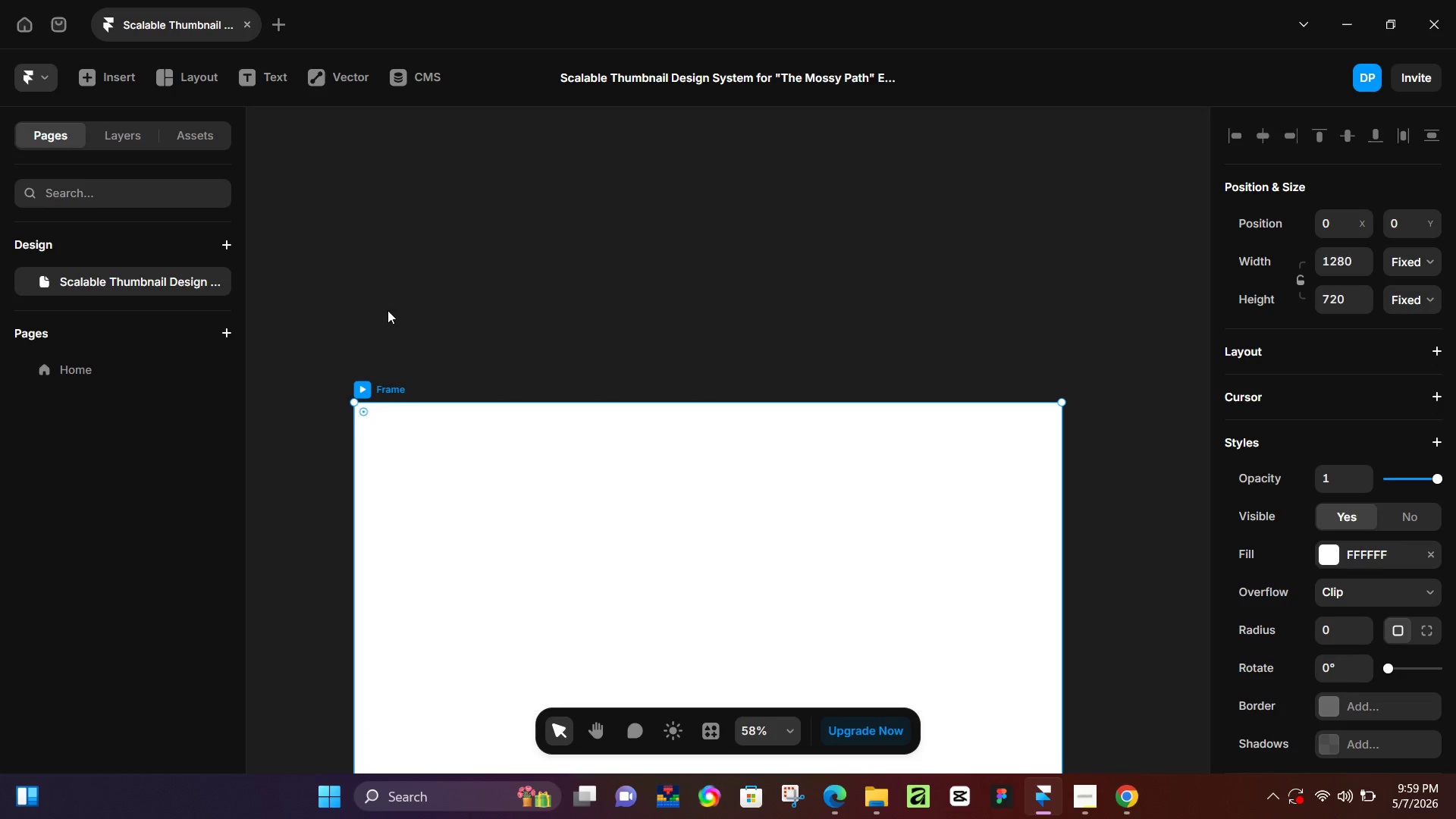 
key(R)
 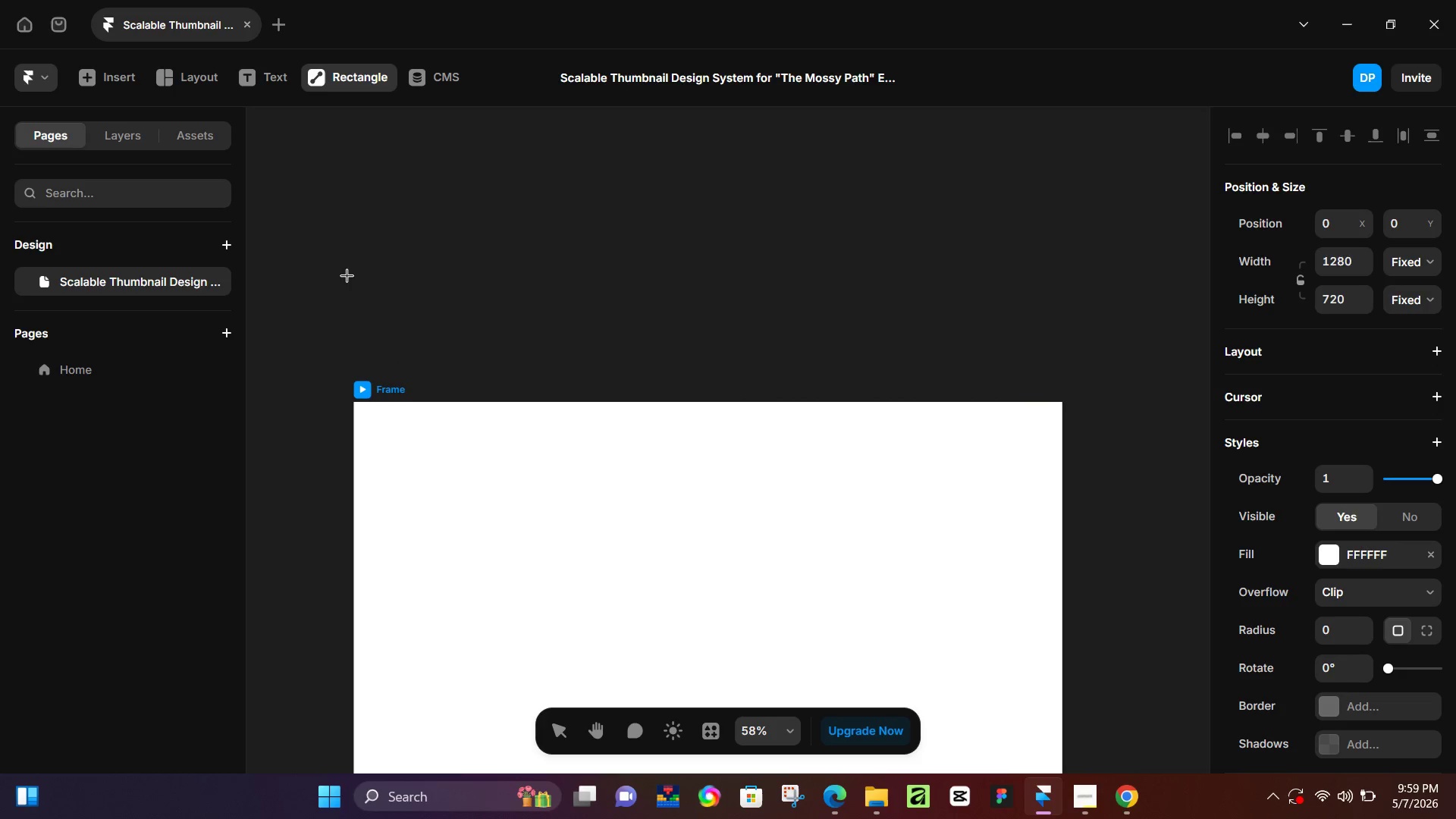 
left_click_drag(start_coordinate=[347, 275], to_coordinate=[434, 310])
 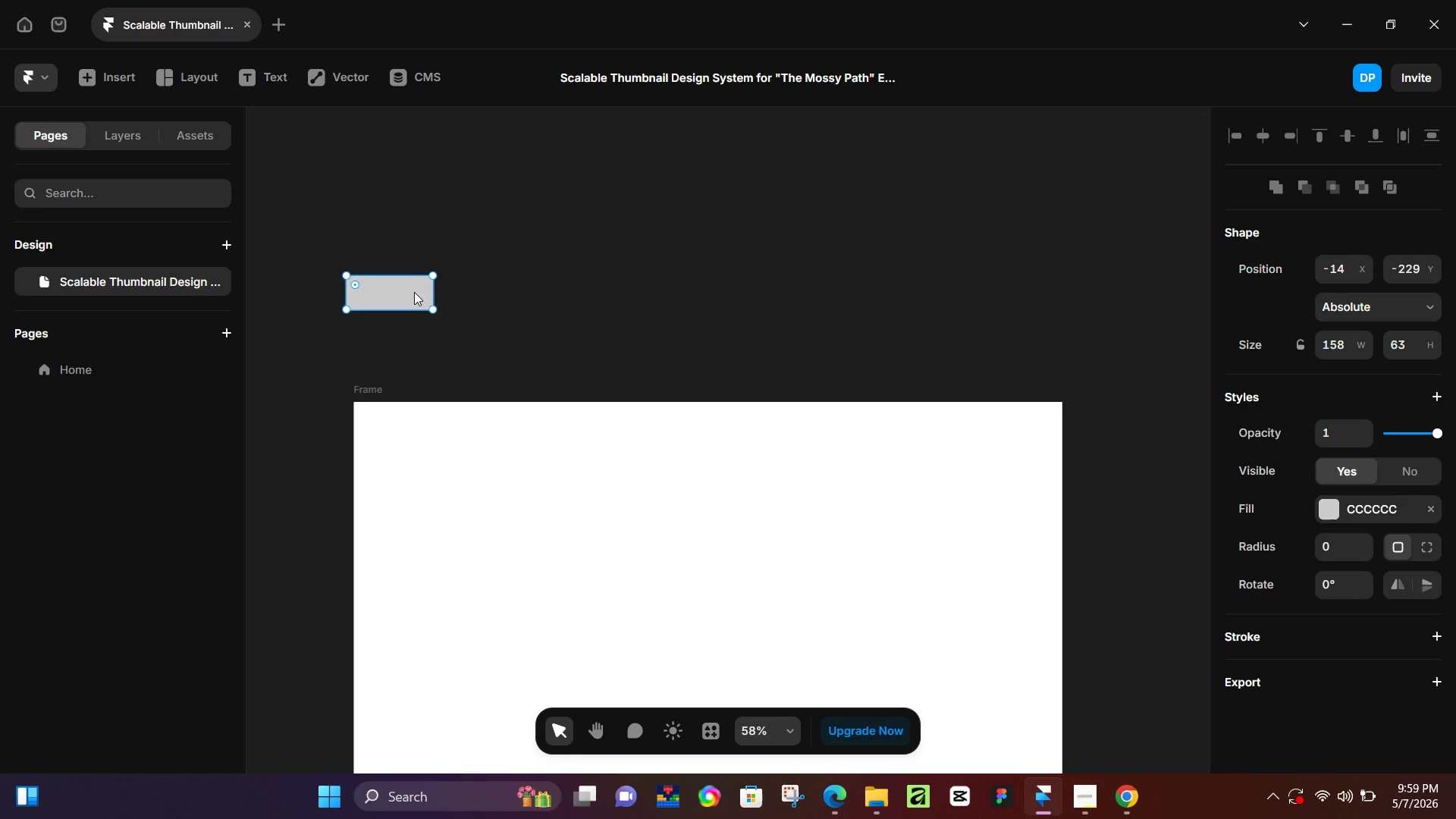 
key(Control+ControlLeft)
 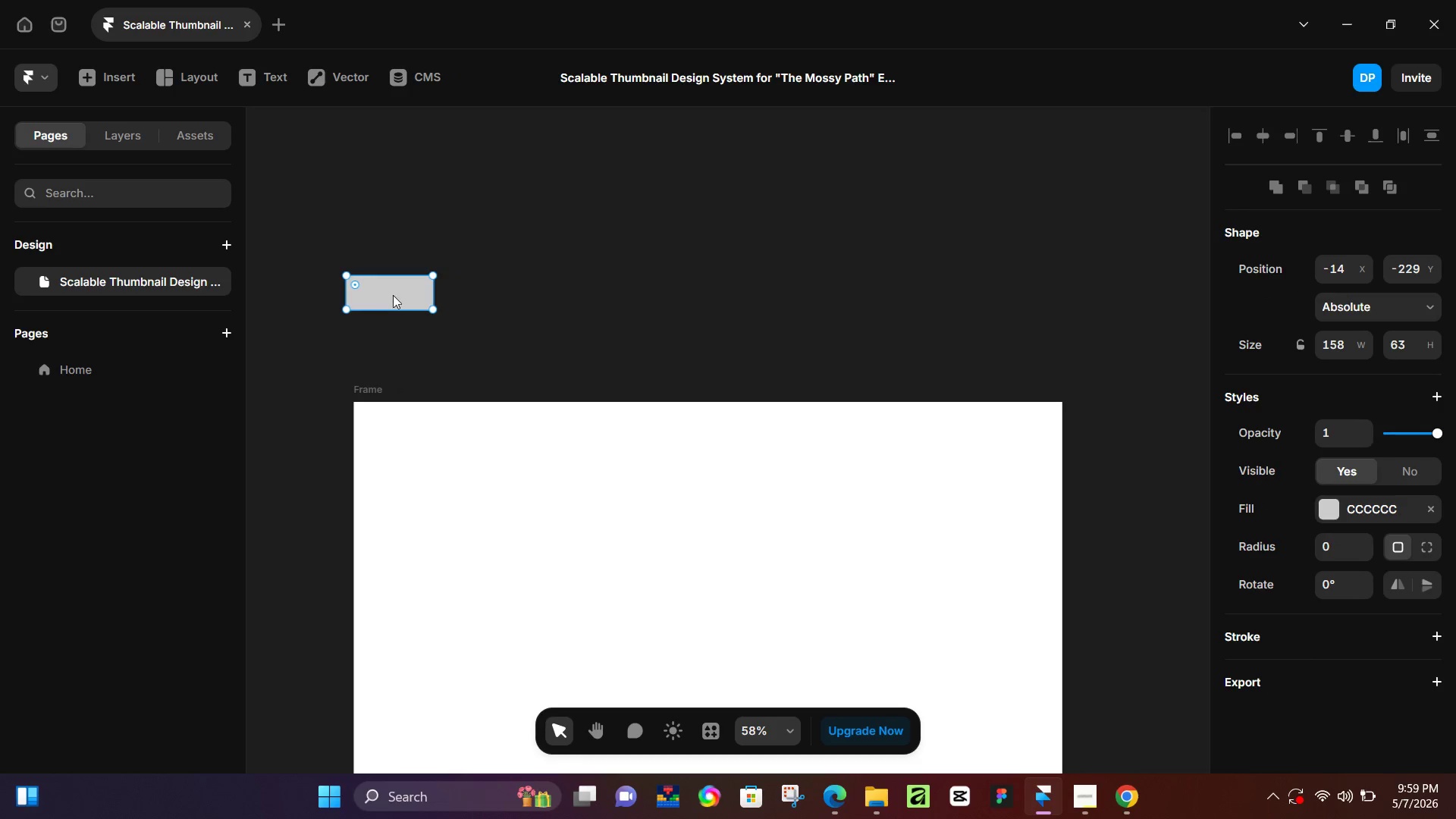 
hold_key(key=AltLeft, duration=0.97)
left_click_drag(start_coordinate=[391, 295], to_coordinate=[501, 299])
 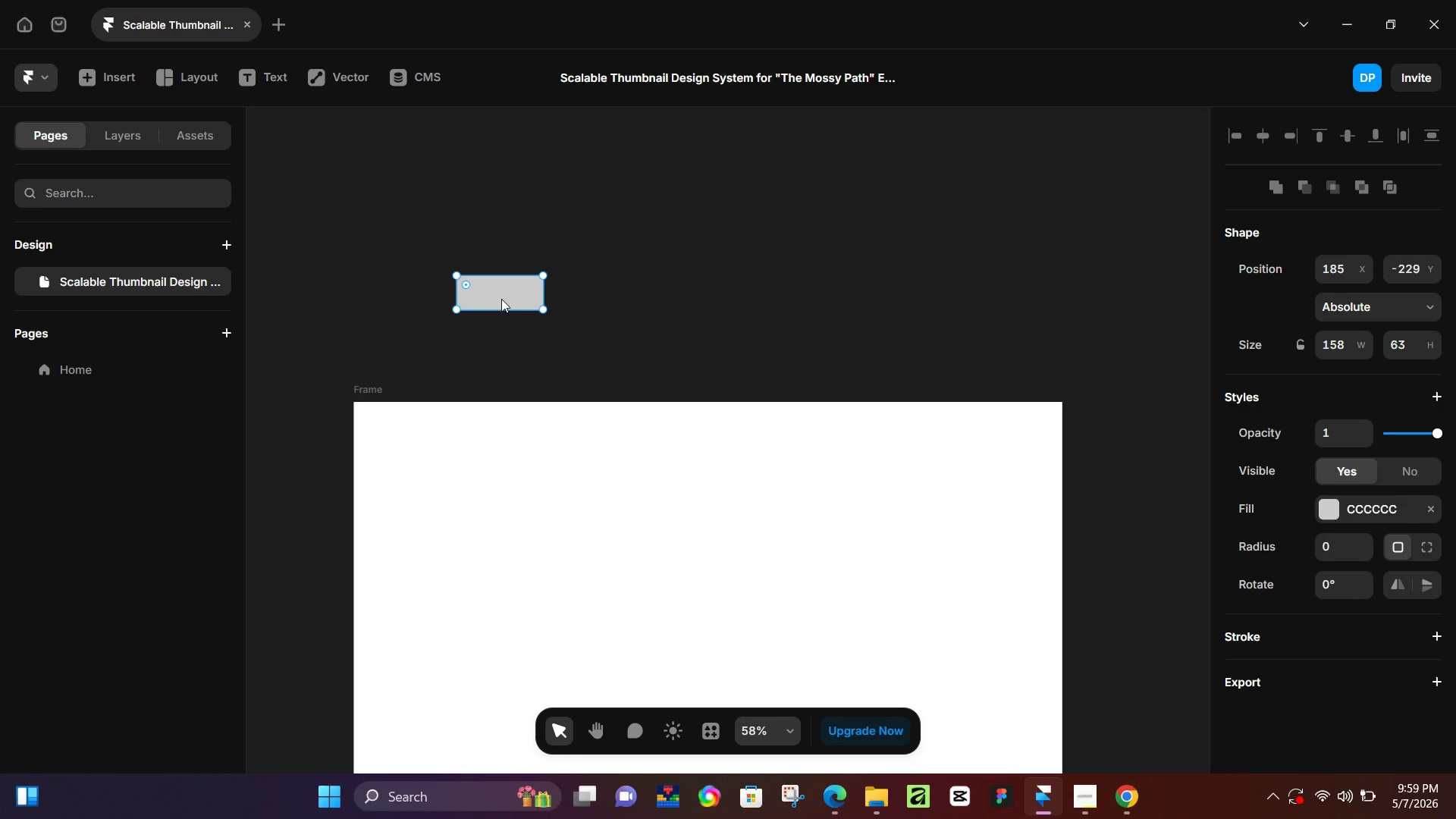 
key(Control+D)
 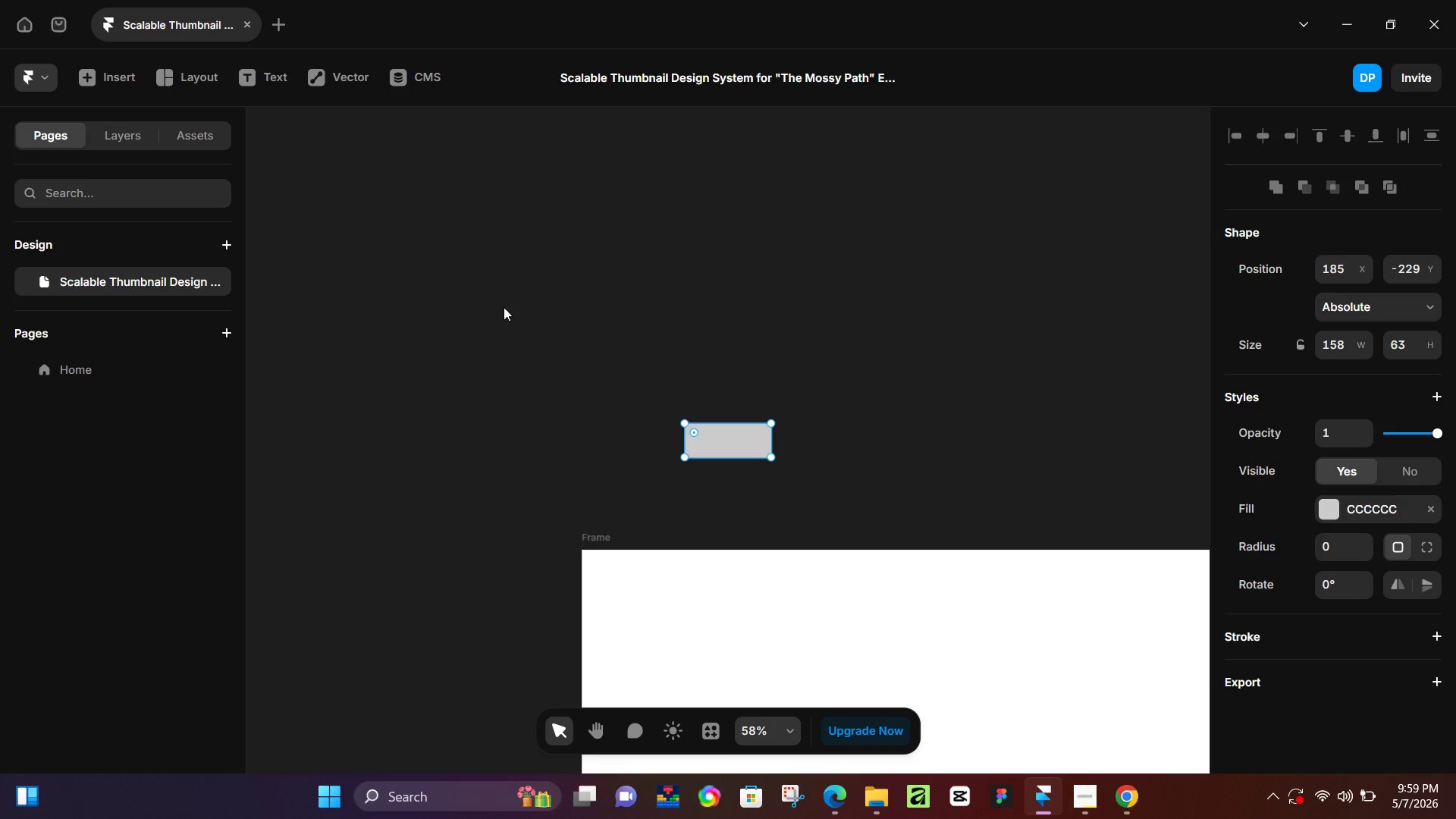 
key(Control+ControlLeft)
 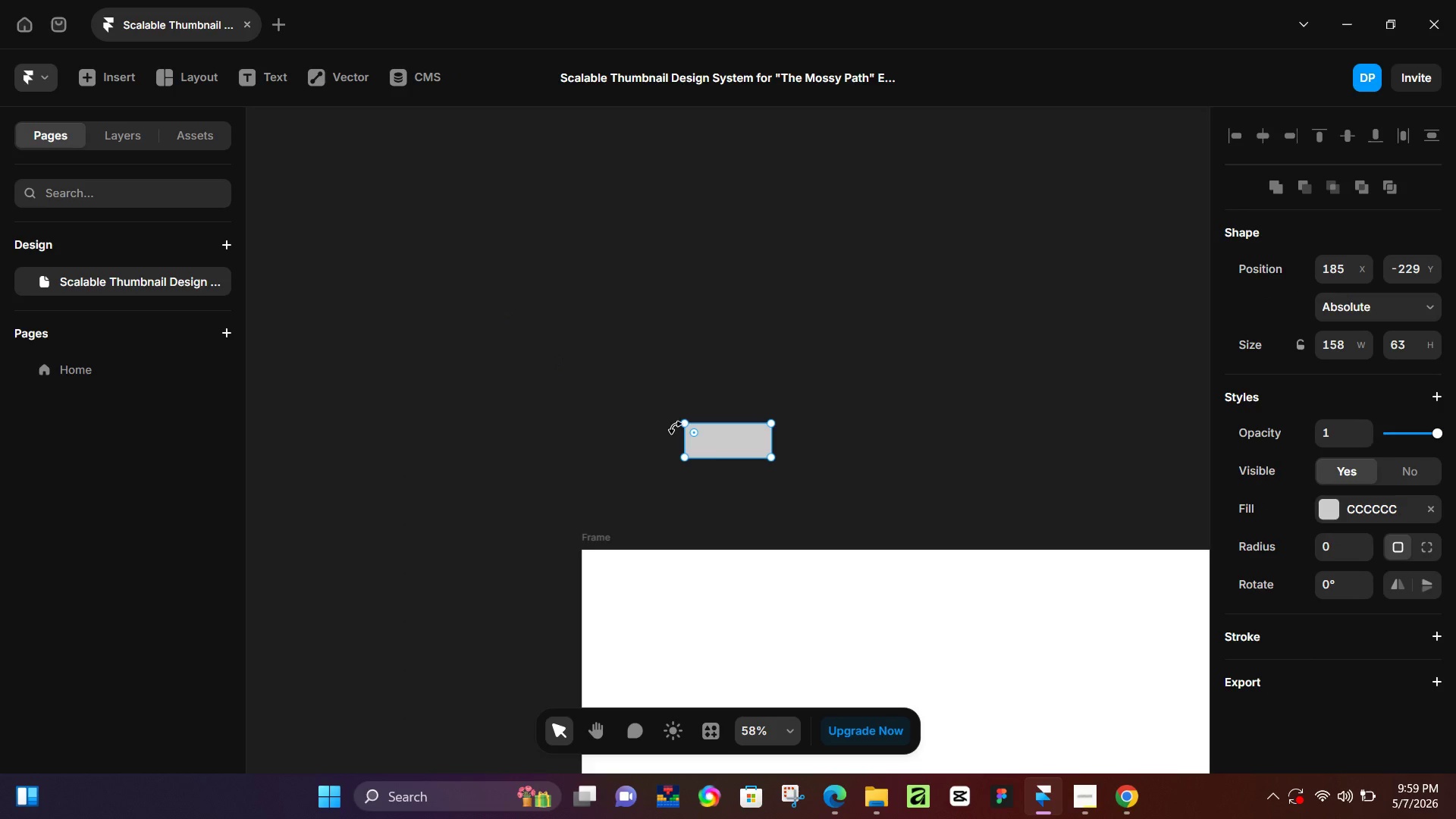 
key(Control+ControlLeft)
 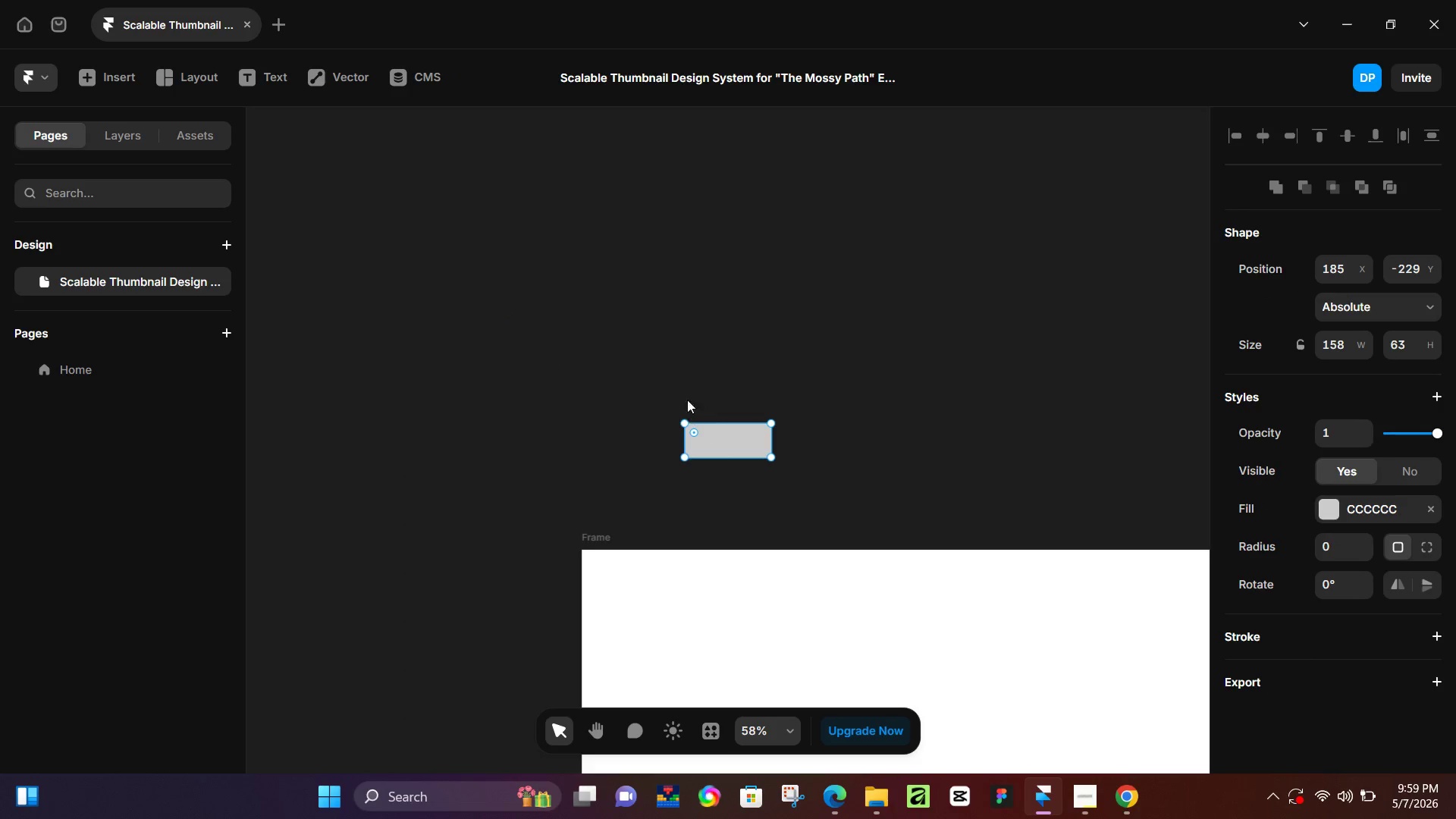 
hold_key(key=Space, duration=0.58)
 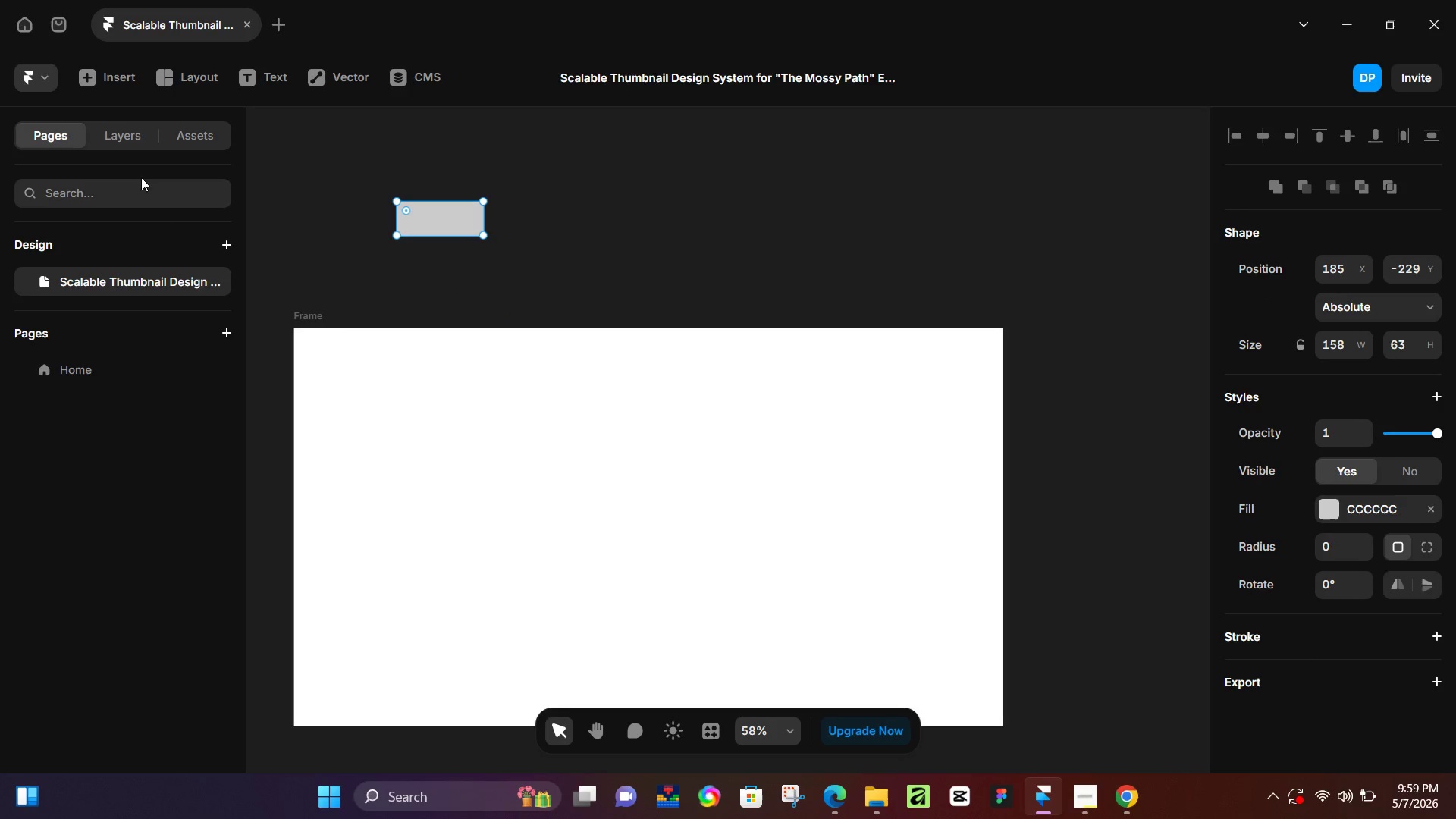 
left_click_drag(start_coordinate=[871, 506], to_coordinate=[582, 284])
 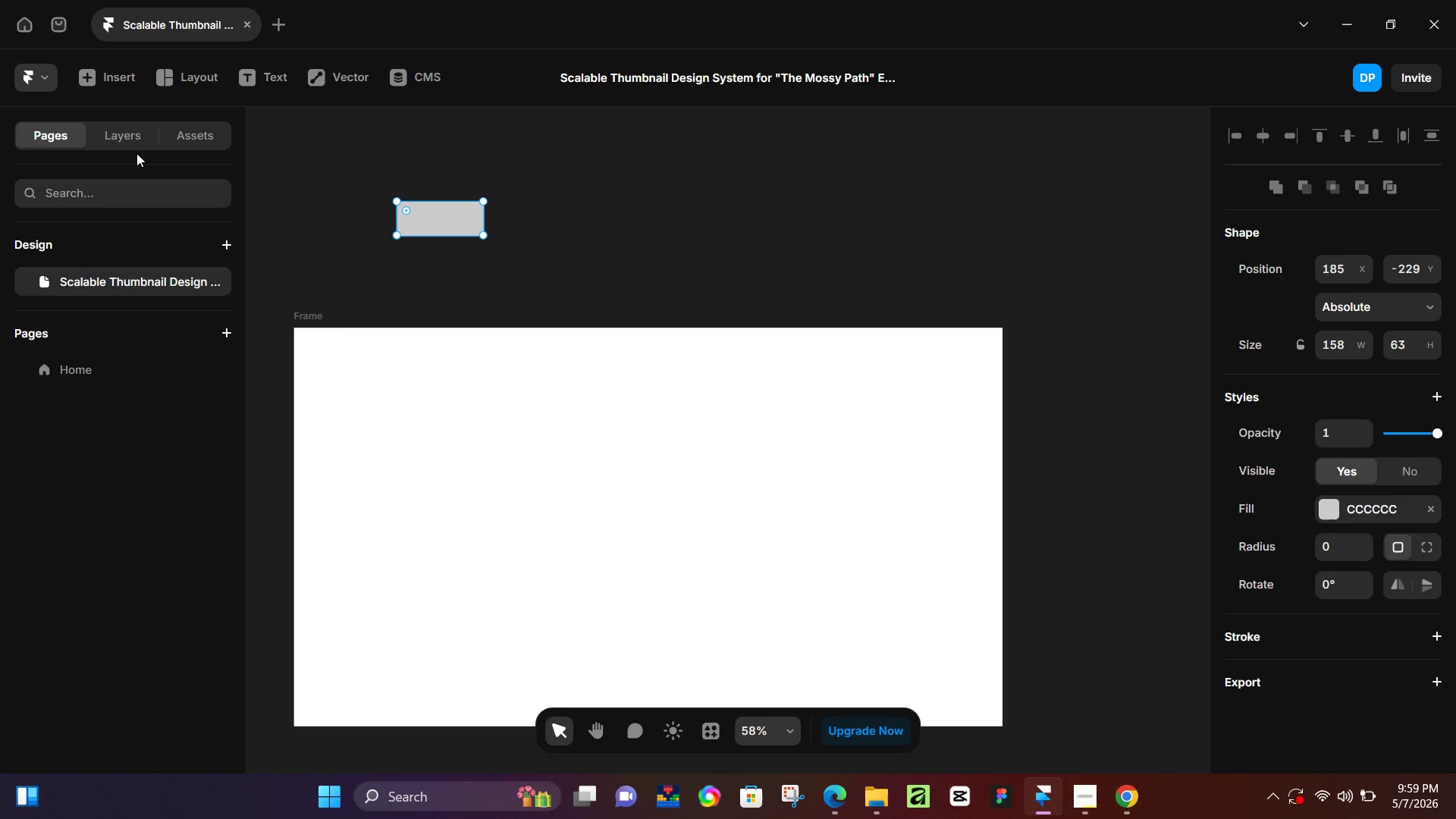 
left_click([136, 133])
 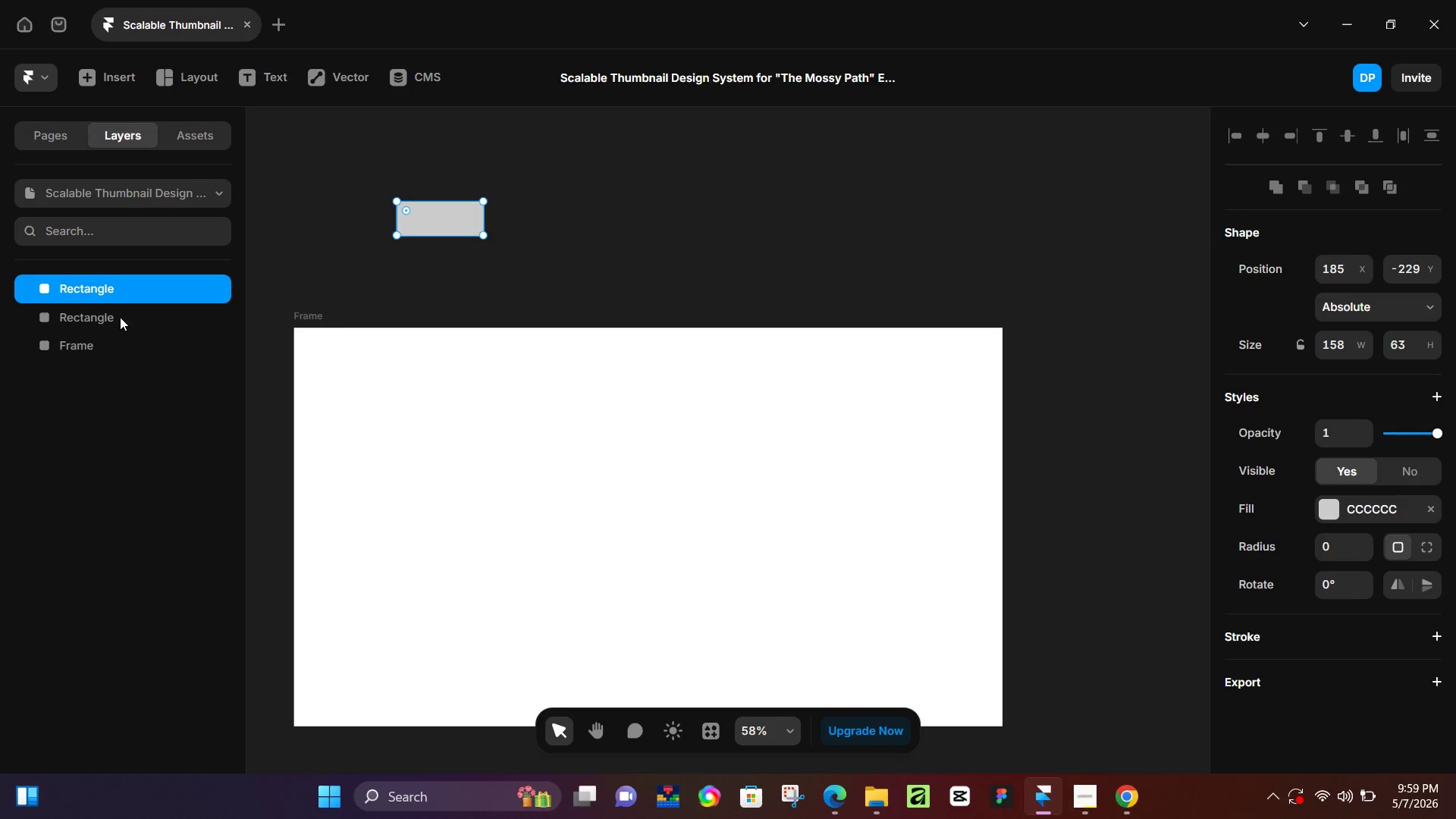 
left_click([83, 322])
 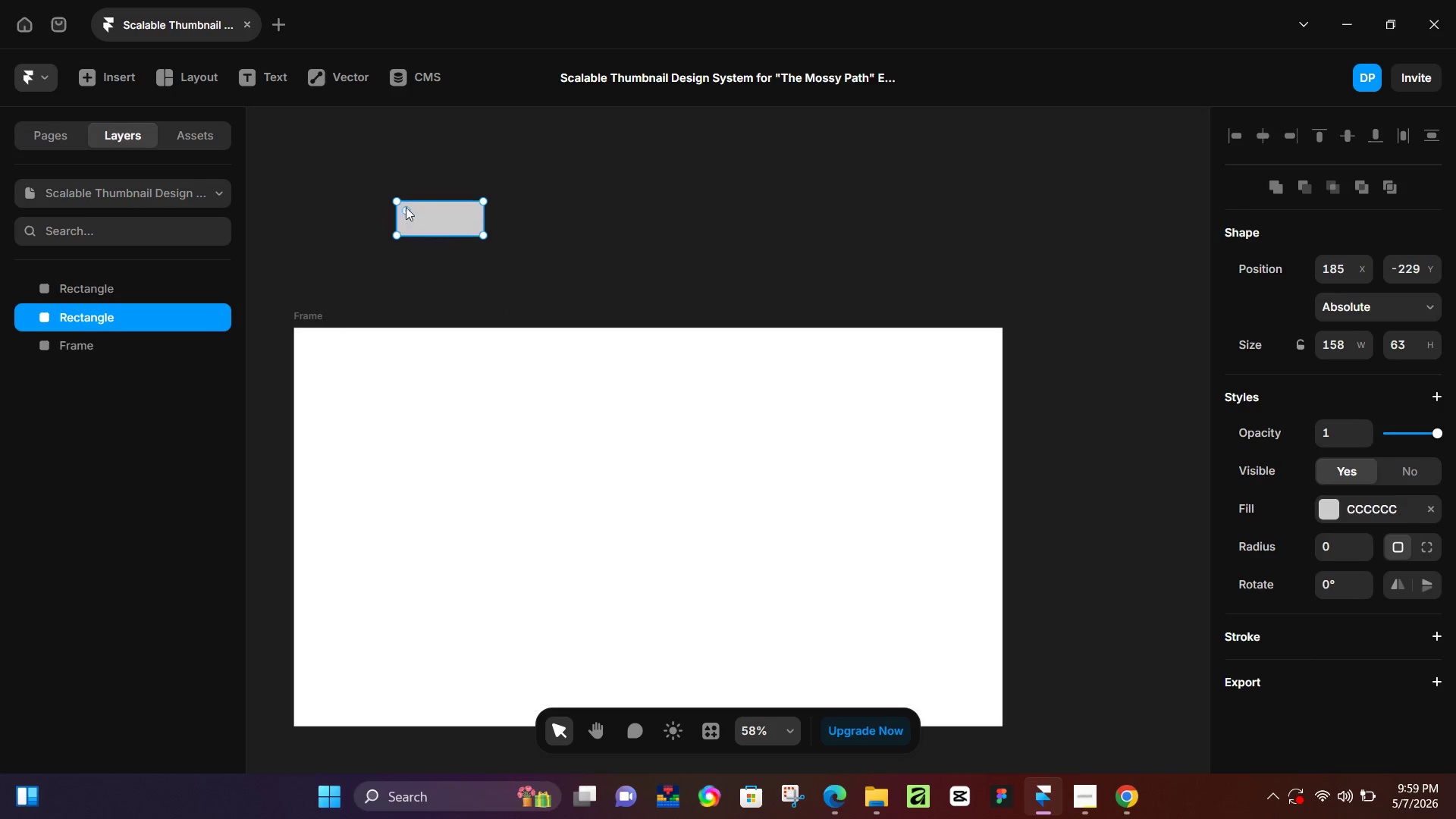 
left_click_drag(start_coordinate=[446, 219], to_coordinate=[345, 218])
 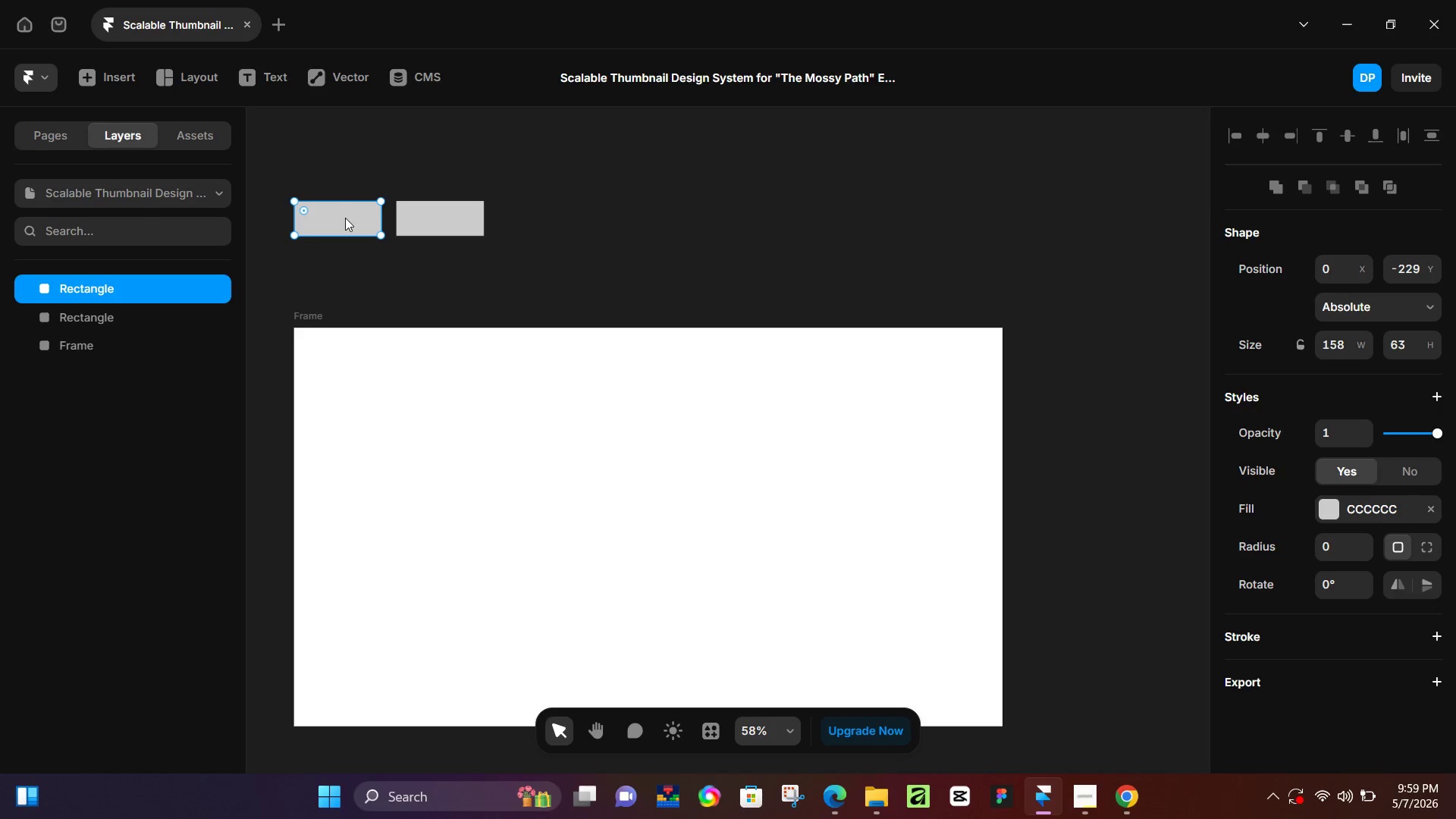 
key(Control+ControlLeft)
 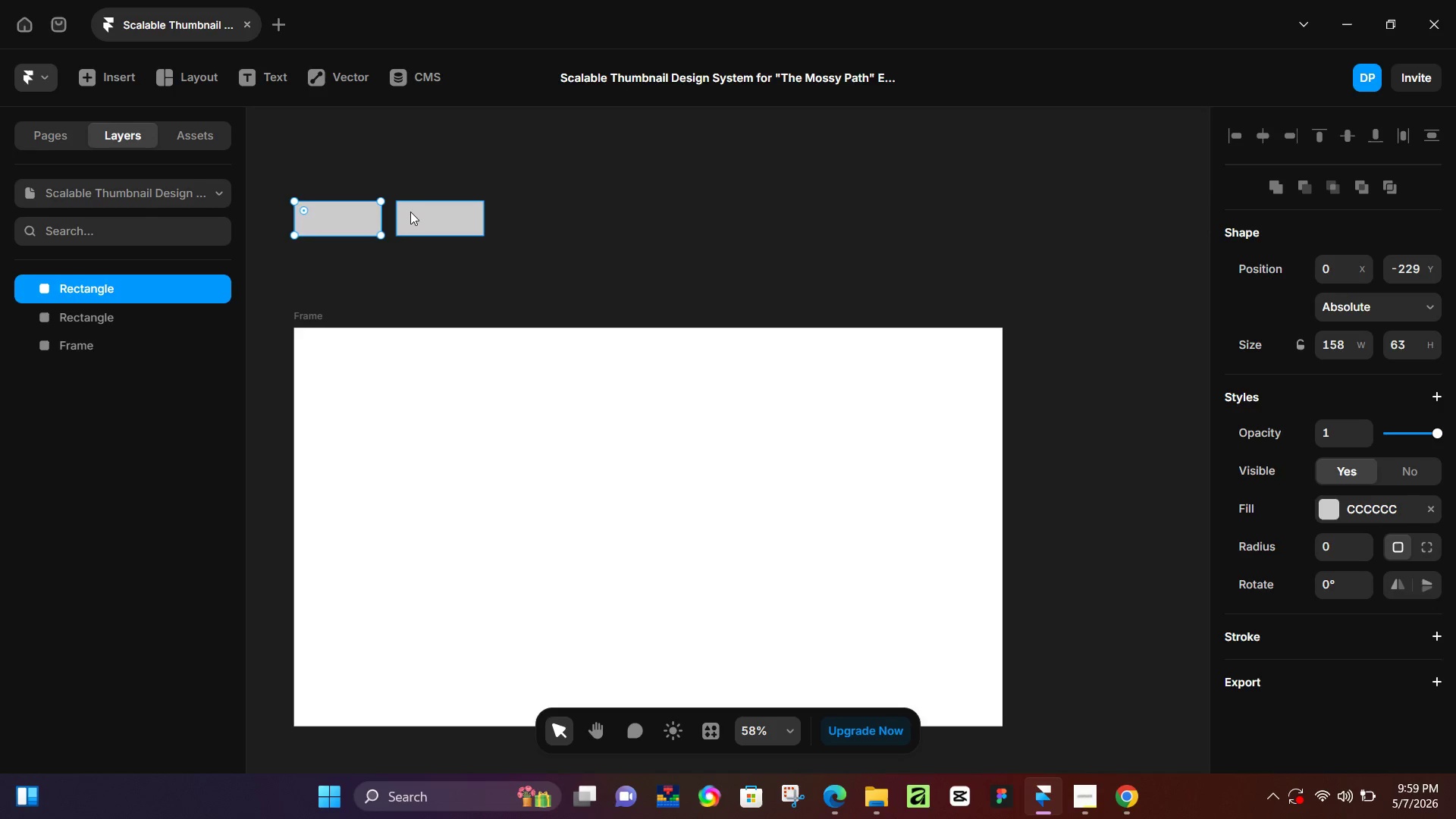 
left_click([413, 212])
 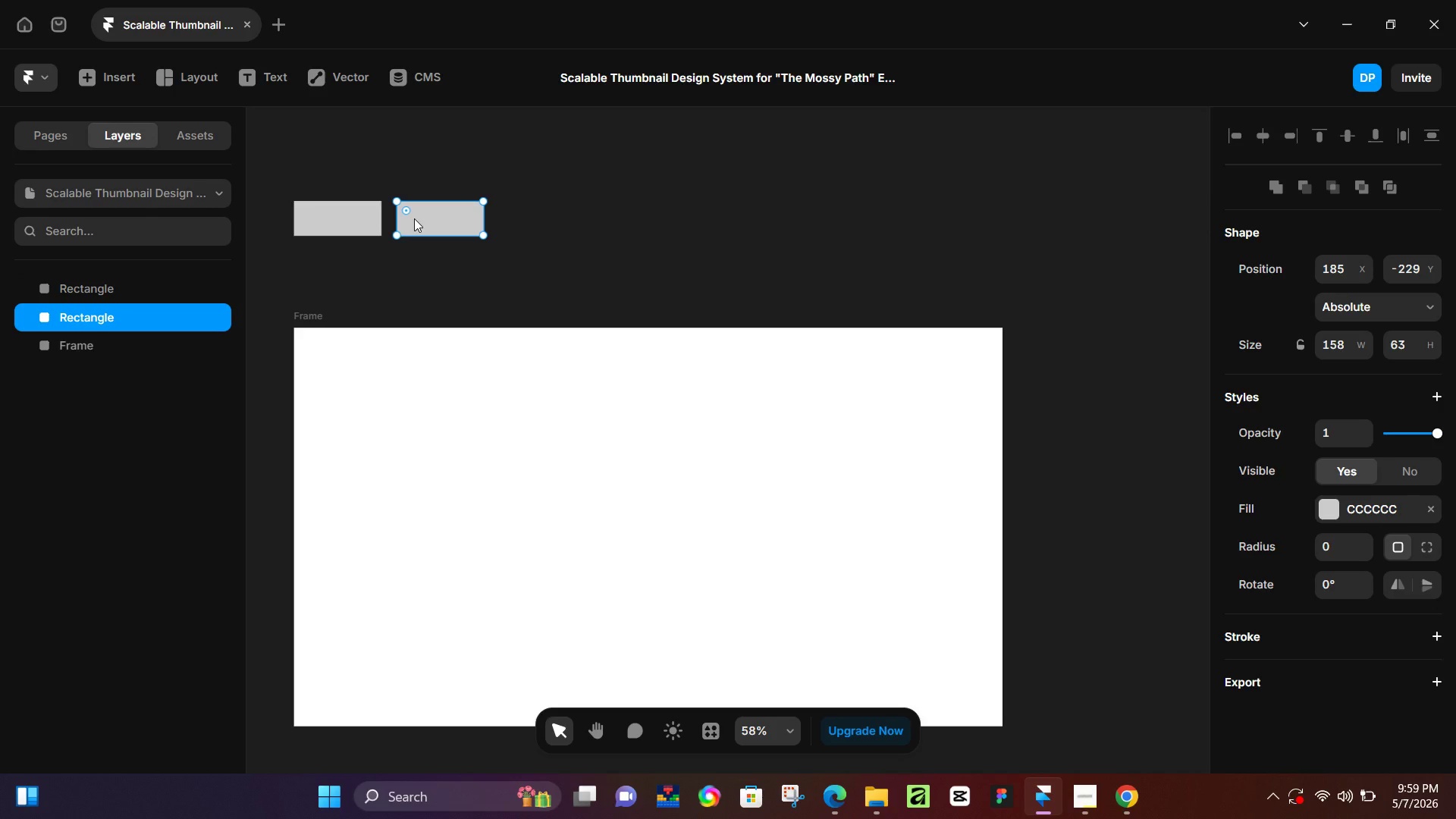 
hold_key(key=AltLeft, duration=1.52)
left_click_drag(start_coordinate=[414, 218], to_coordinate=[516, 222])
 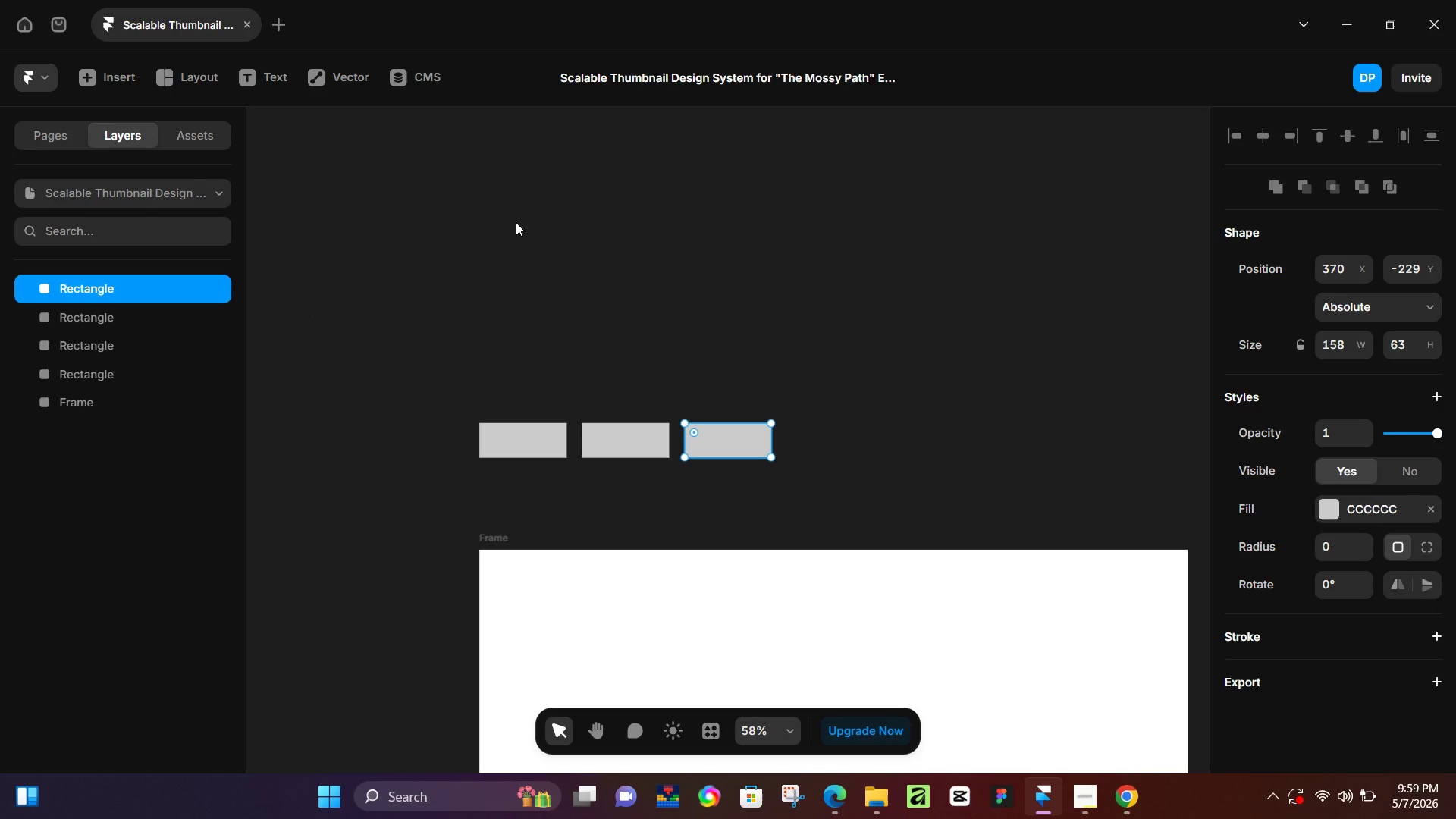 
hold_key(key=AltLeft, duration=0.5)
 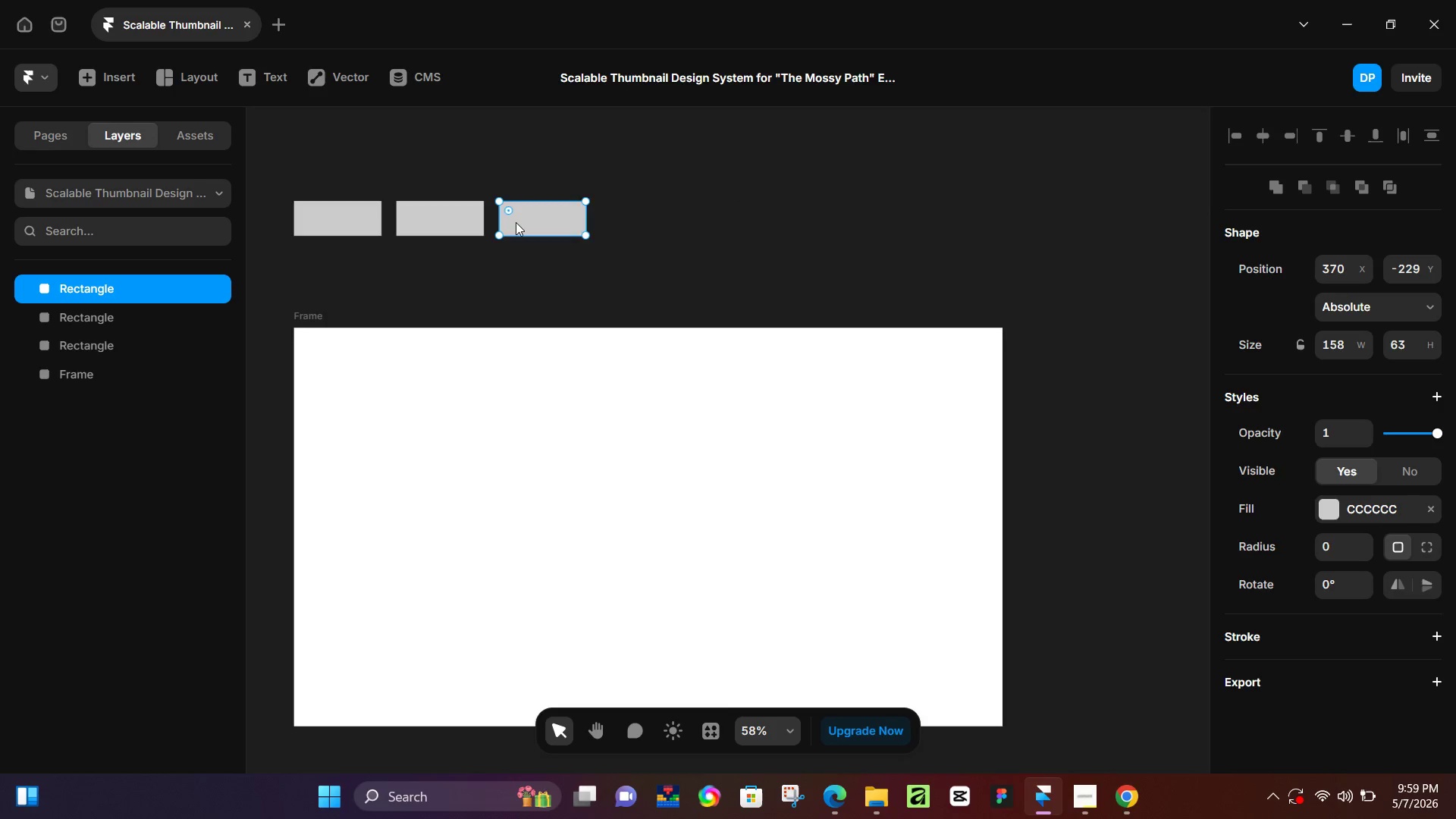 
key(Control+D)
 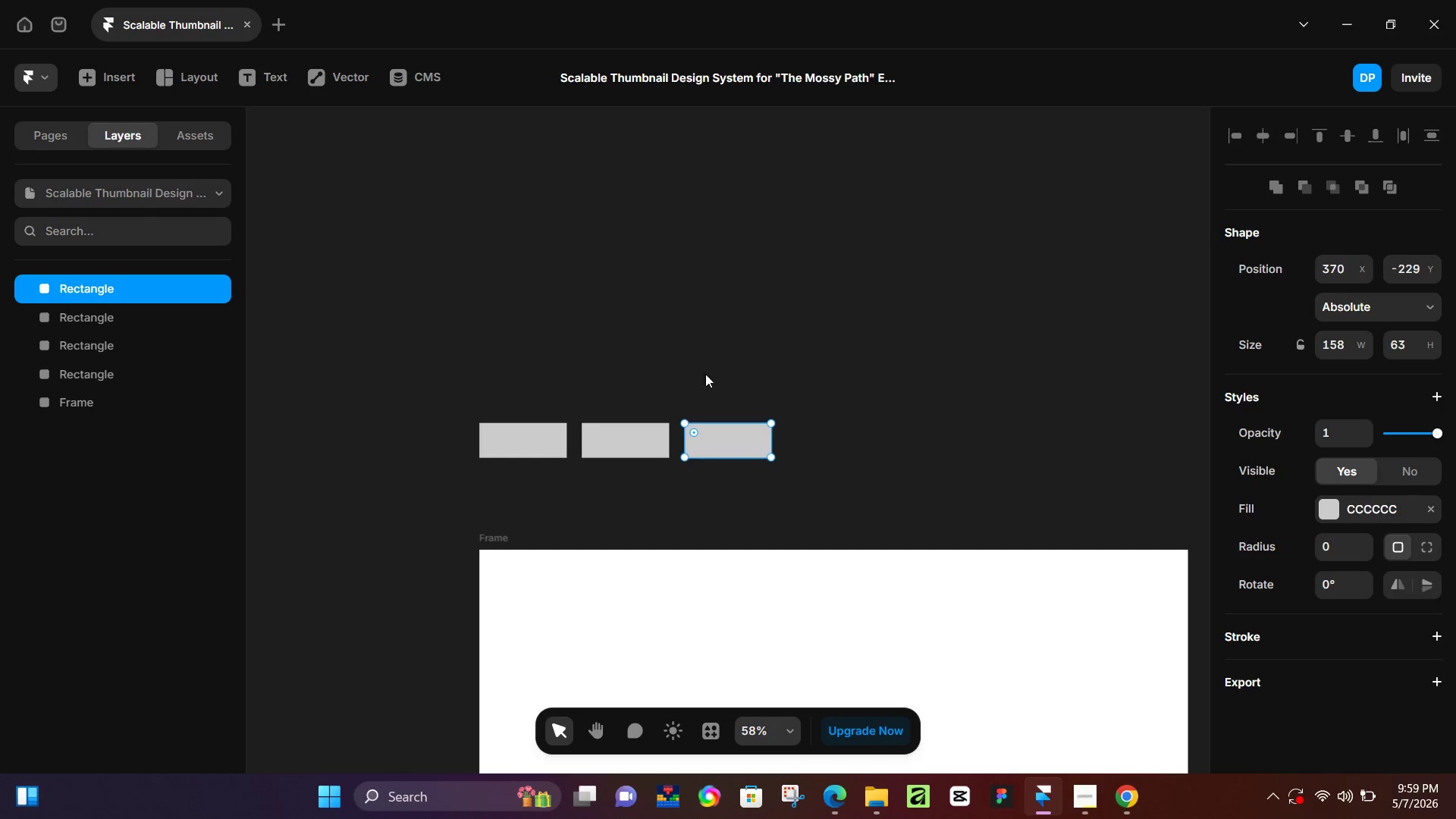 
hold_key(key=Space, duration=0.55)
 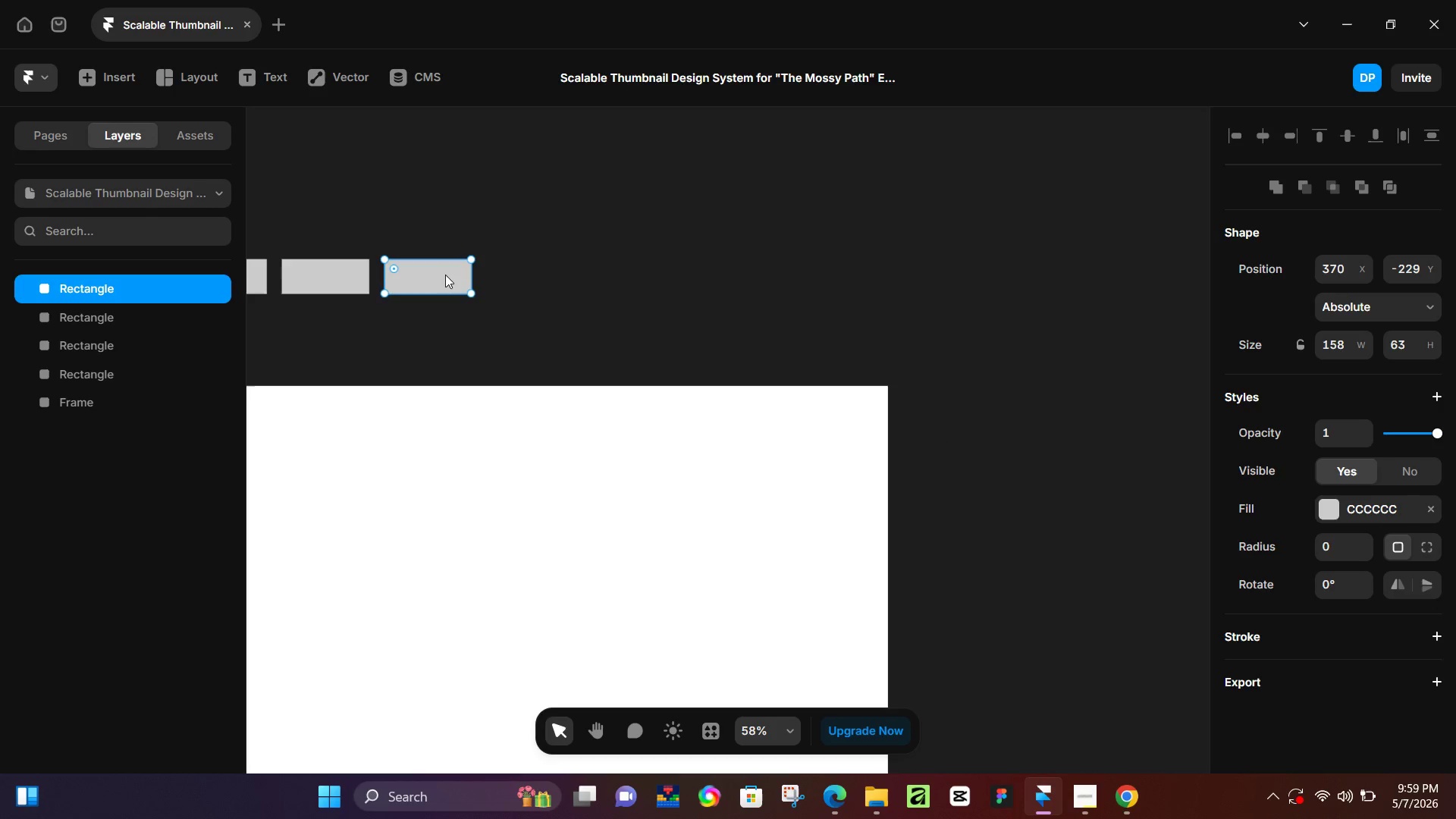 
left_click_drag(start_coordinate=[734, 338], to_coordinate=[434, 174])
 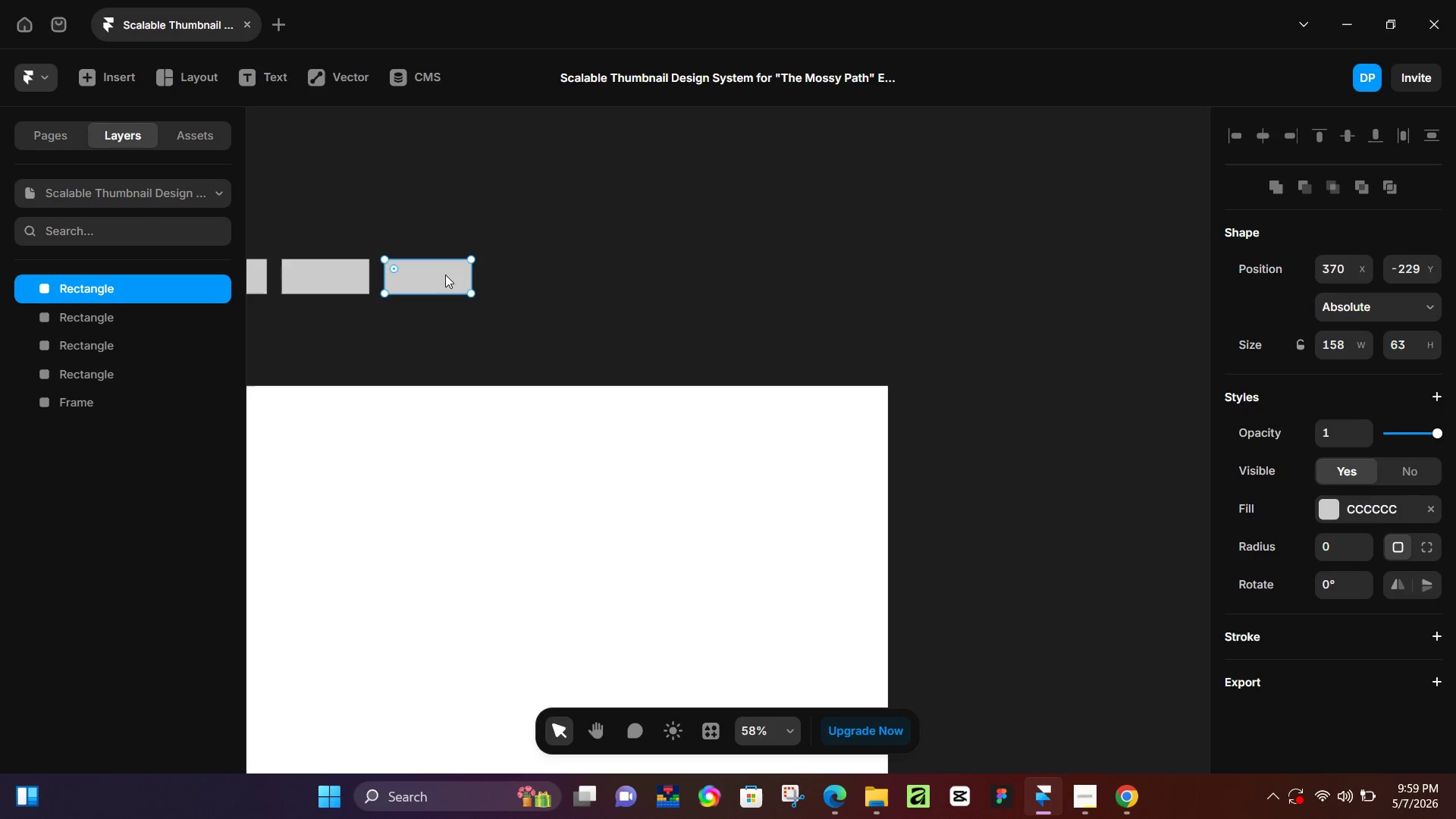 
left_click_drag(start_coordinate=[445, 275], to_coordinate=[544, 275])
 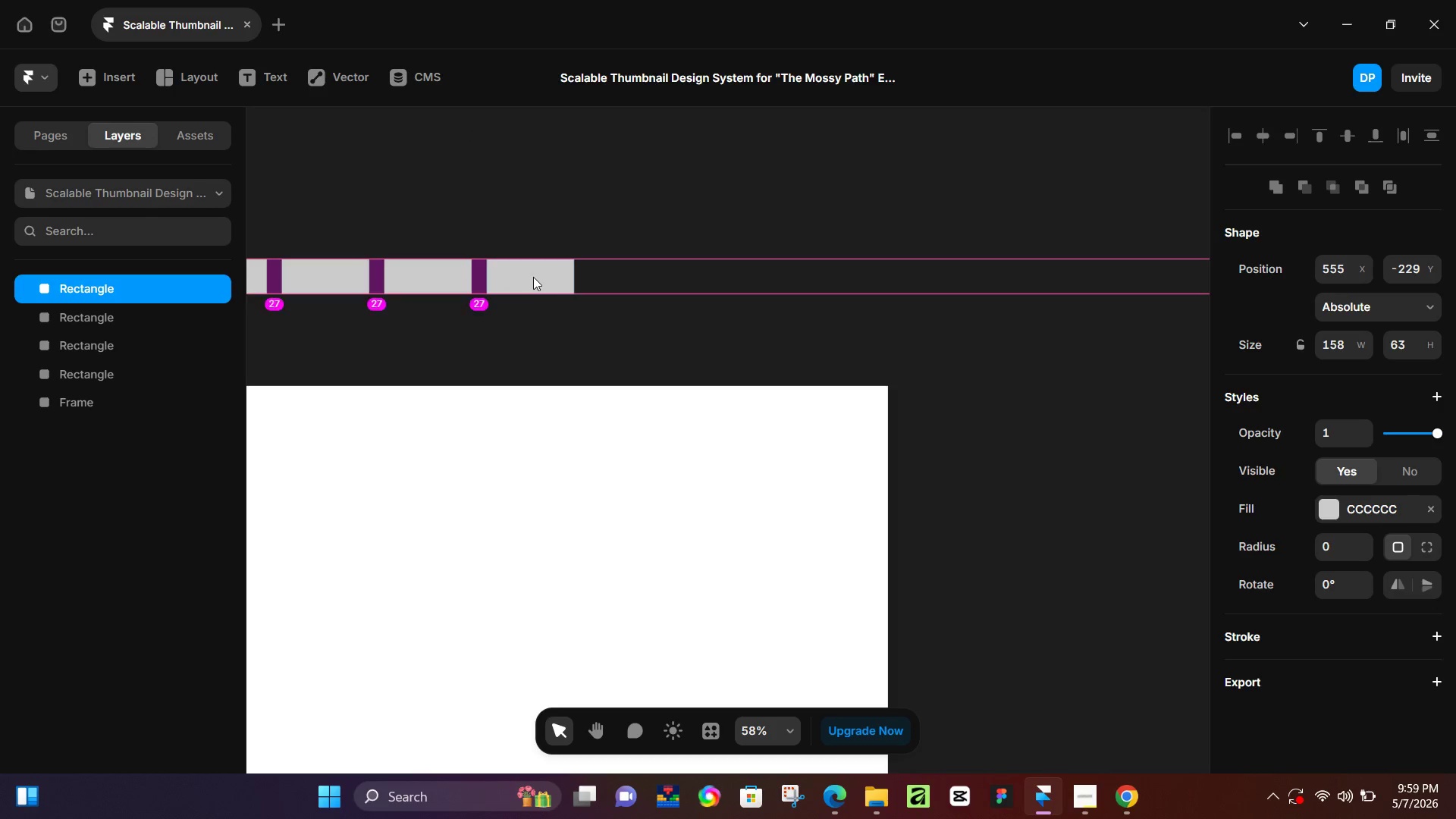 
key(Control+D)
 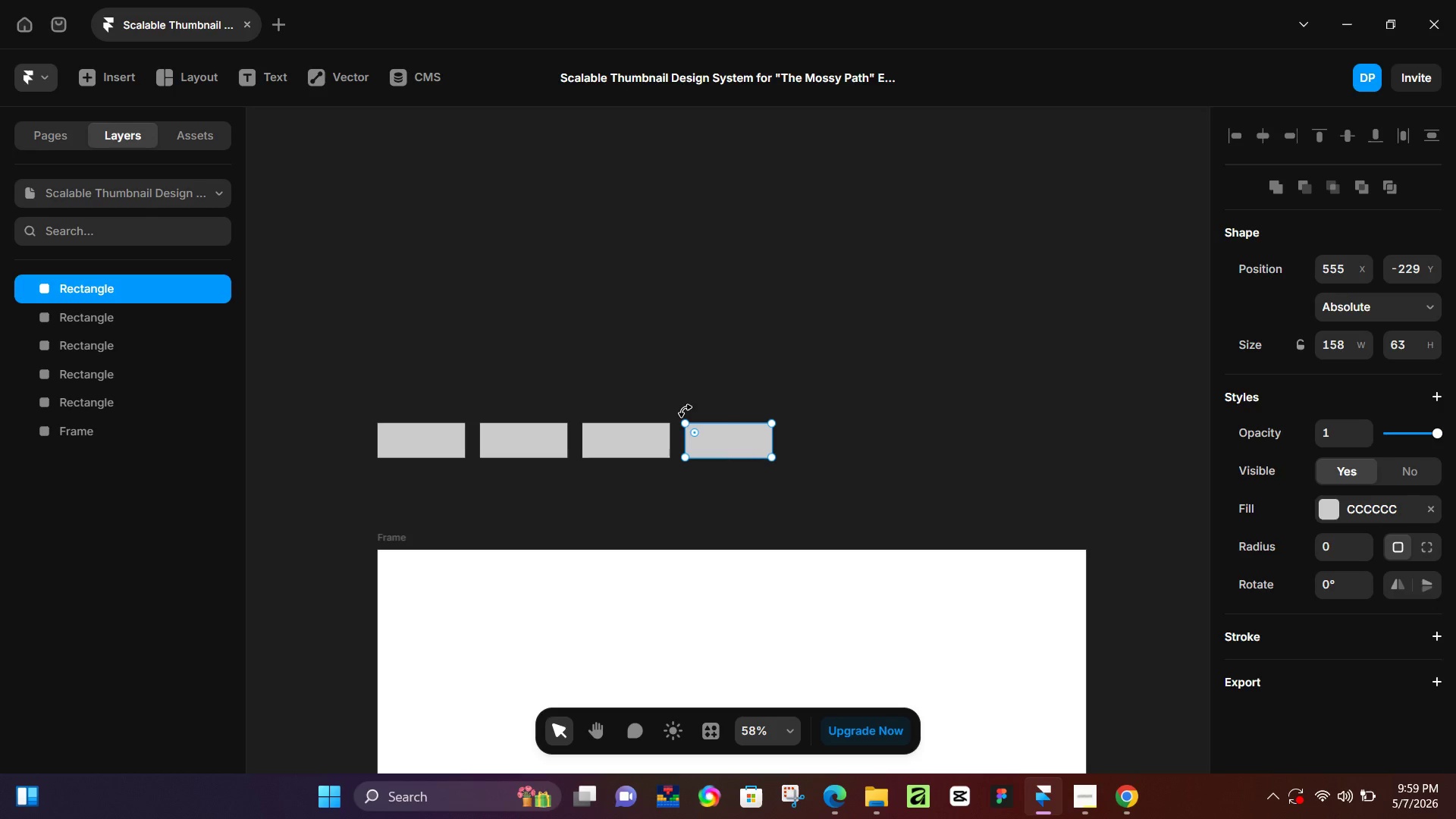 
hold_key(key=Space, duration=0.5)
 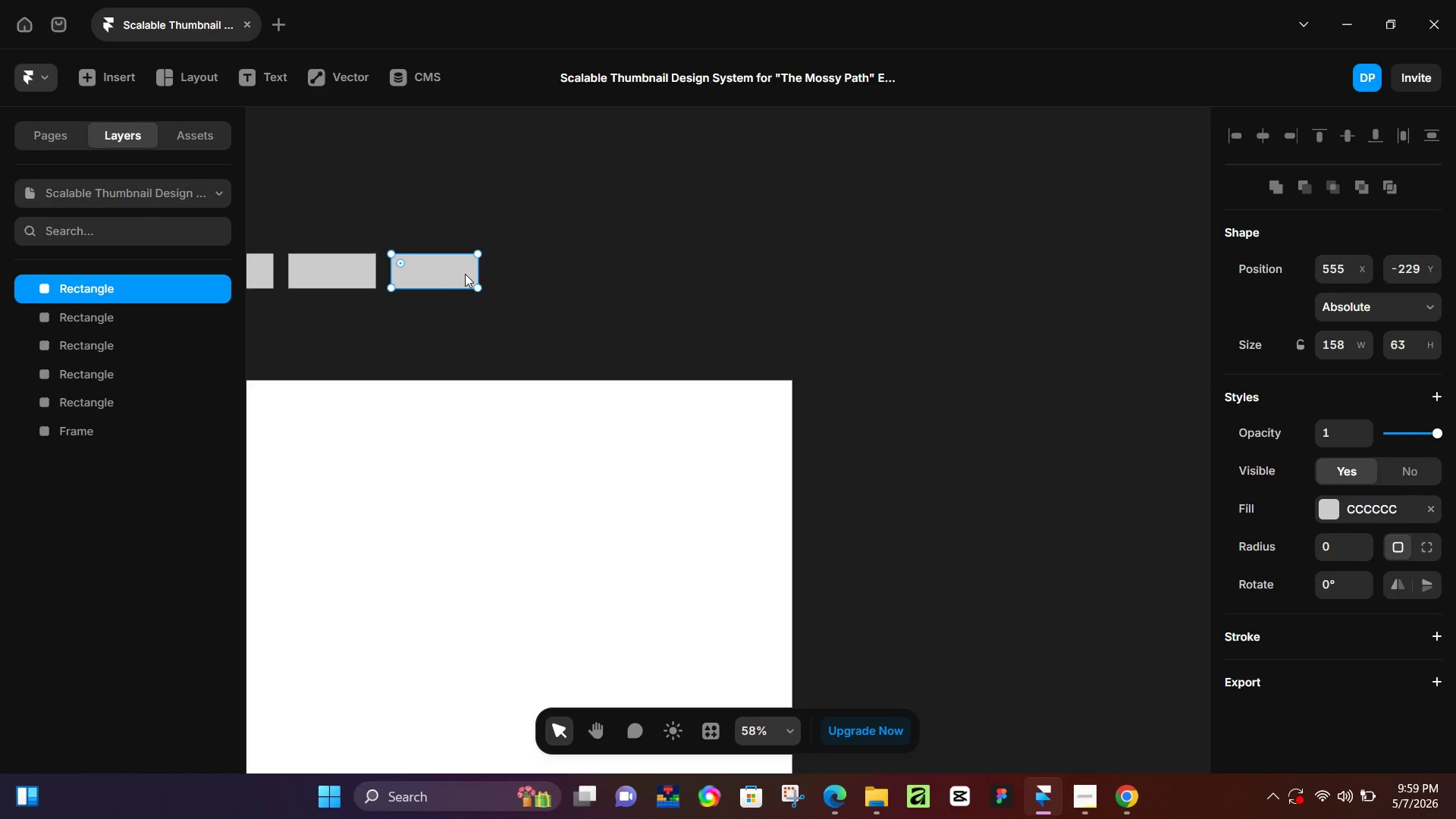 
left_click_drag(start_coordinate=[877, 462], to_coordinate=[581, 291])
 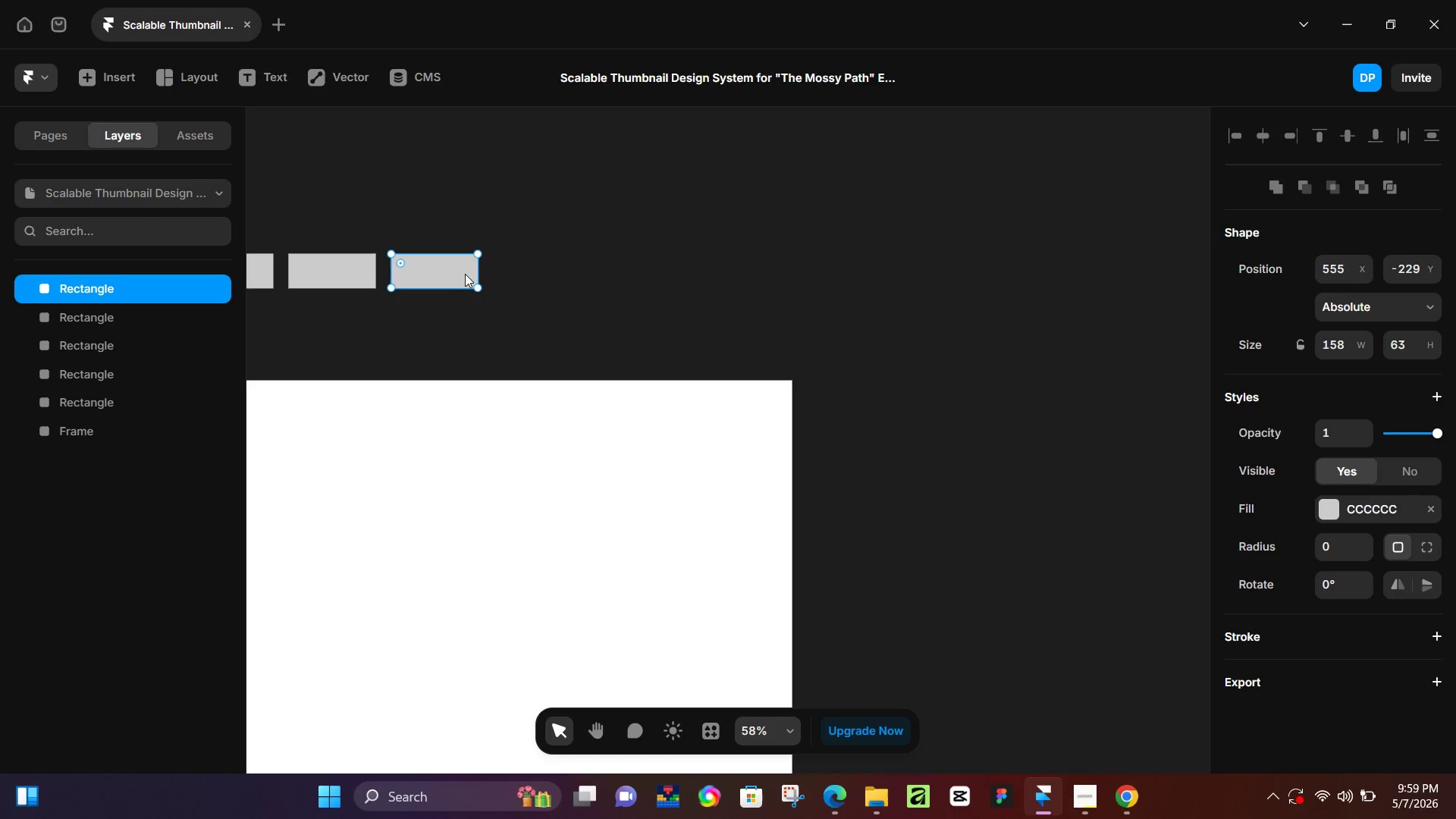 
hold_key(key=ControlLeft, duration=0.42)
 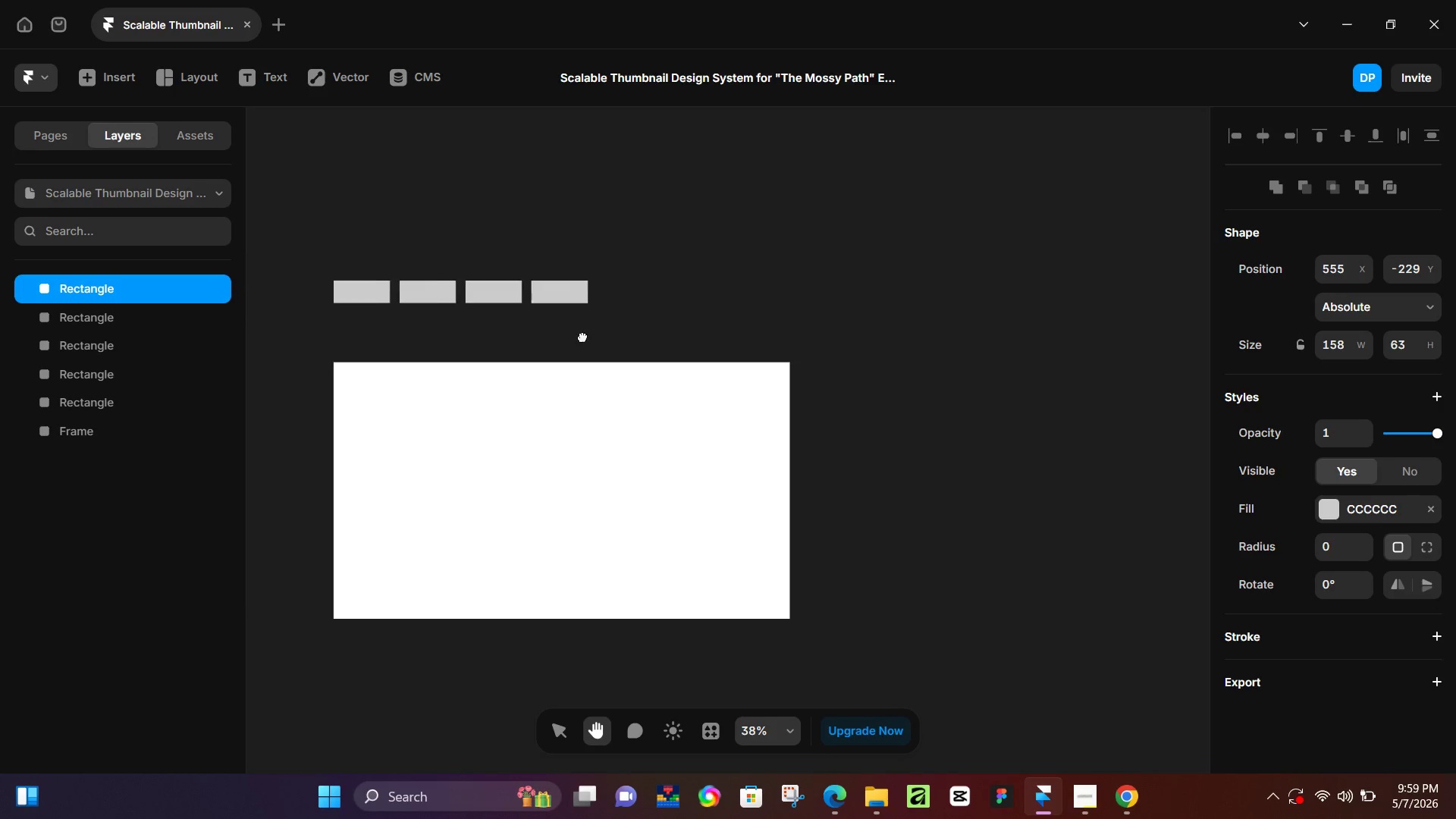 
hold_key(key=Space, duration=0.39)
 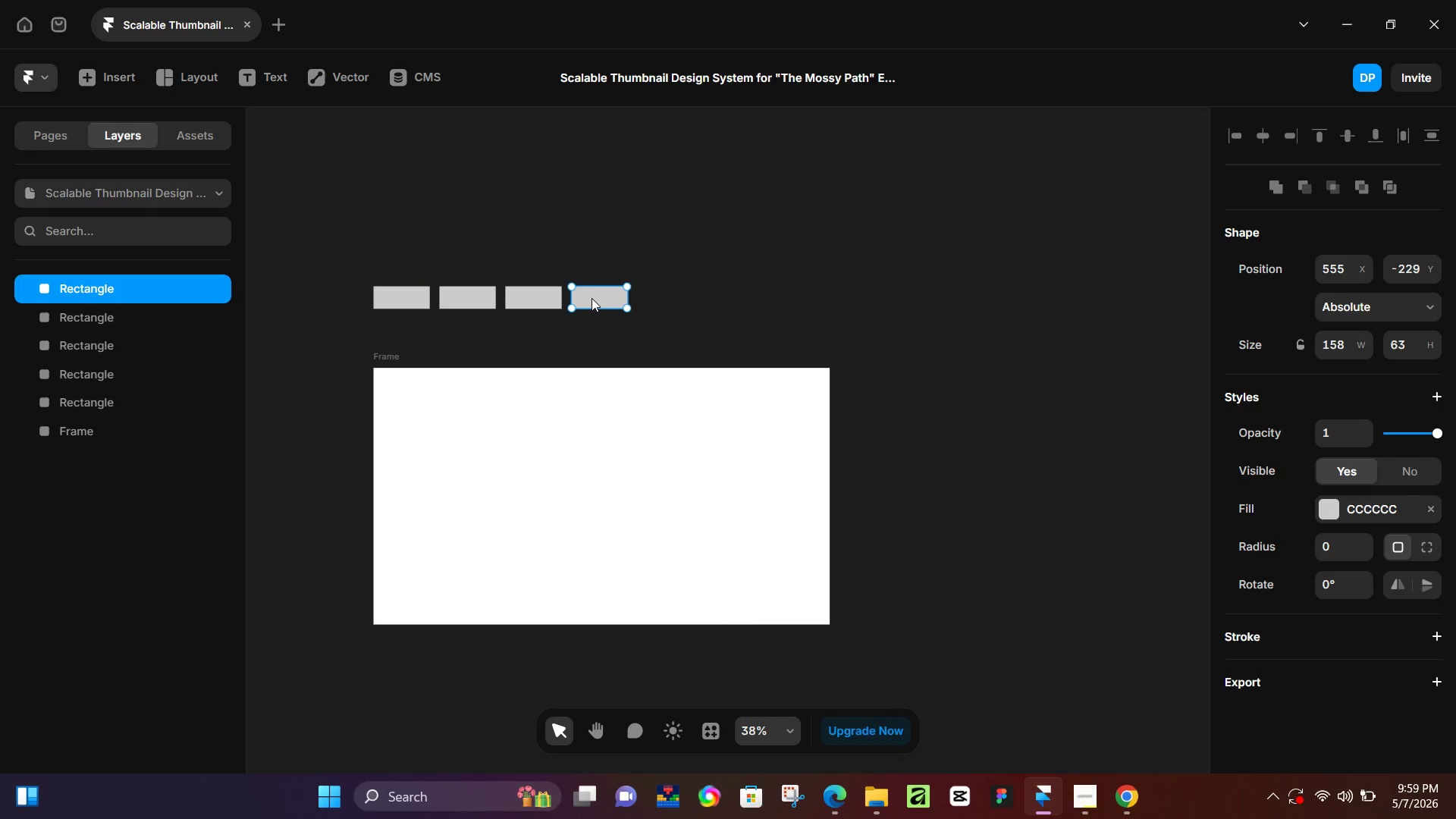 
scroll: coordinate [466, 274], scroll_direction: down, amount: 4.0
 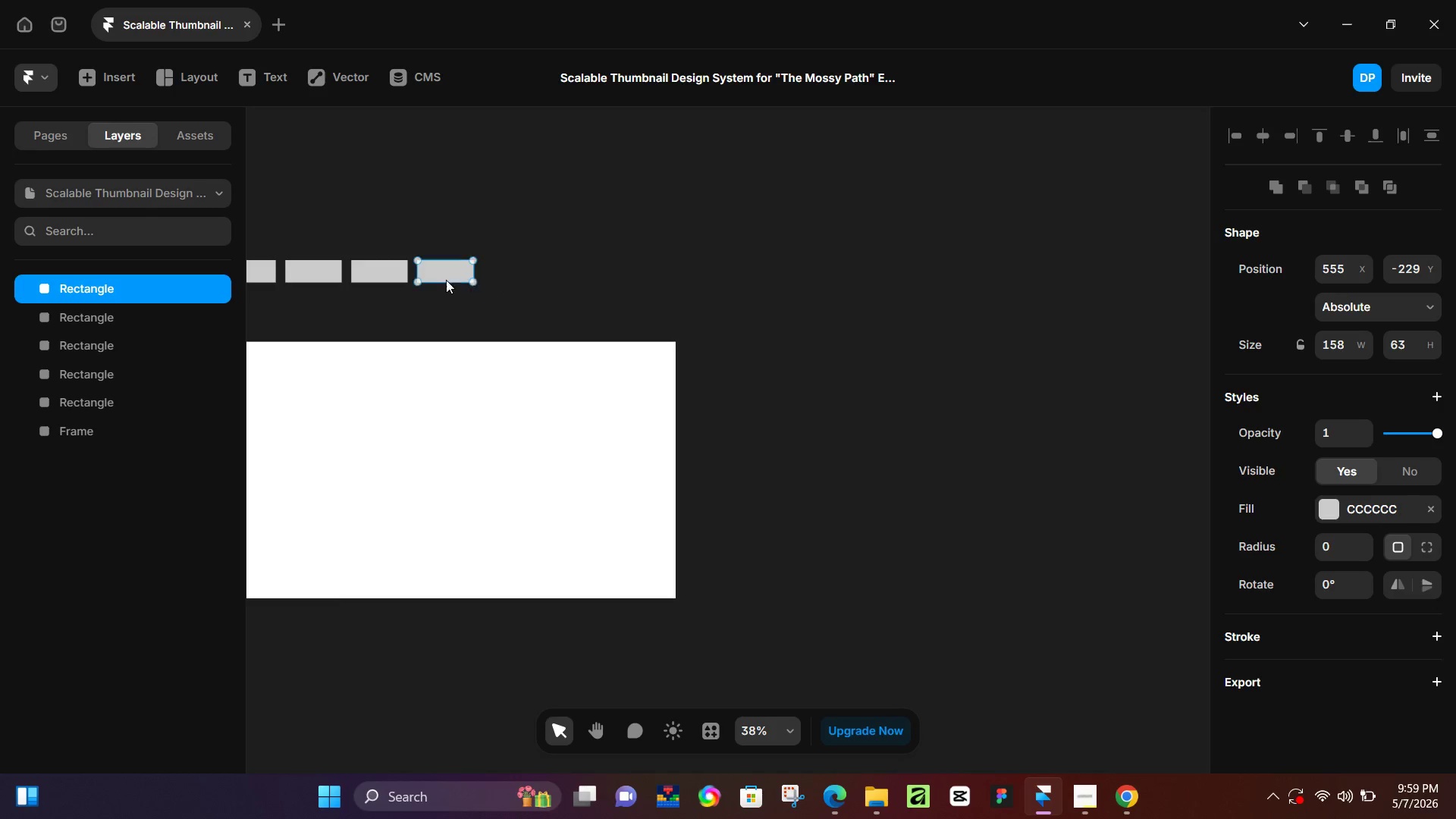 
left_click_drag(start_coordinate=[428, 310], to_coordinate=[582, 337])
 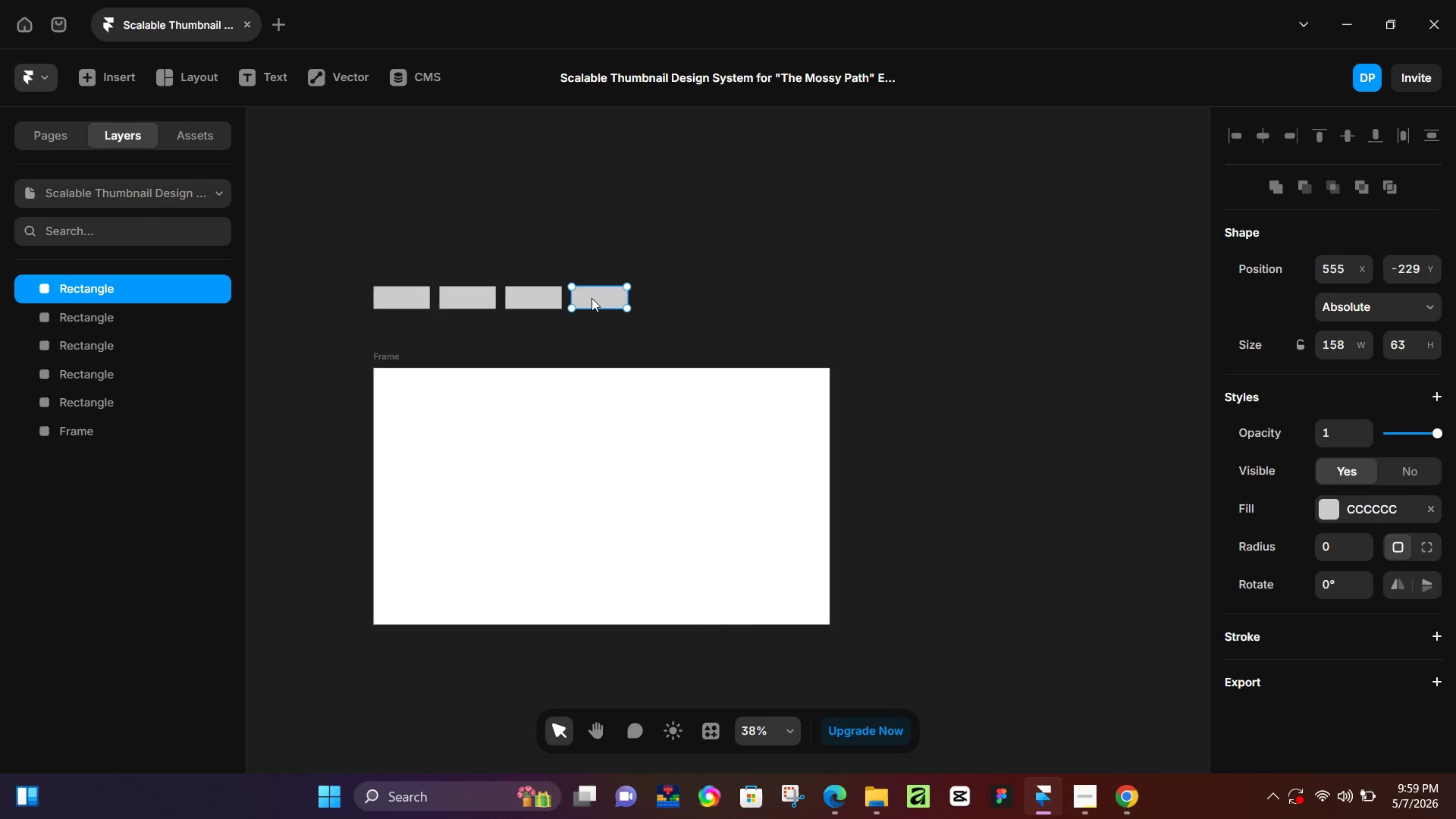 
left_click_drag(start_coordinate=[592, 298], to_coordinate=[660, 300])
 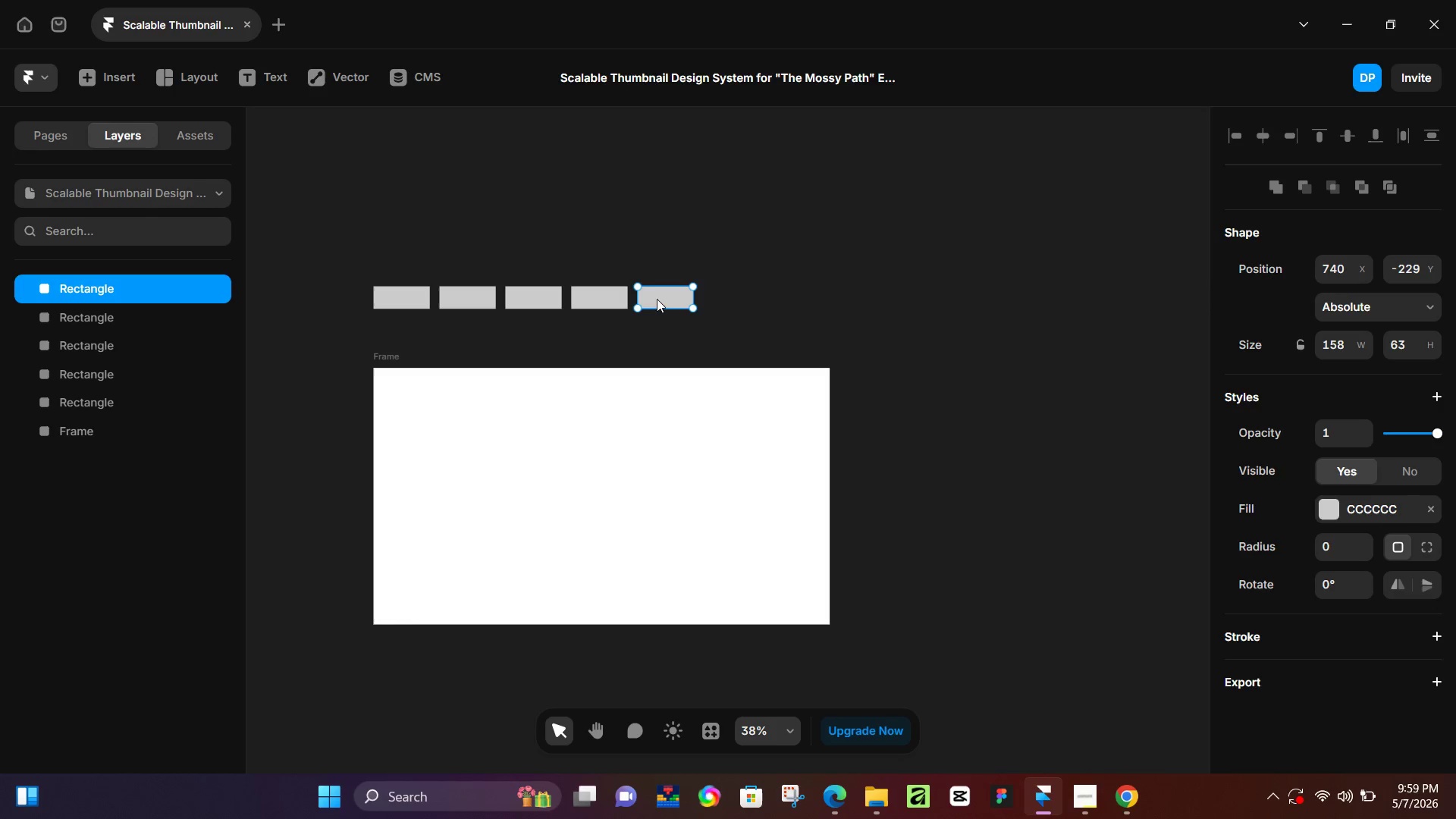 
hold_key(key=AltLeft, duration=1.52)
left_click_drag(start_coordinate=[652, 298], to_coordinate=[716, 297])
 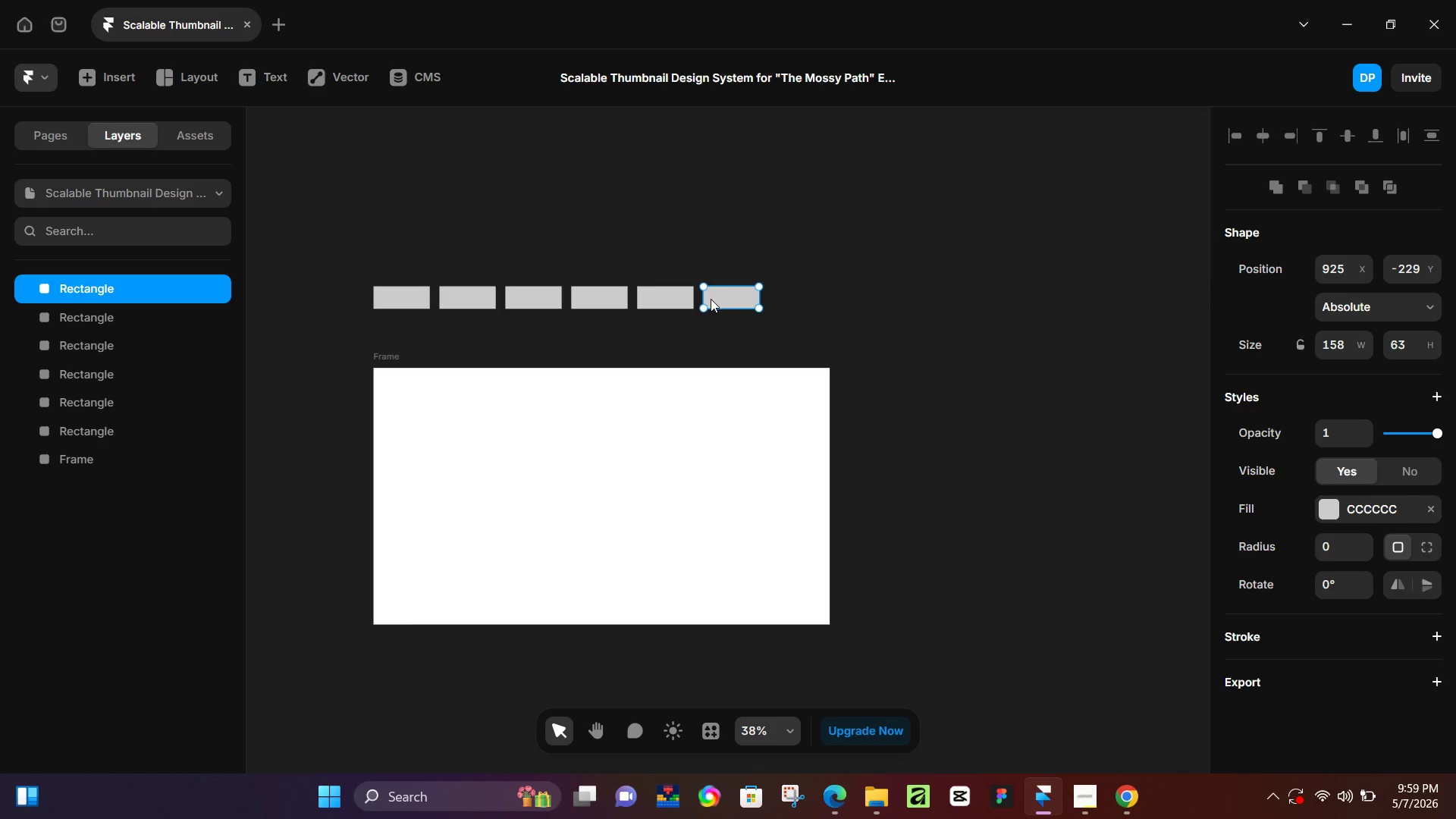 
hold_key(key=AltLeft, duration=0.69)
 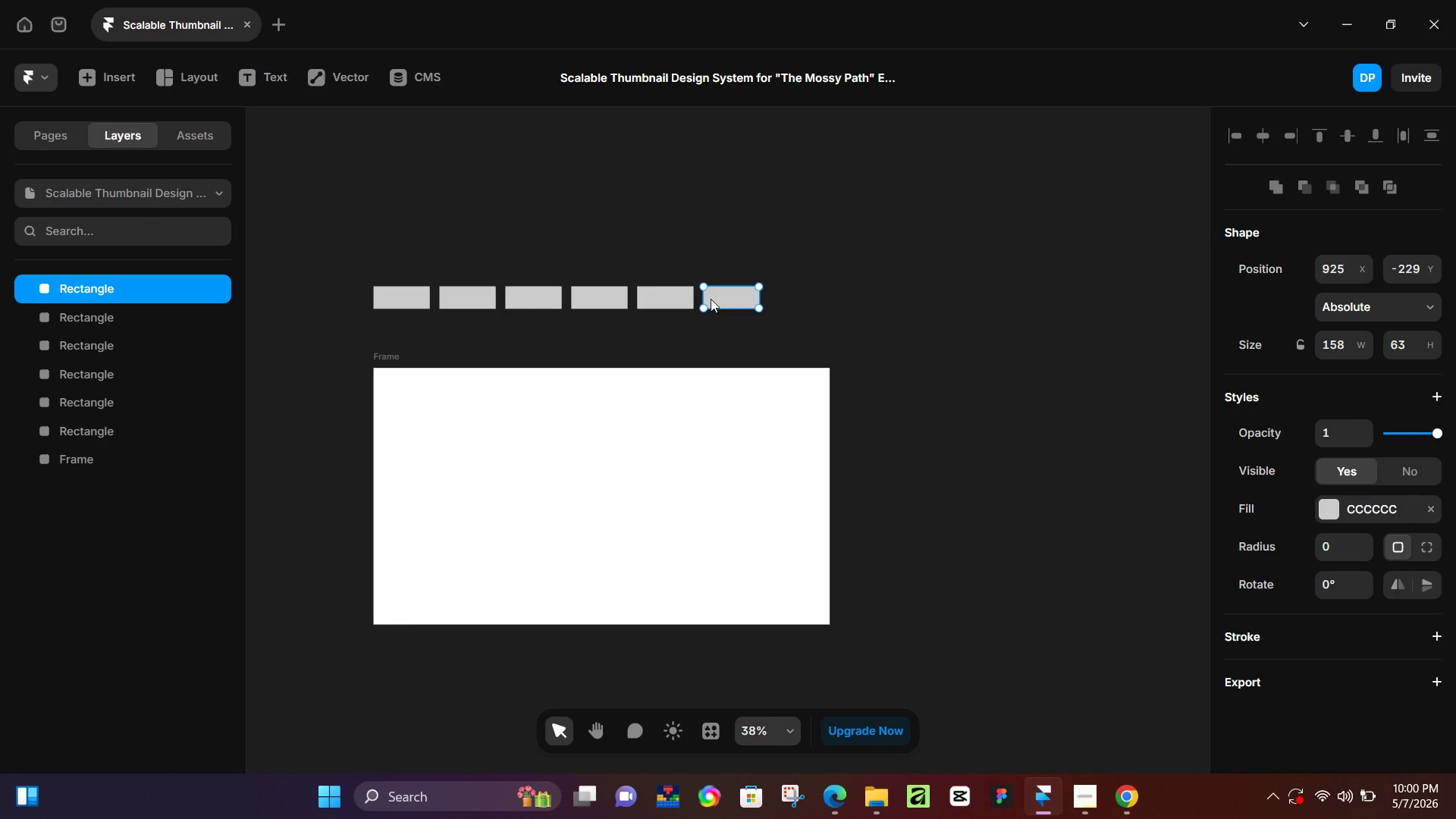 
wait(8.2)
 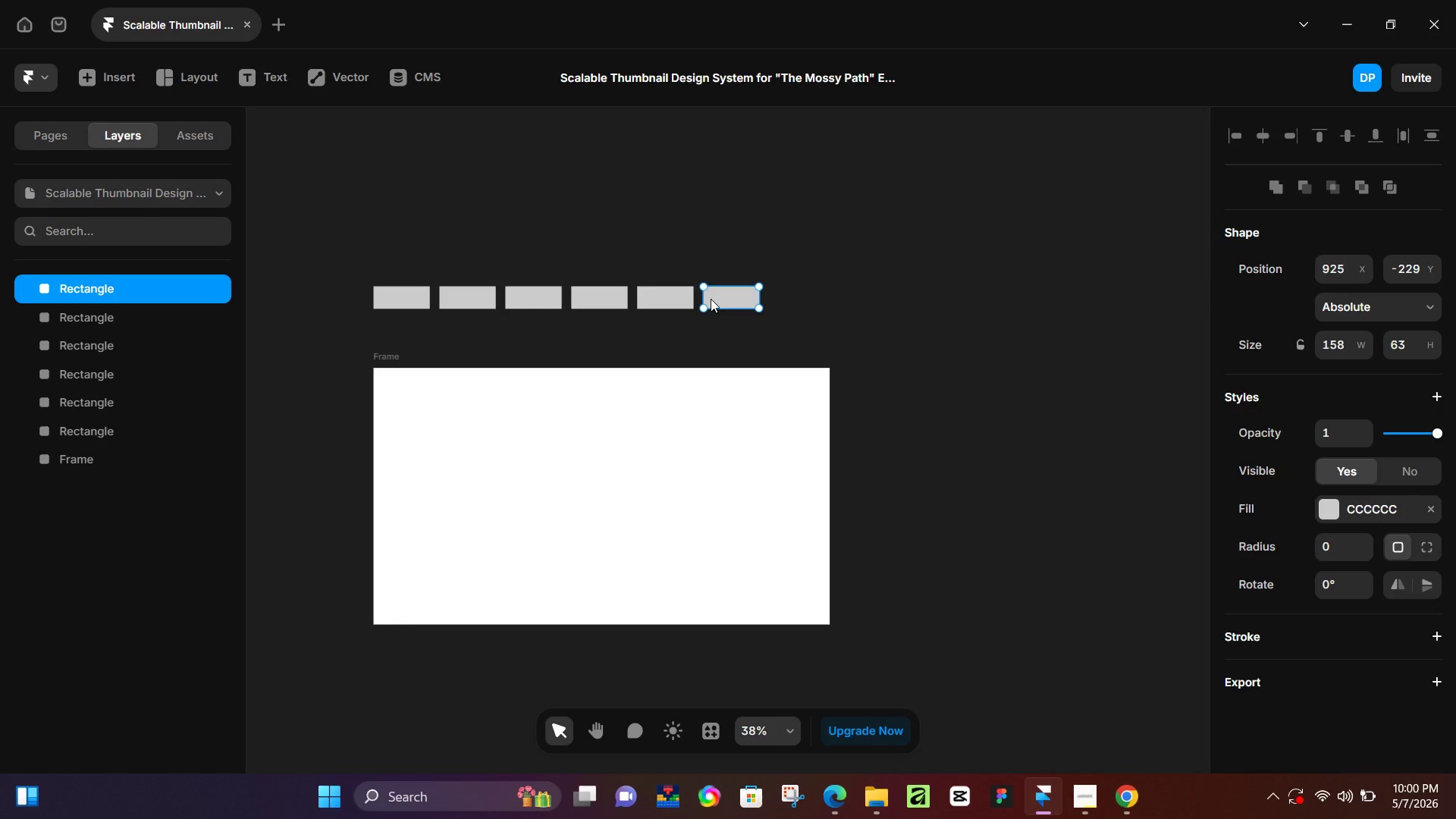 
hold_key(key=AltLeft, duration=1.53)
left_click_drag(start_coordinate=[729, 297], to_coordinate=[792, 298])
 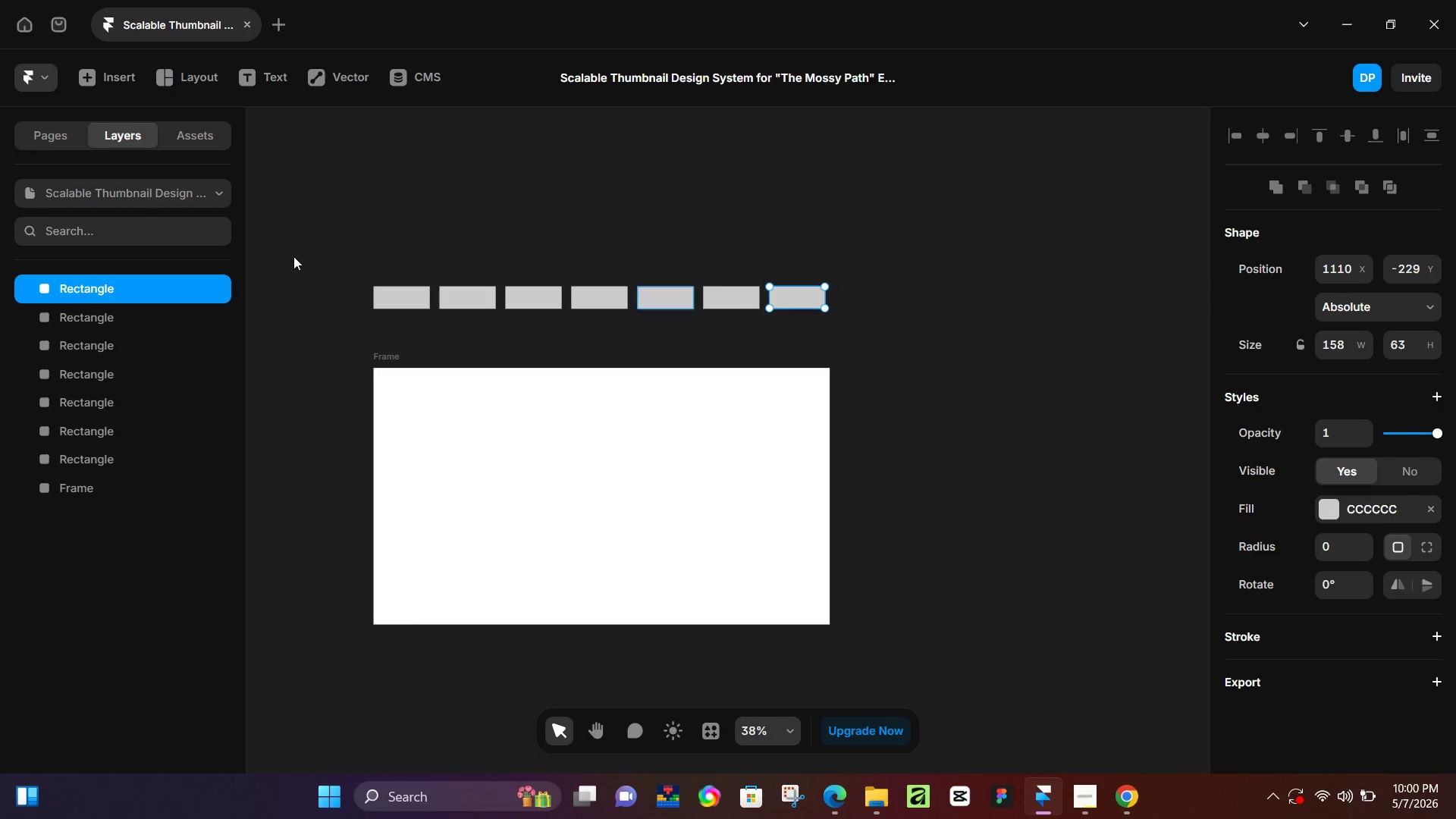 
hold_key(key=AltLeft, duration=1.06)
 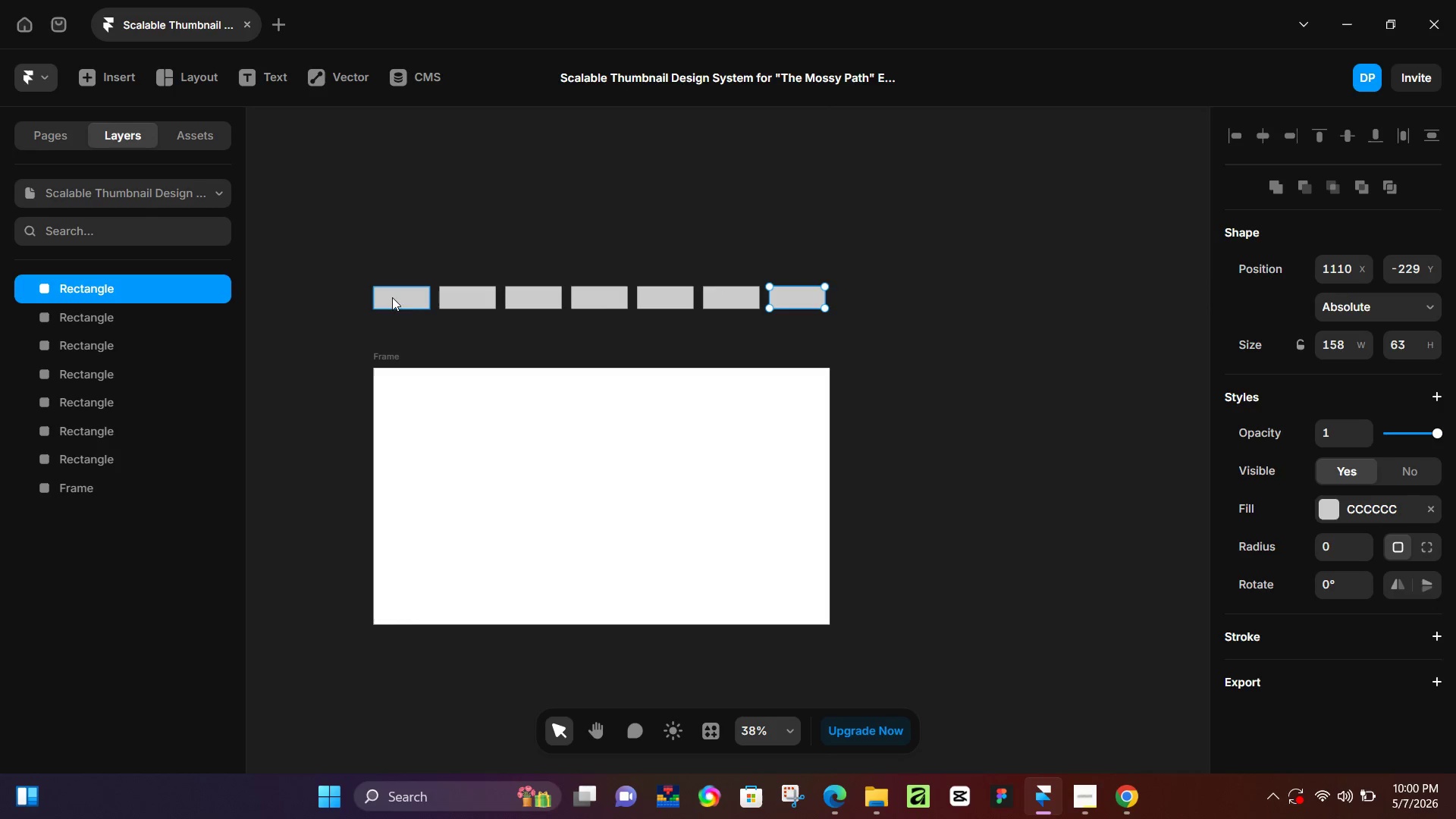 
key(Alt+AltLeft)
 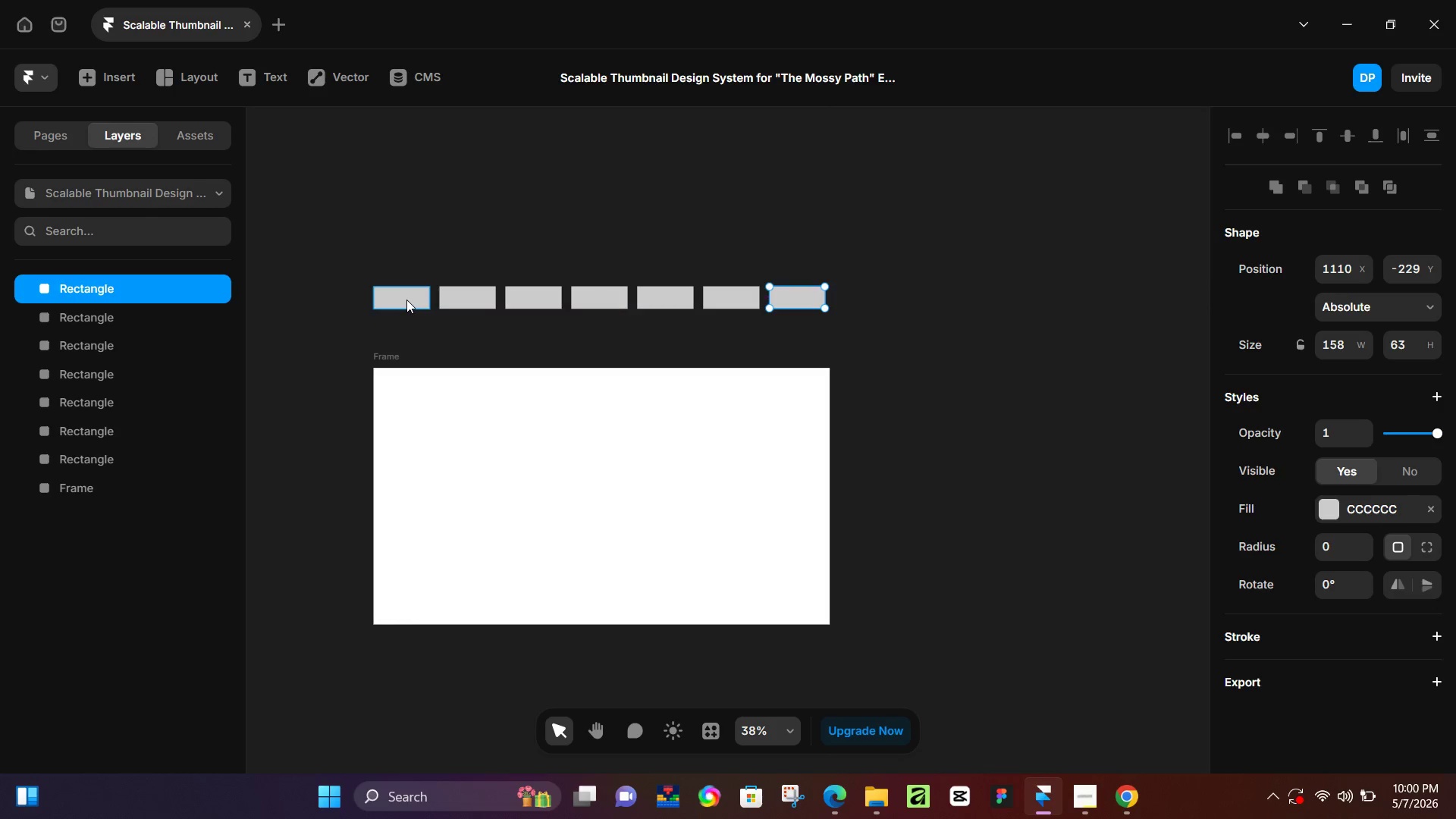 
left_click([406, 300])
 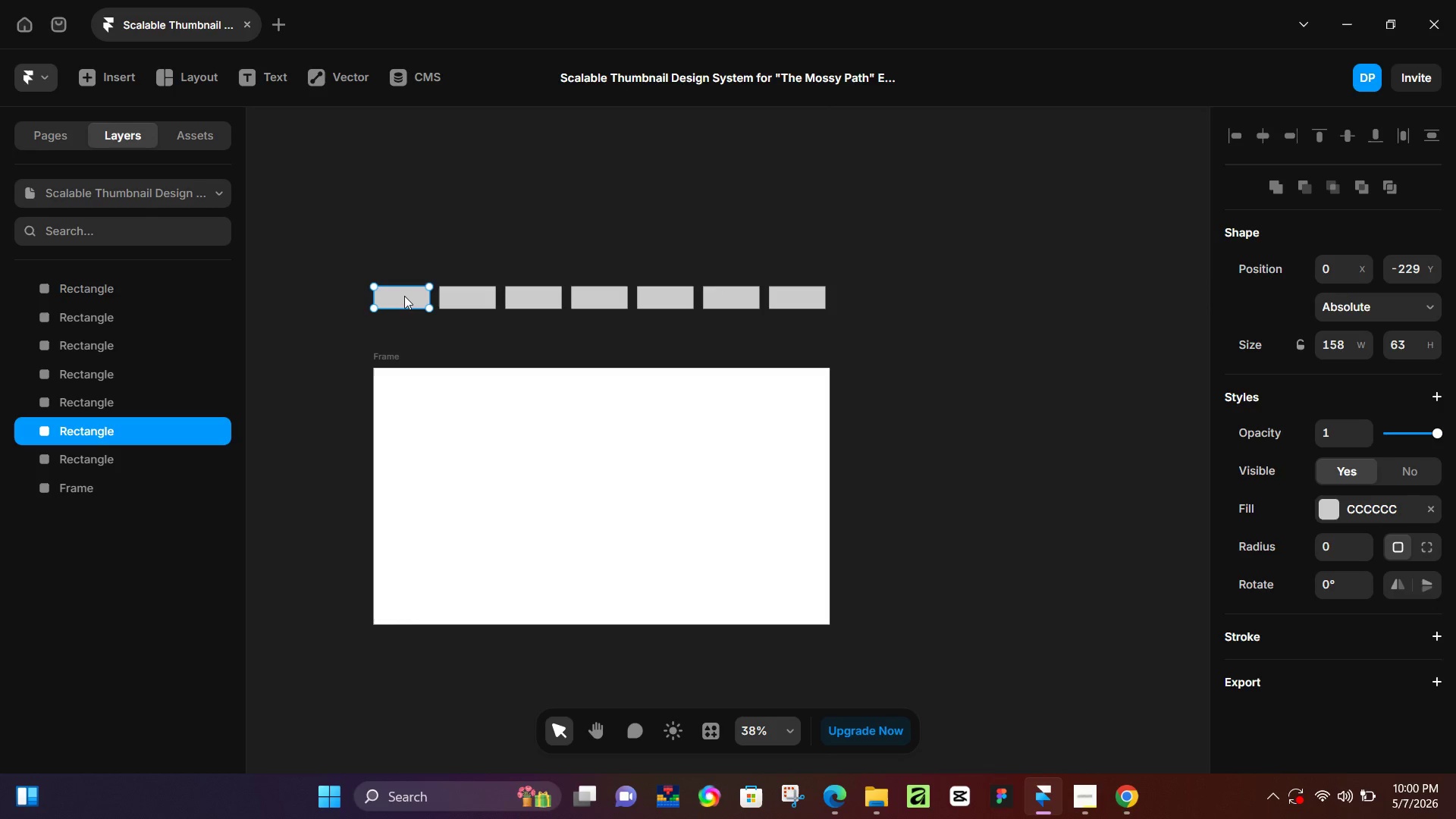 
hold_key(key=AltLeft, duration=1.51)
left_click_drag(start_coordinate=[403, 294], to_coordinate=[405, 325])
 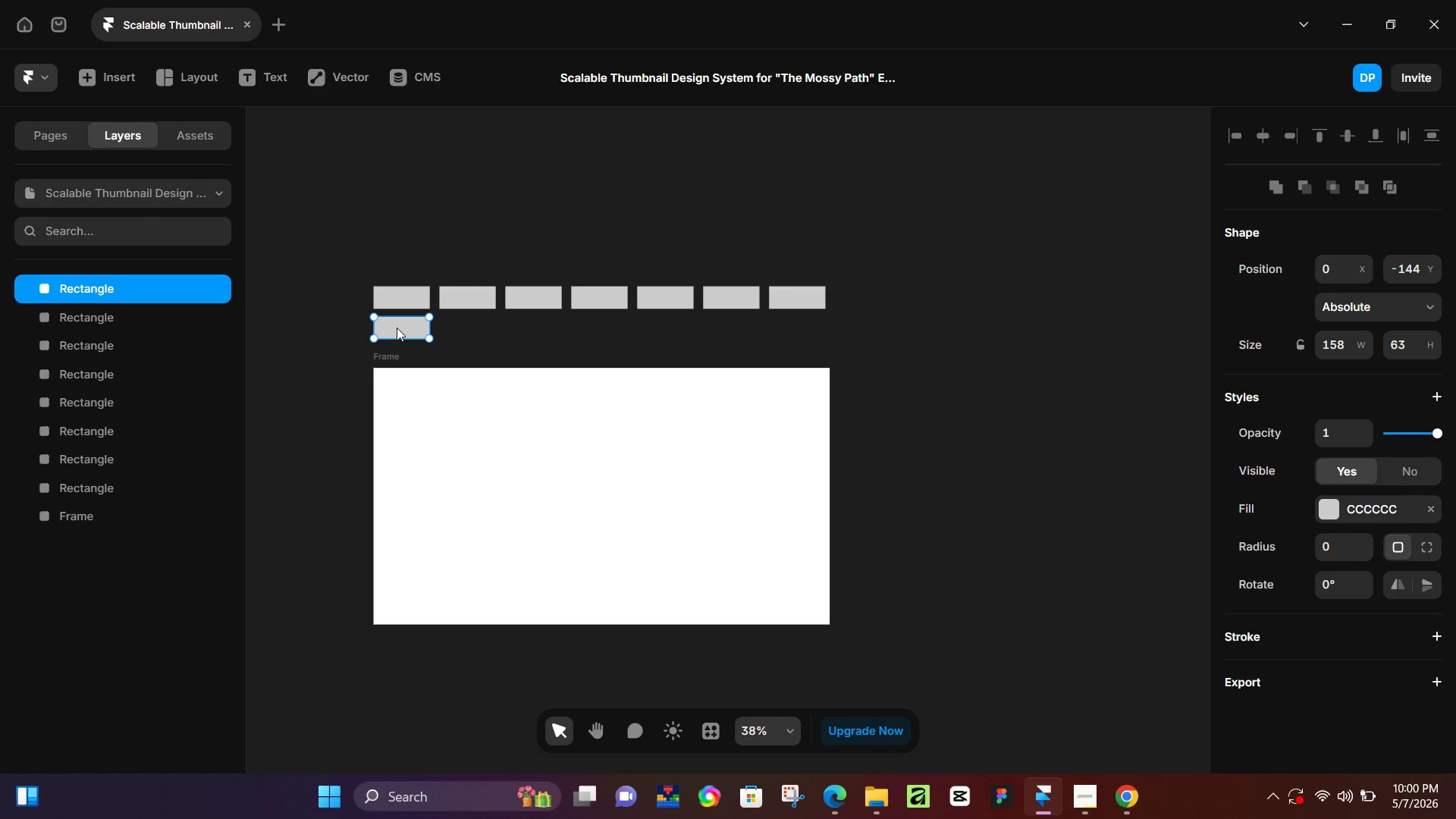 
hold_key(key=AltLeft, duration=0.61)
 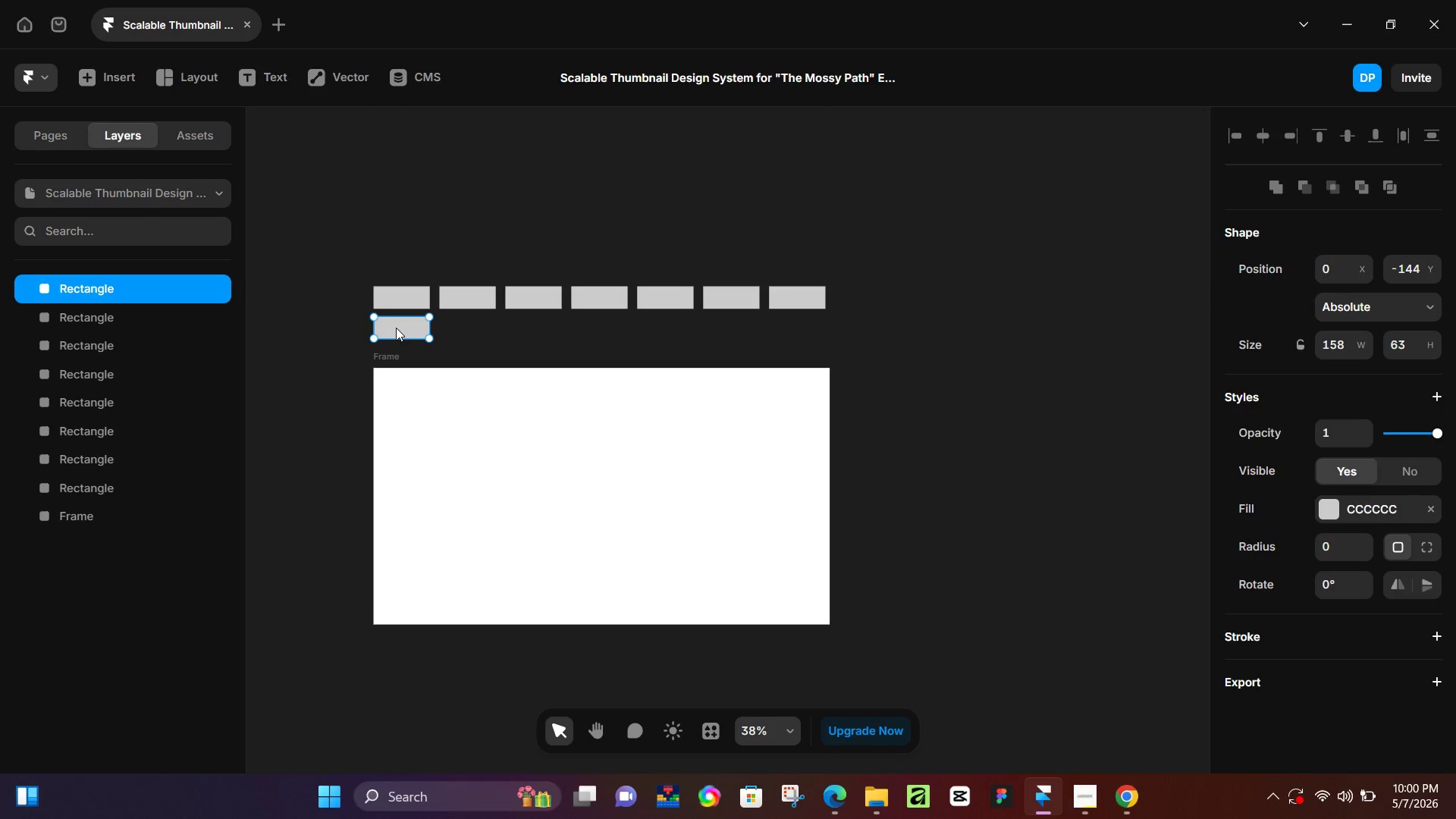 
hold_key(key=AltLeft, duration=1.5)
left_click_drag(start_coordinate=[397, 328], to_coordinate=[460, 325])
 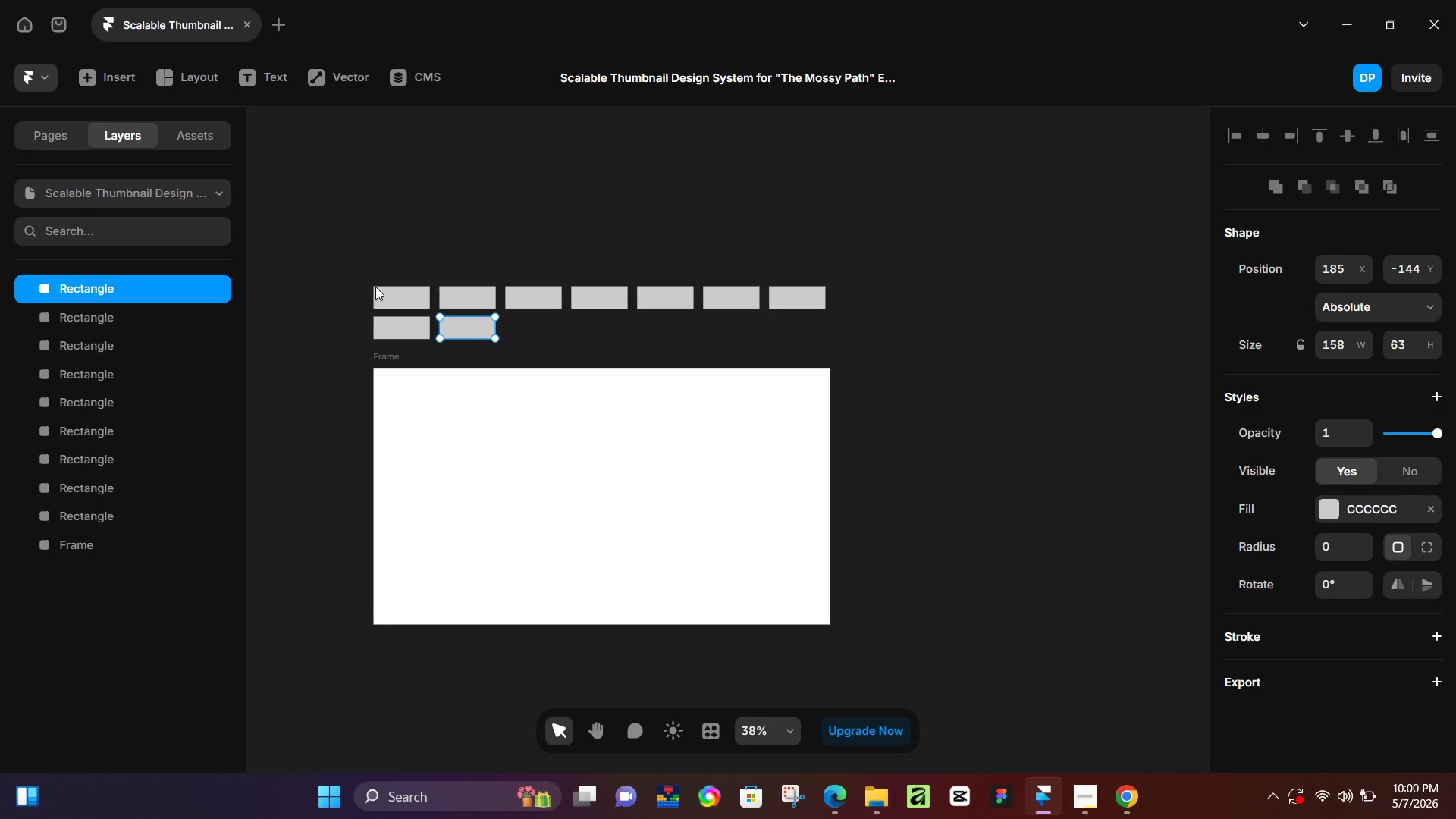 
key(Alt+AltLeft)
 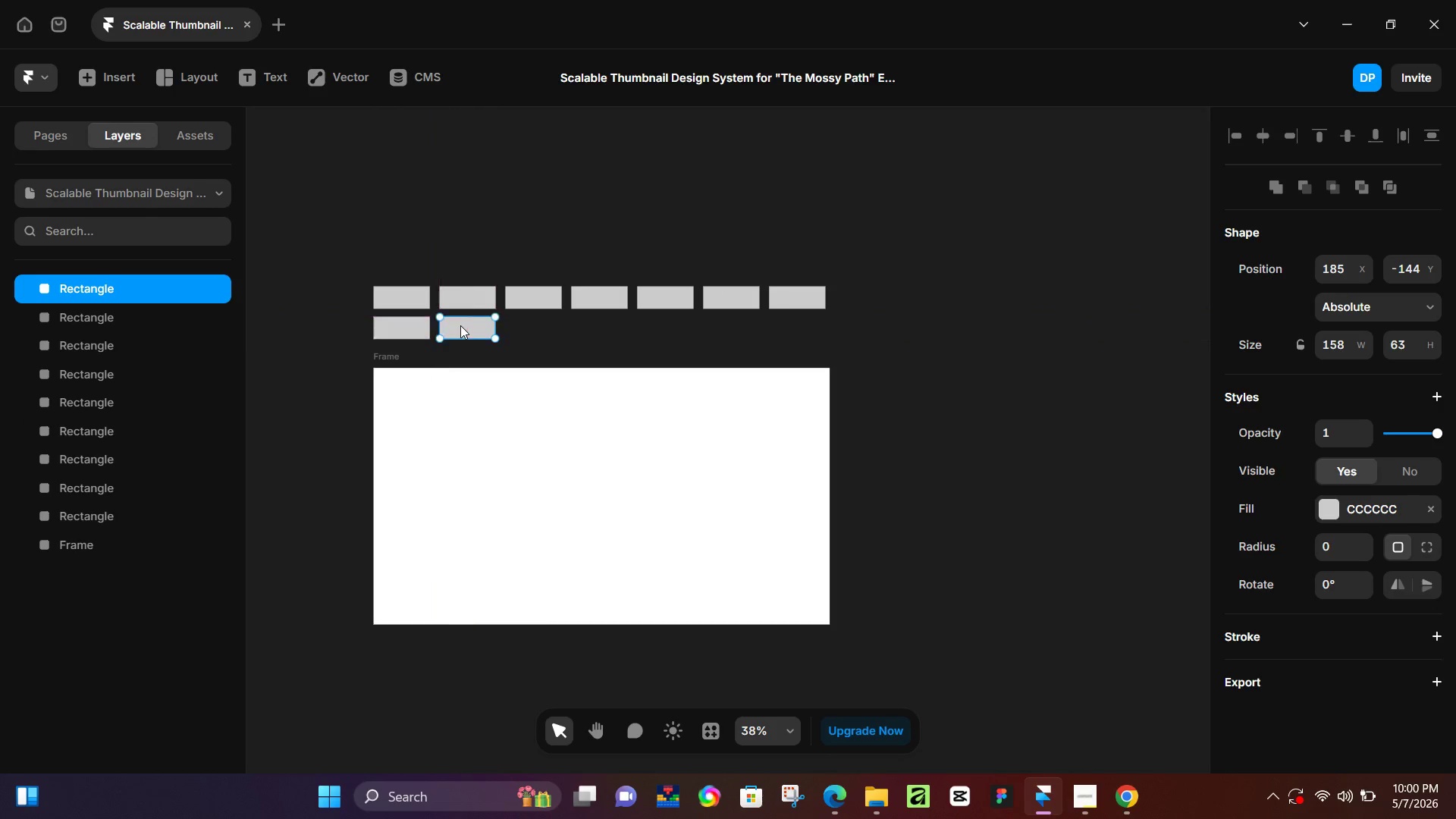 
key(Alt+AltLeft)
 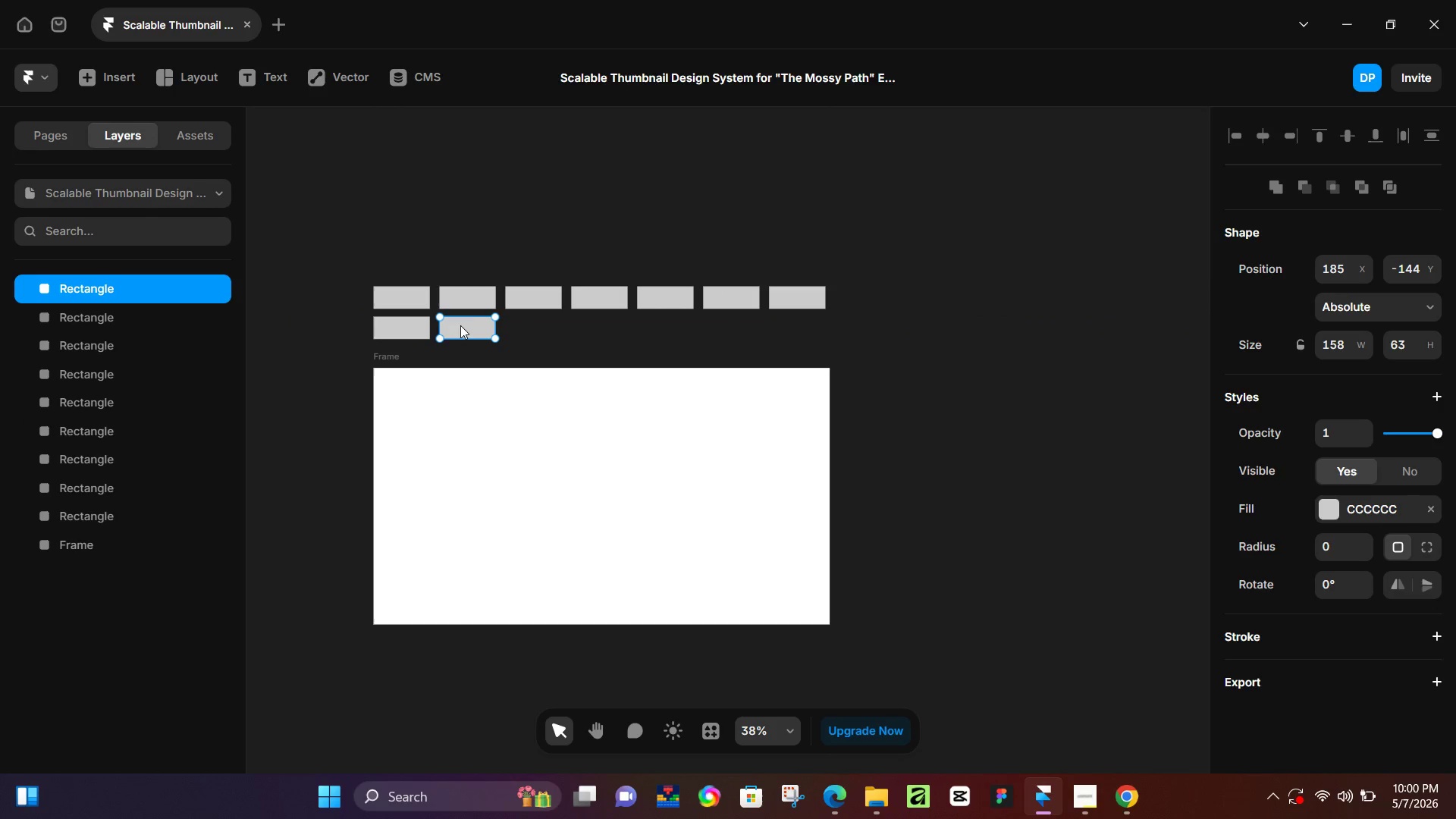 
key(Alt+AltLeft)
 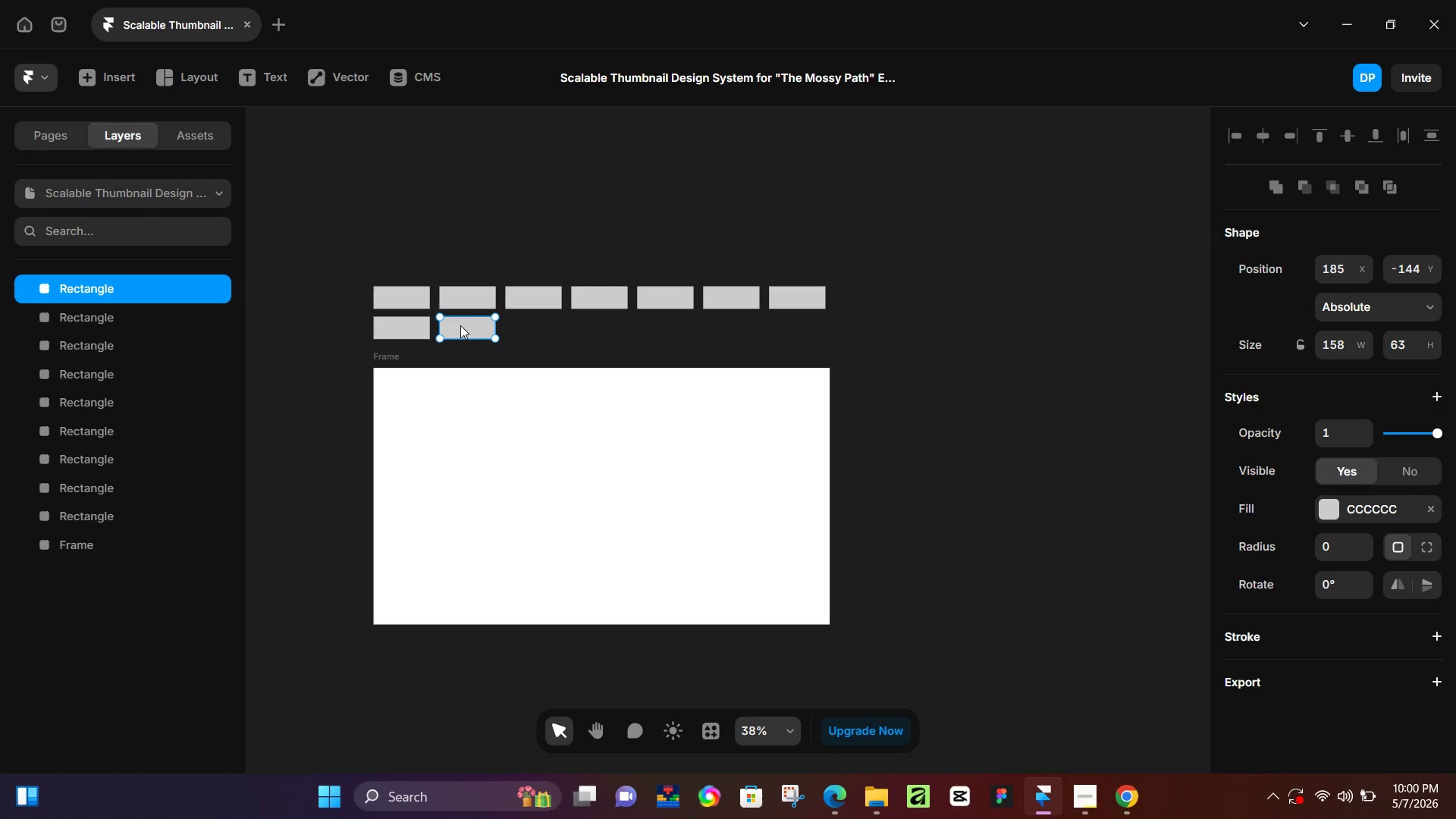 
key(Alt+AltLeft)
 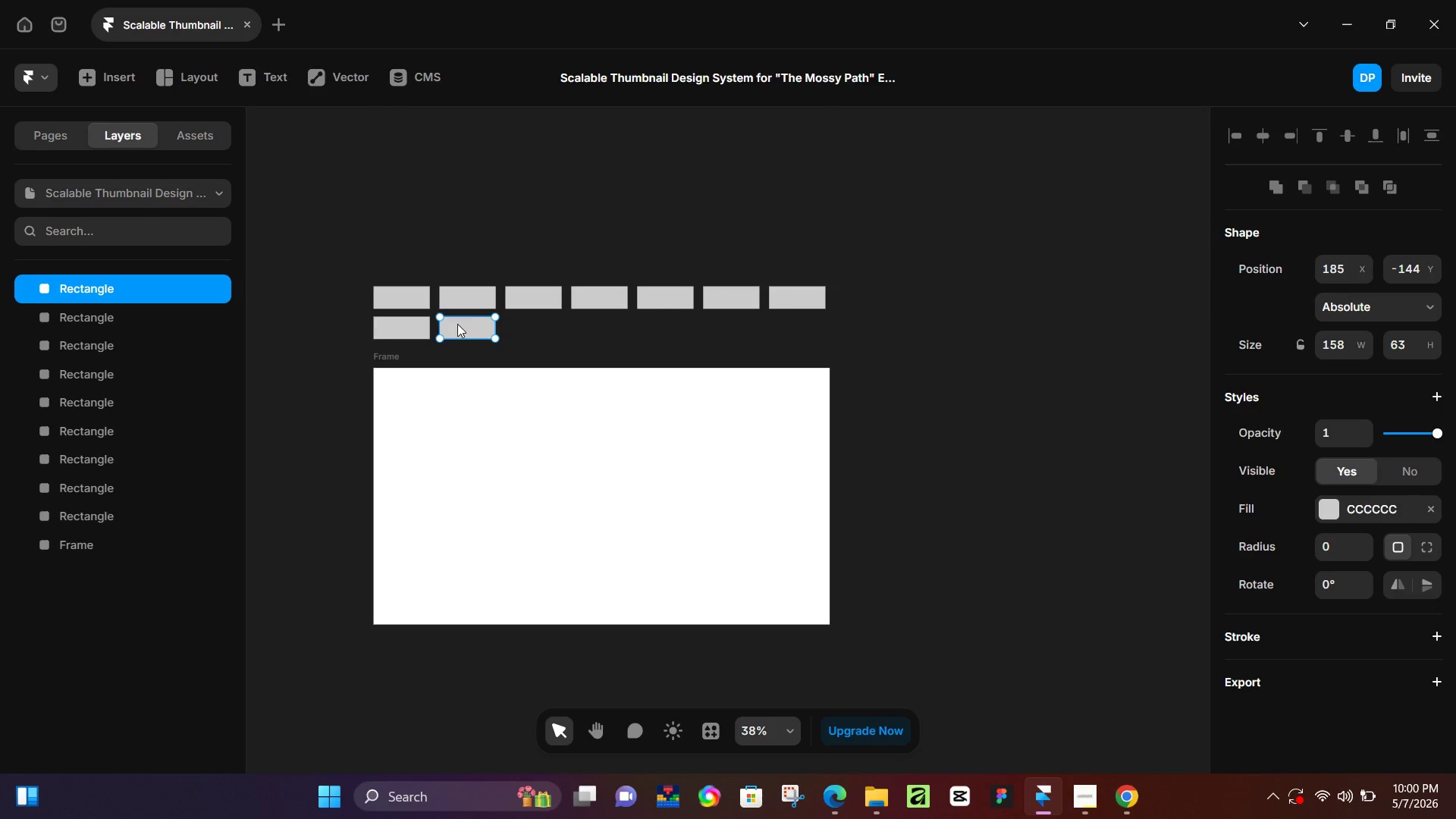 
key(Alt+AltLeft)
 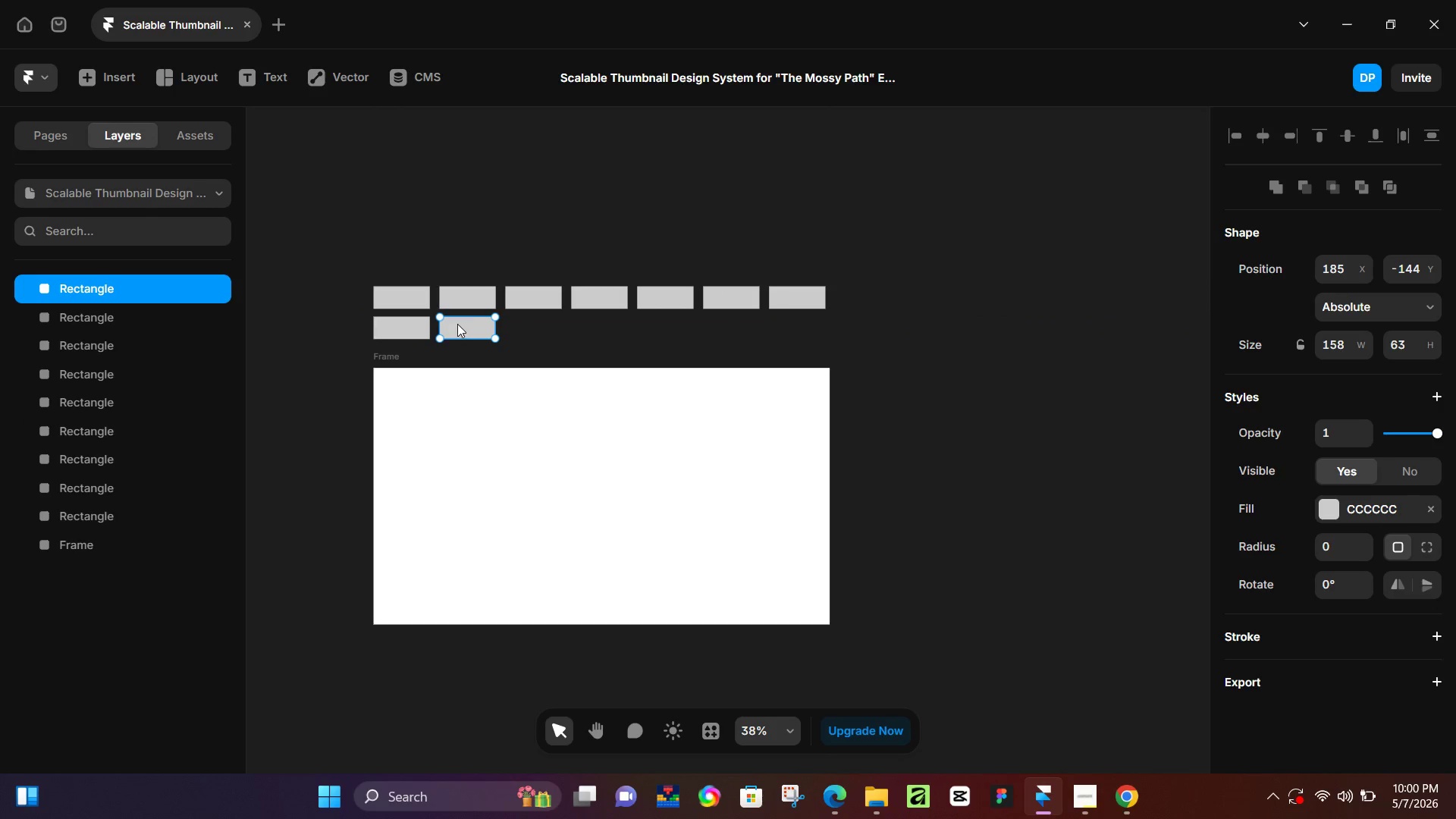 
key(Alt+AltLeft)
 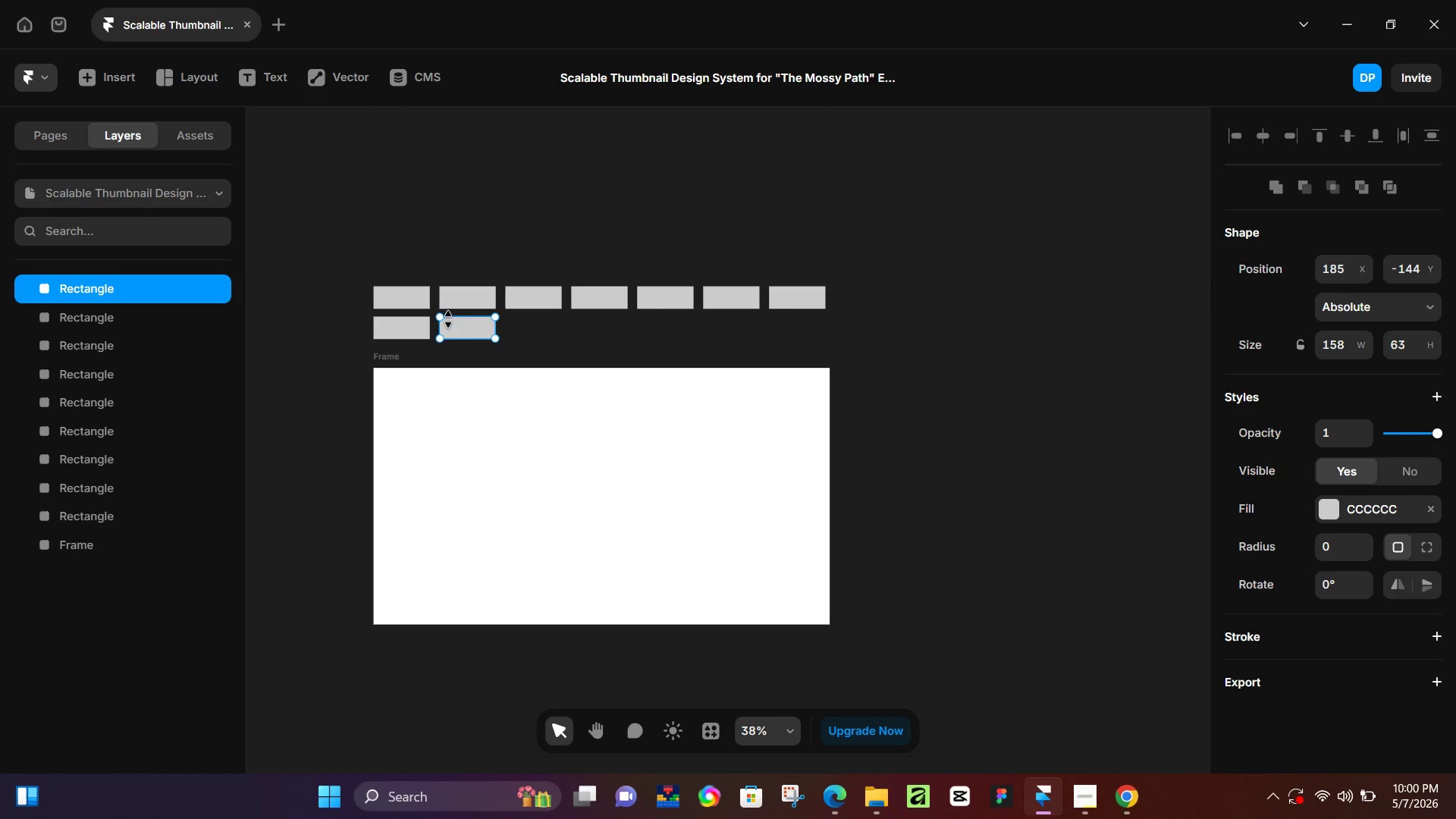 
key(Alt+AltLeft)
 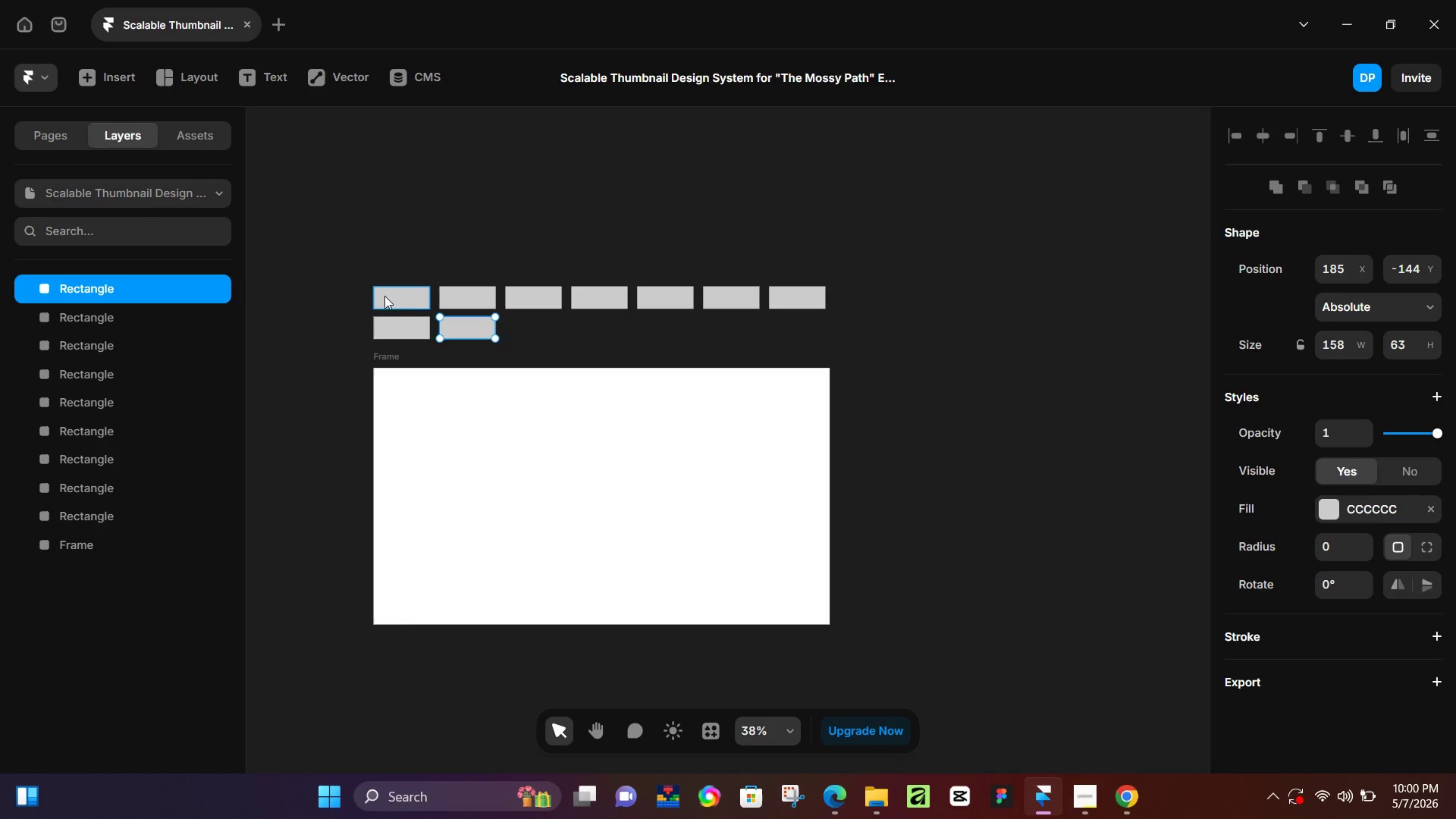 
left_click([390, 298])
 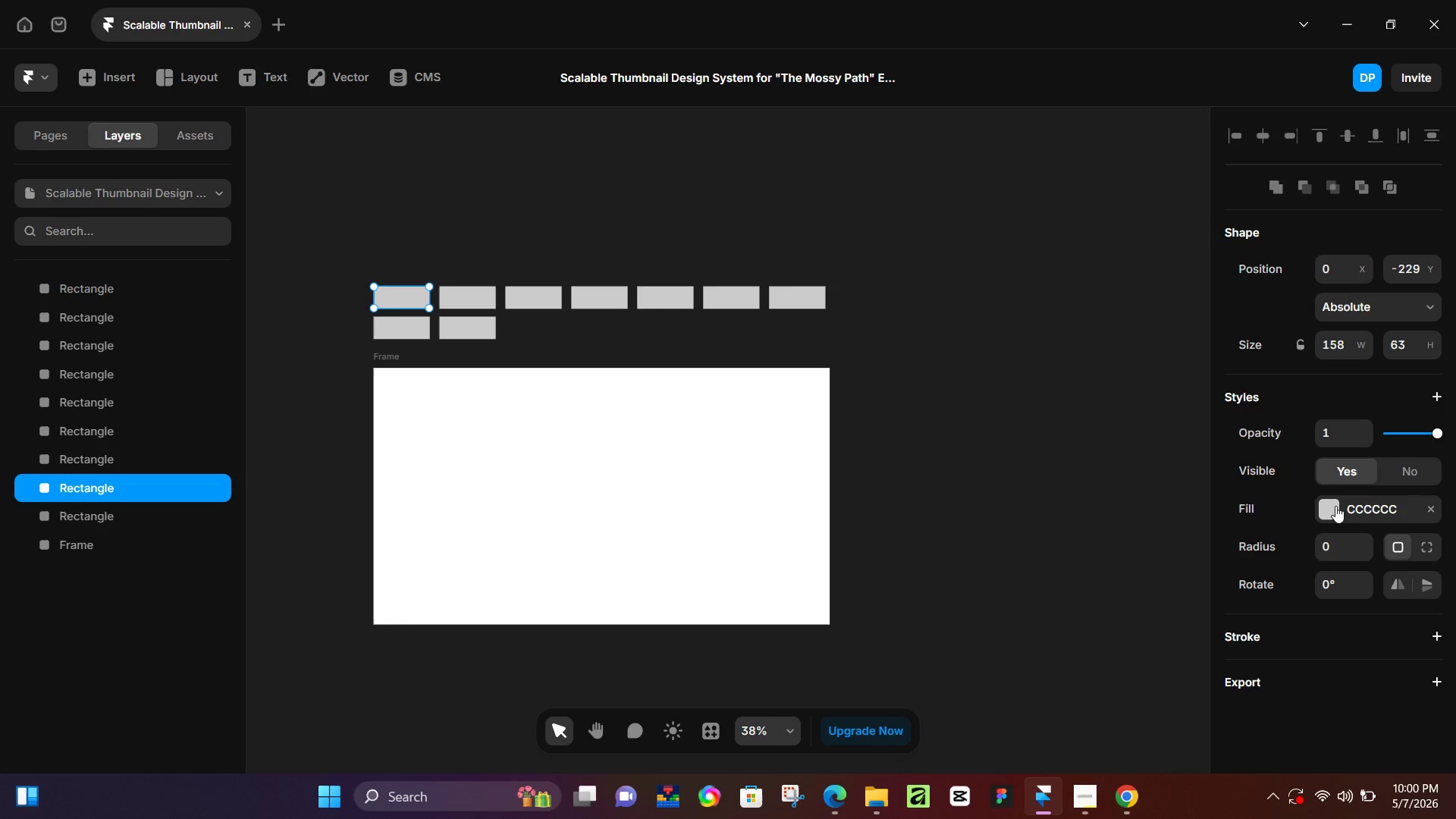 
left_click([1400, 516])
 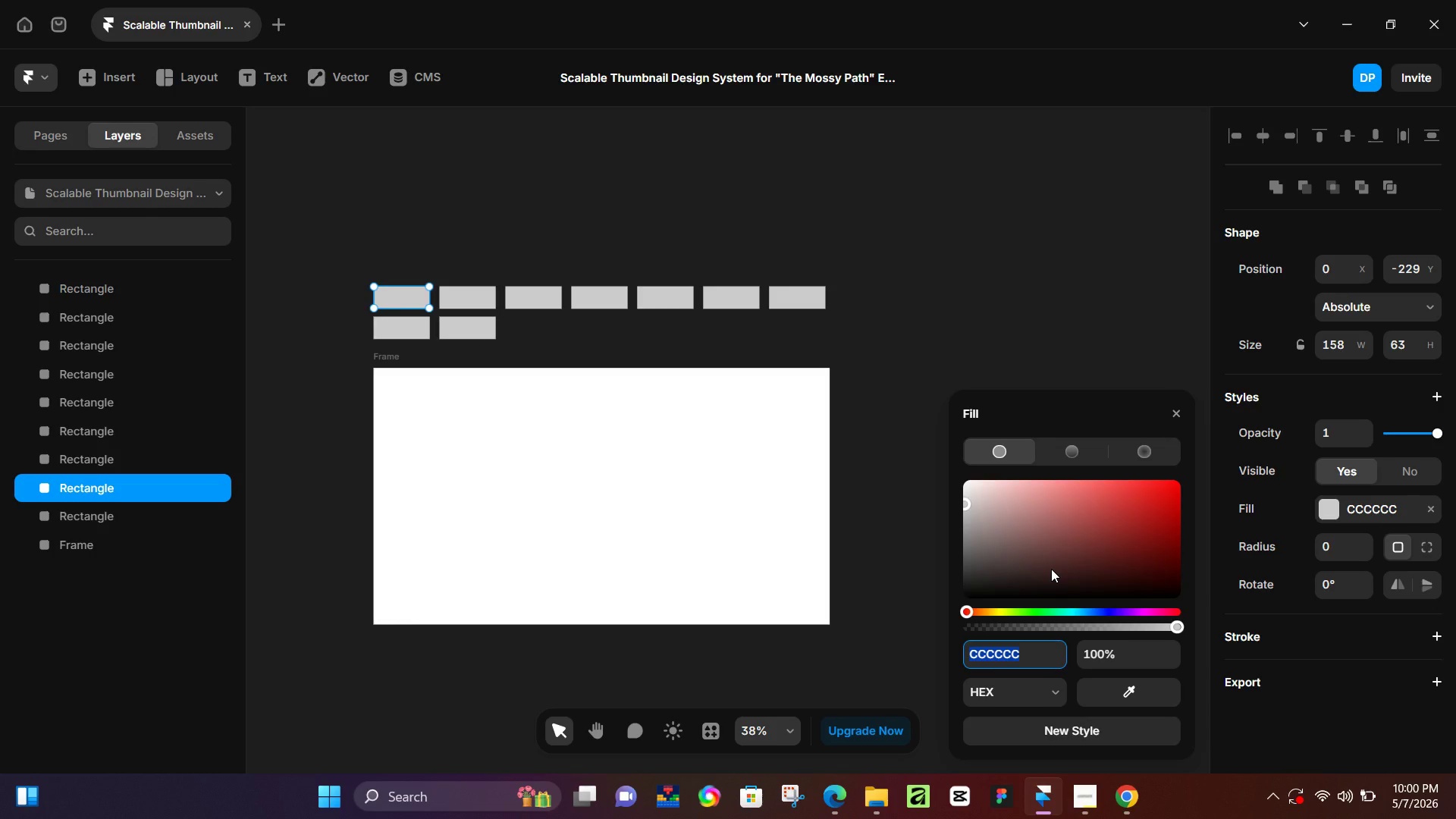 
type(2x)
key(Backspace)
type(c3a2d)
key(NumpadEnter)
 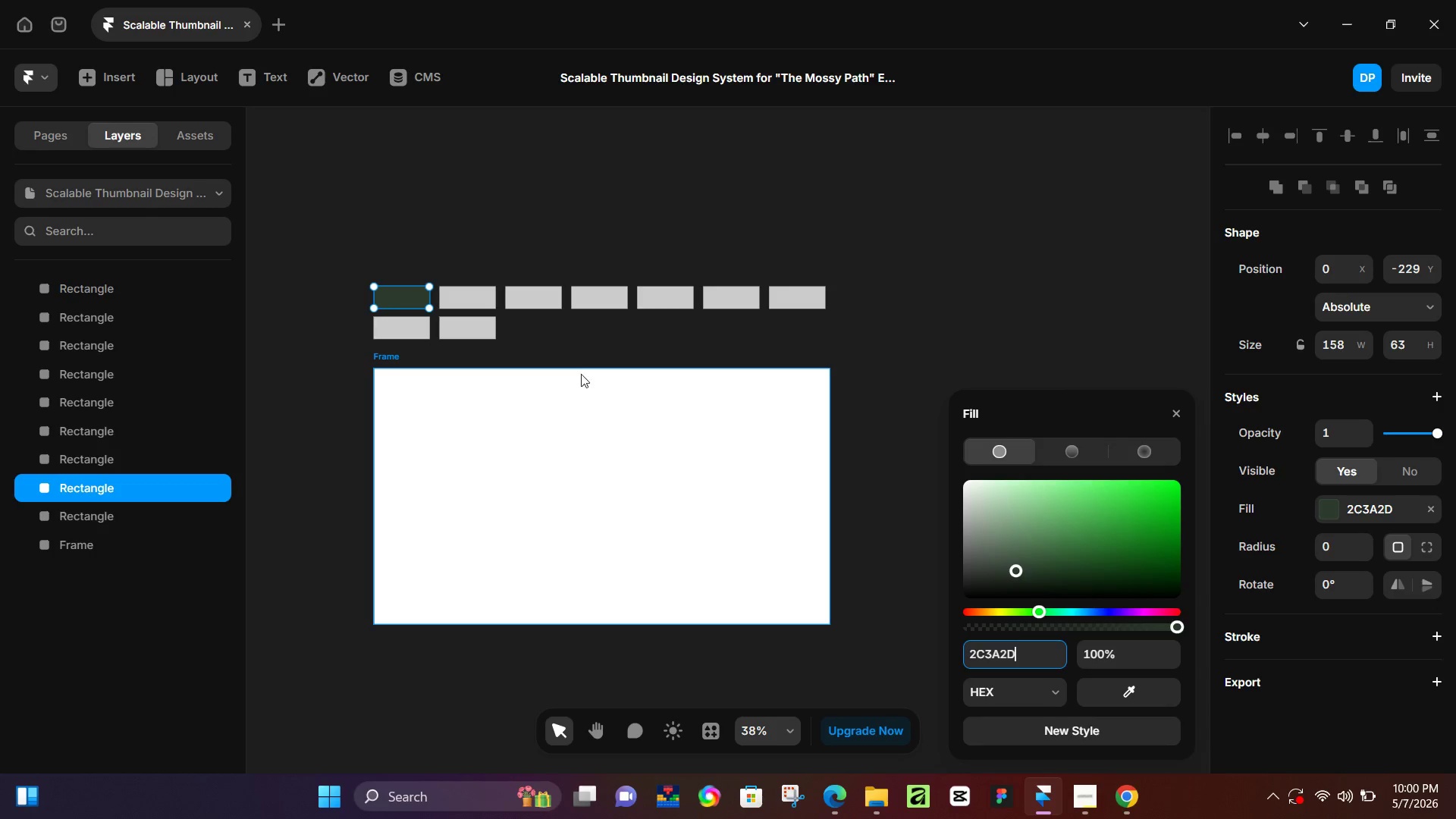 
left_click([457, 298])
 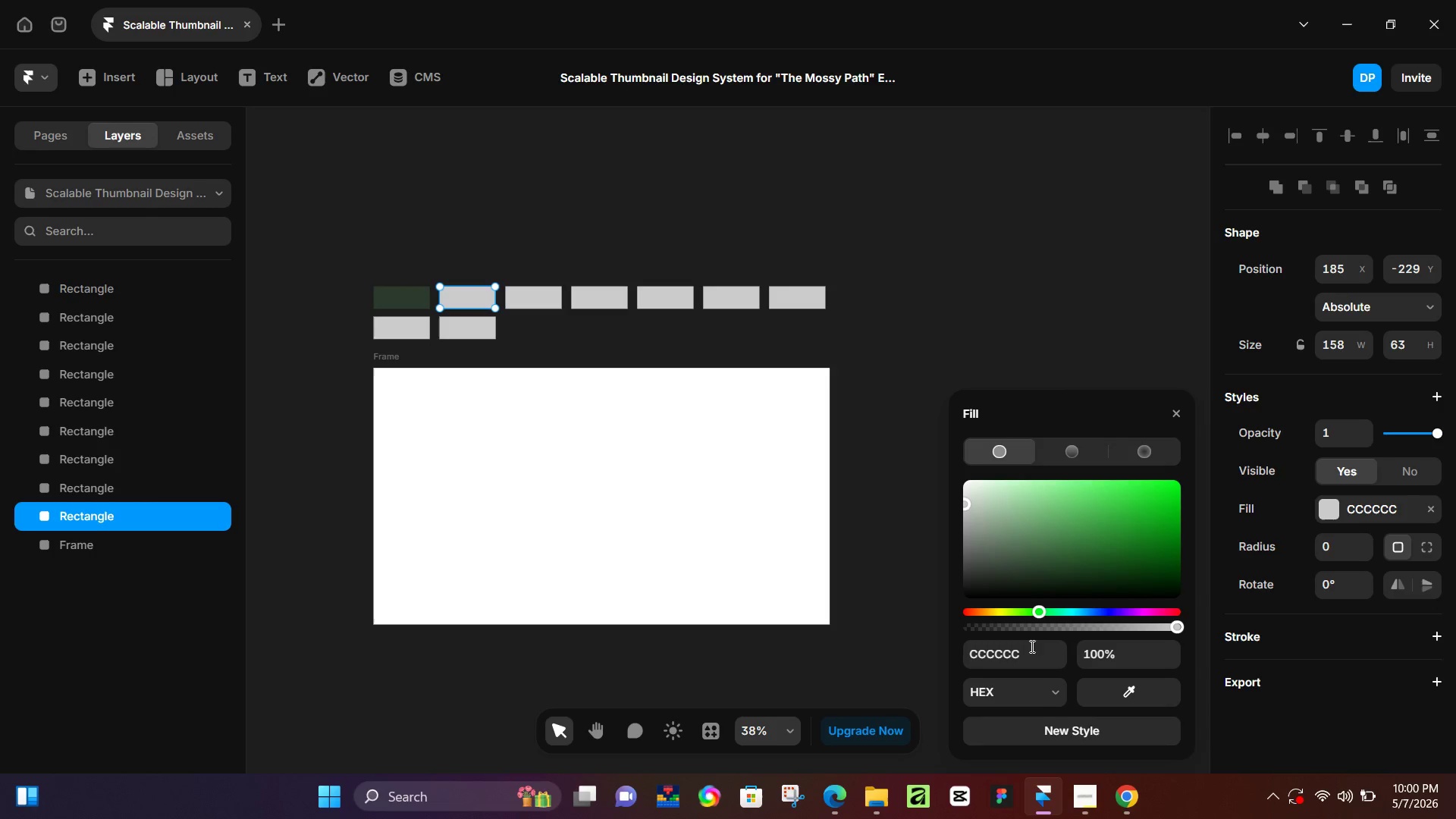 
left_click([1020, 658])
 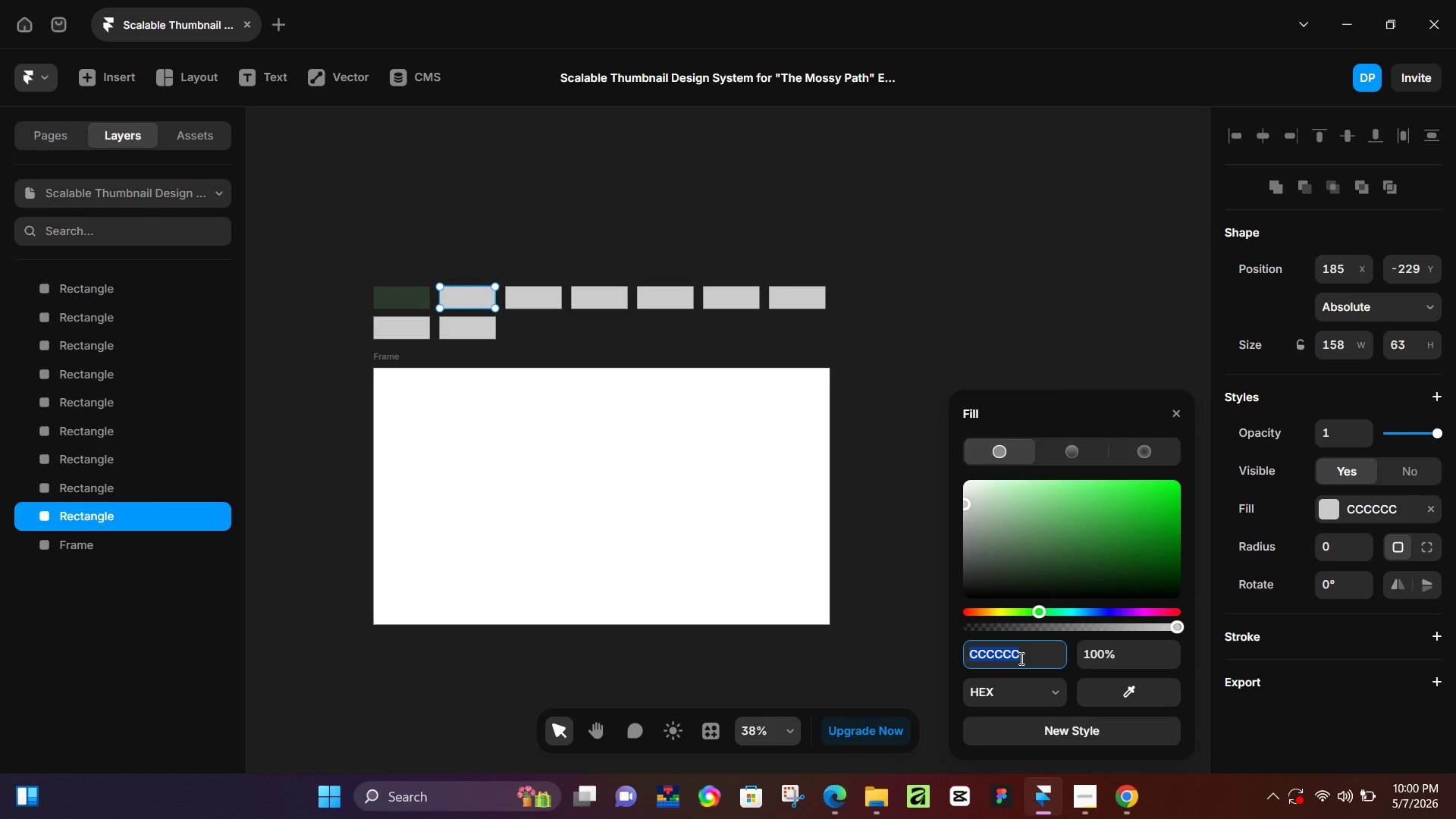 
type(4a6)
 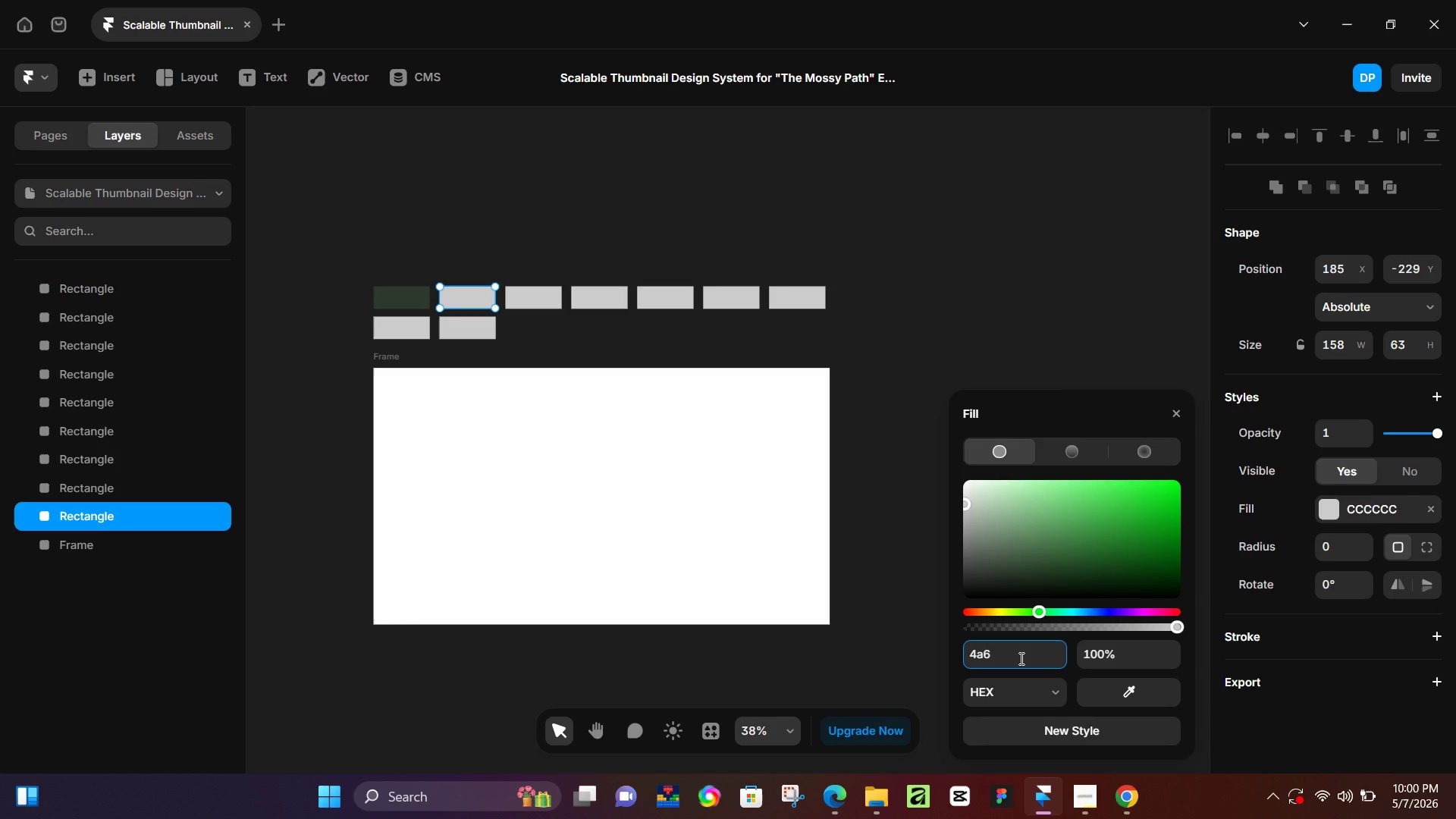 
type(741)
key(NumpadEnter)
 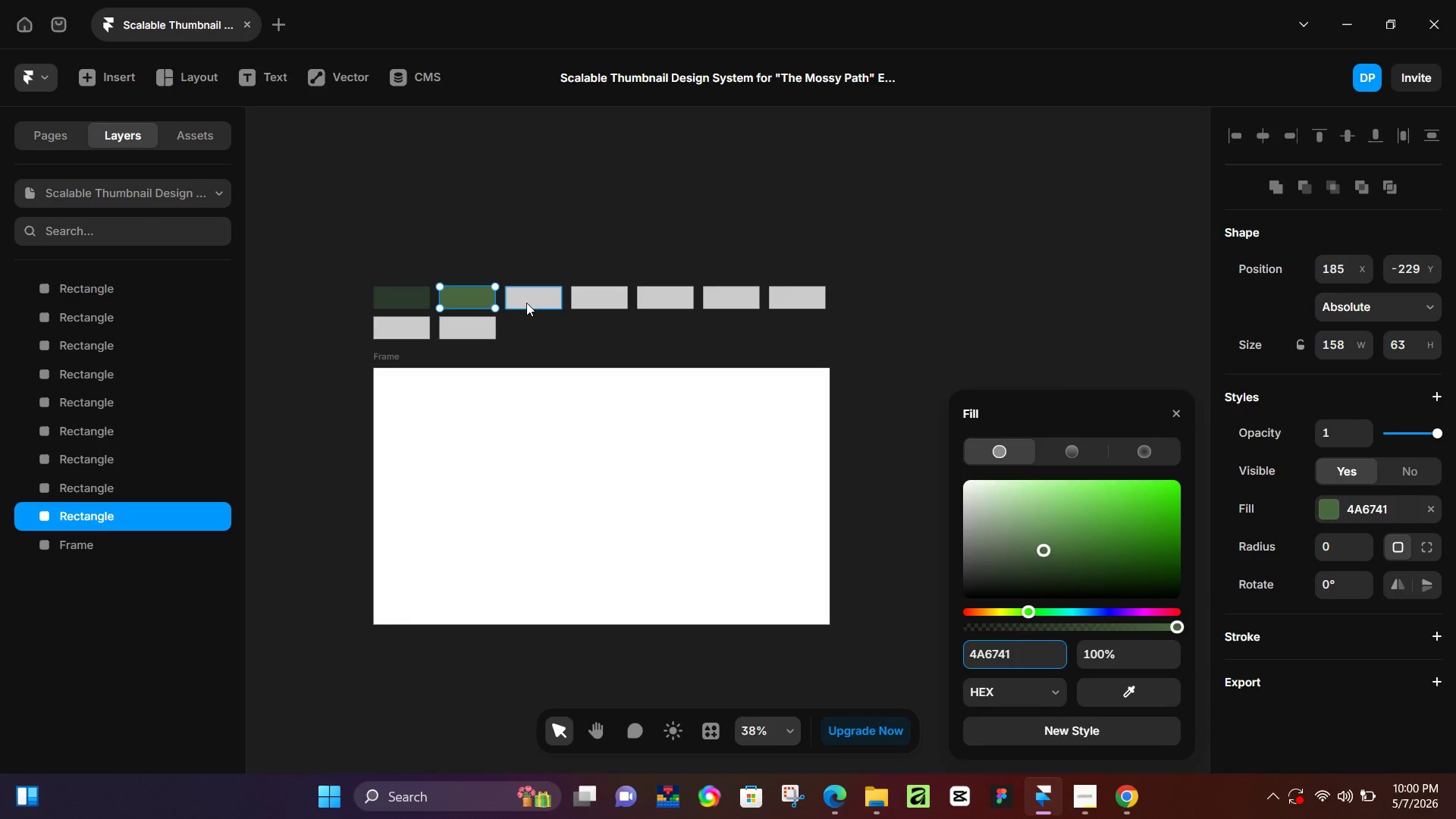 
left_click([529, 302])
 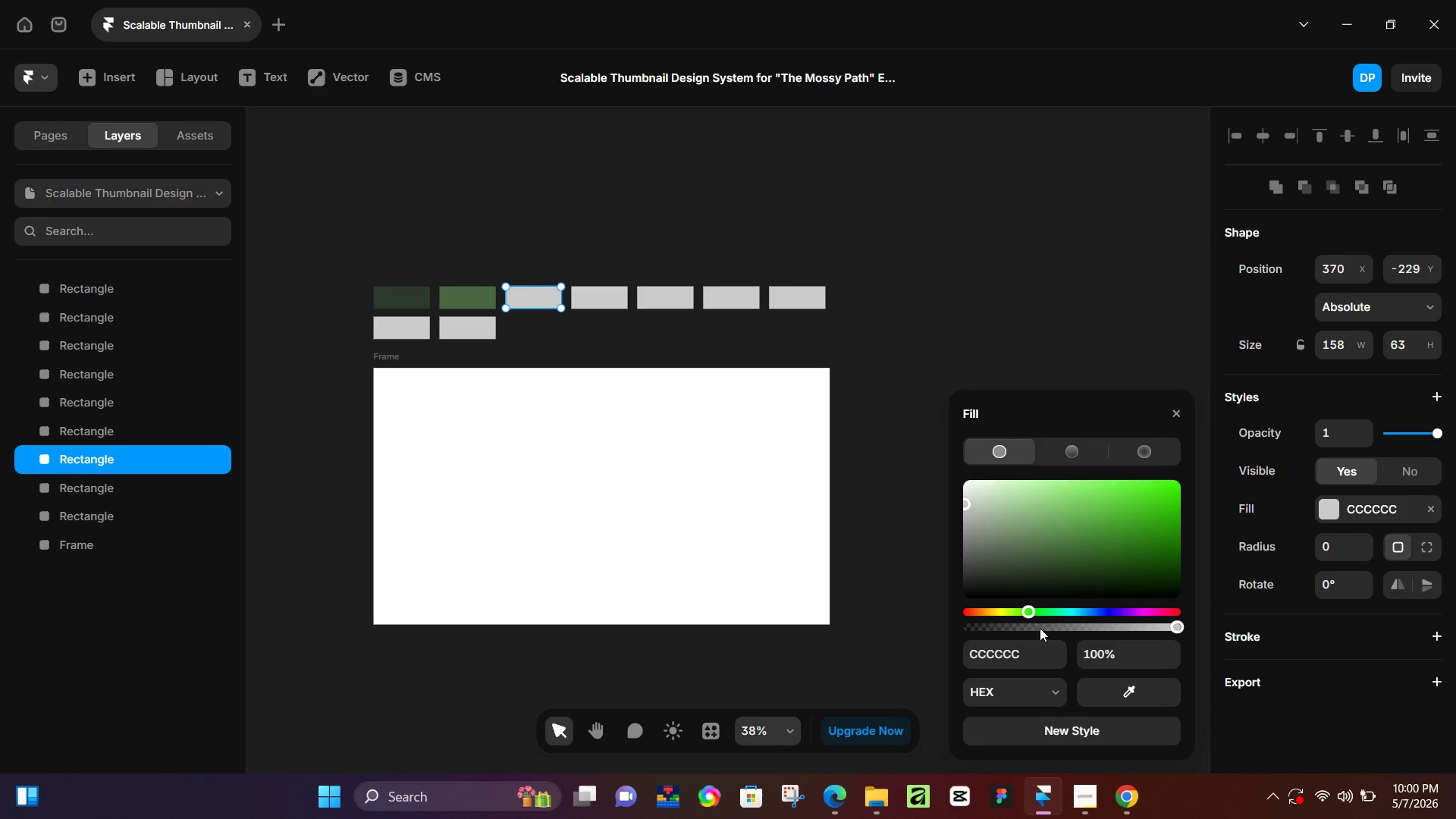 
left_click([1023, 645])
 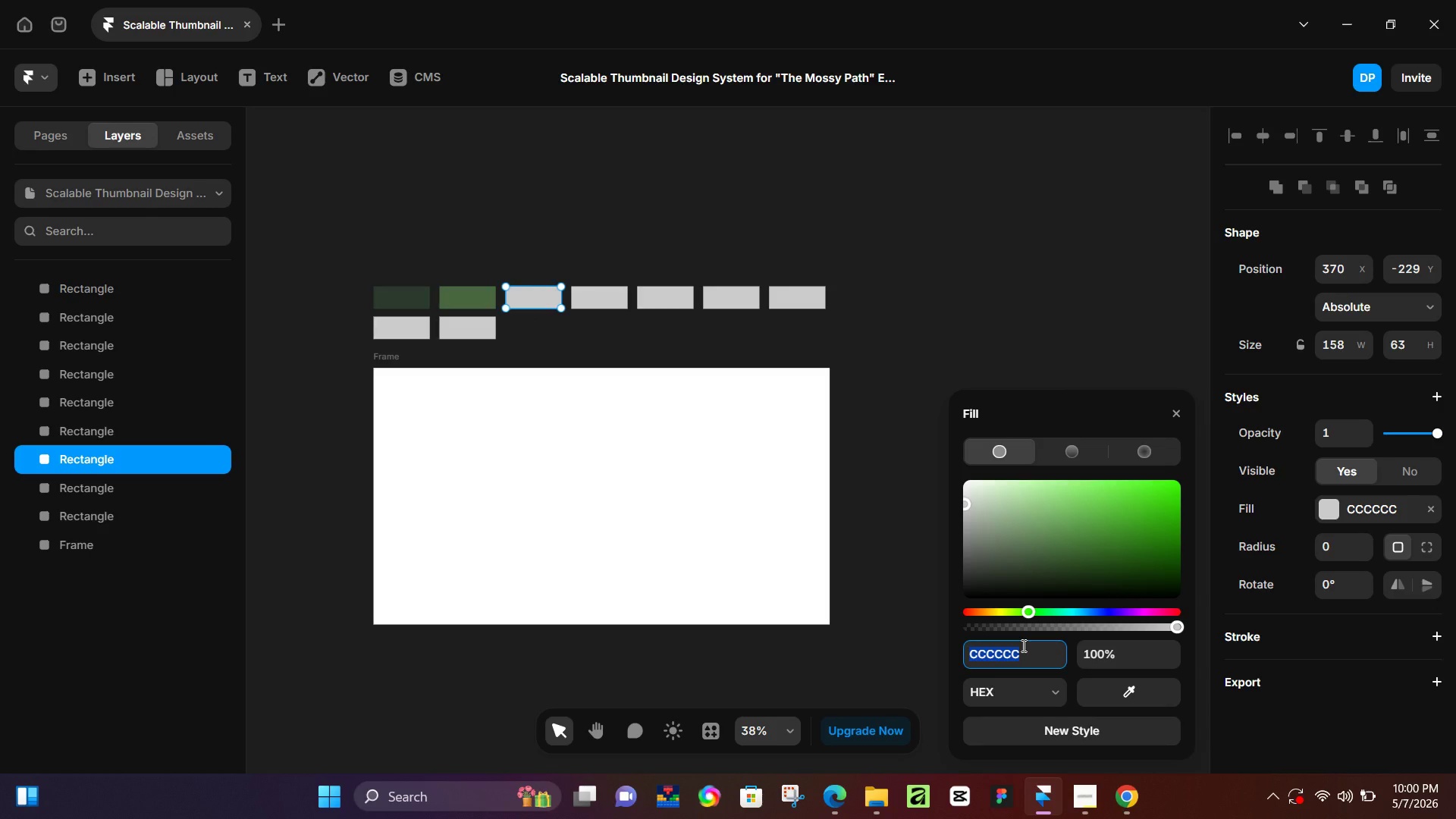 
type(7a9e6e)
key(NumpadEnter)
 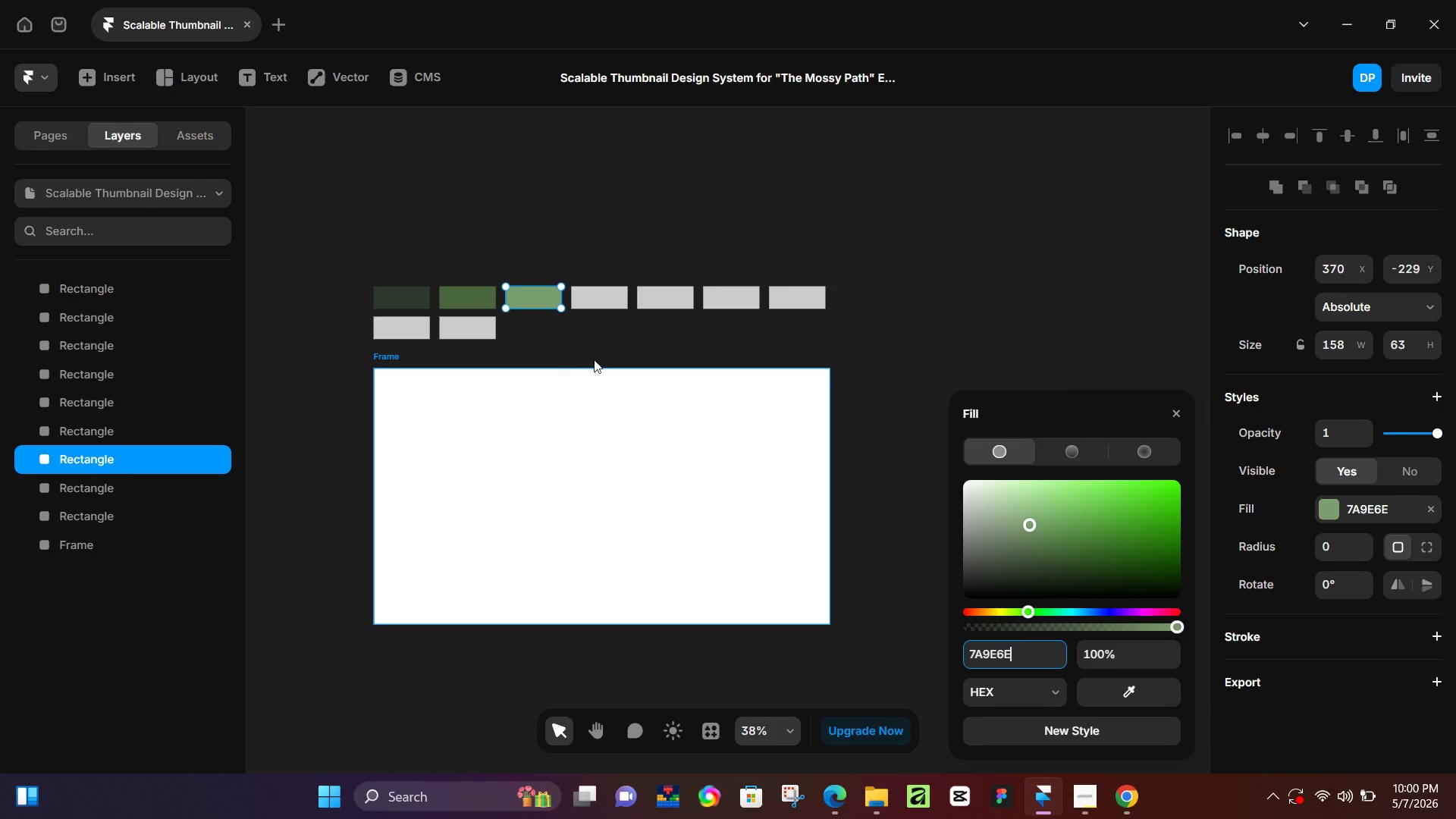 
left_click([613, 288])
 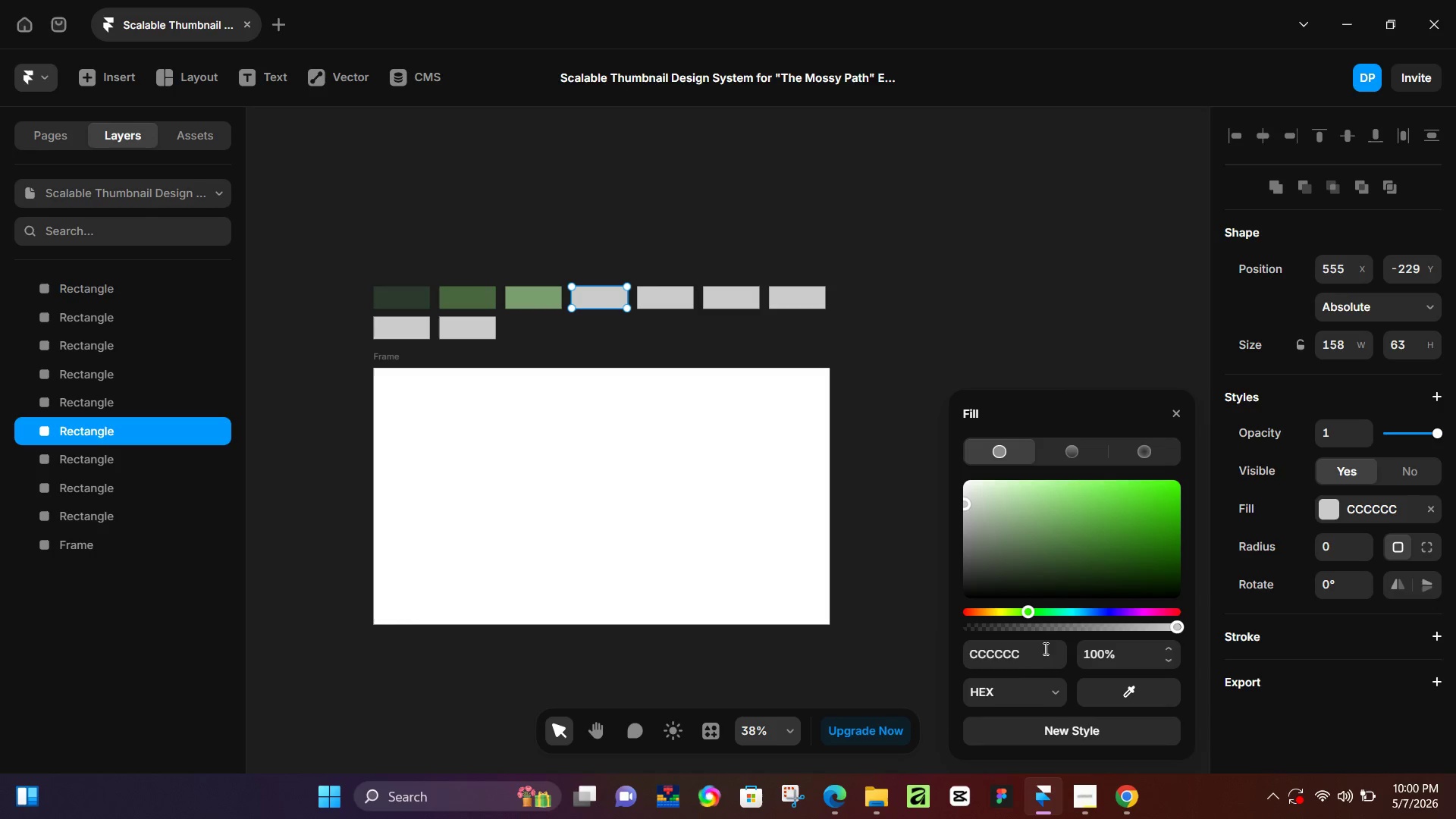 
left_click([1016, 656])
 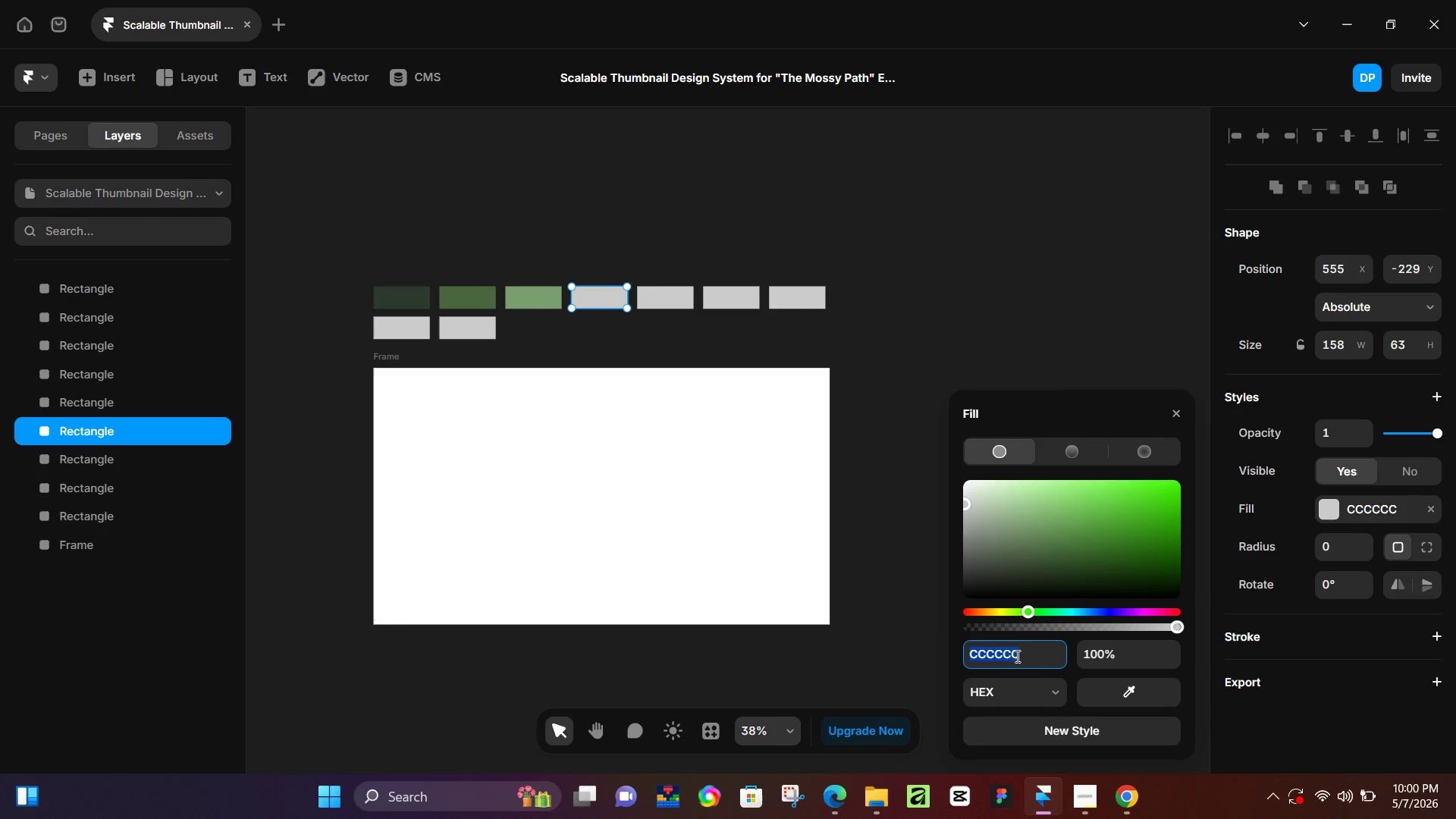 
type(f5ef0)
 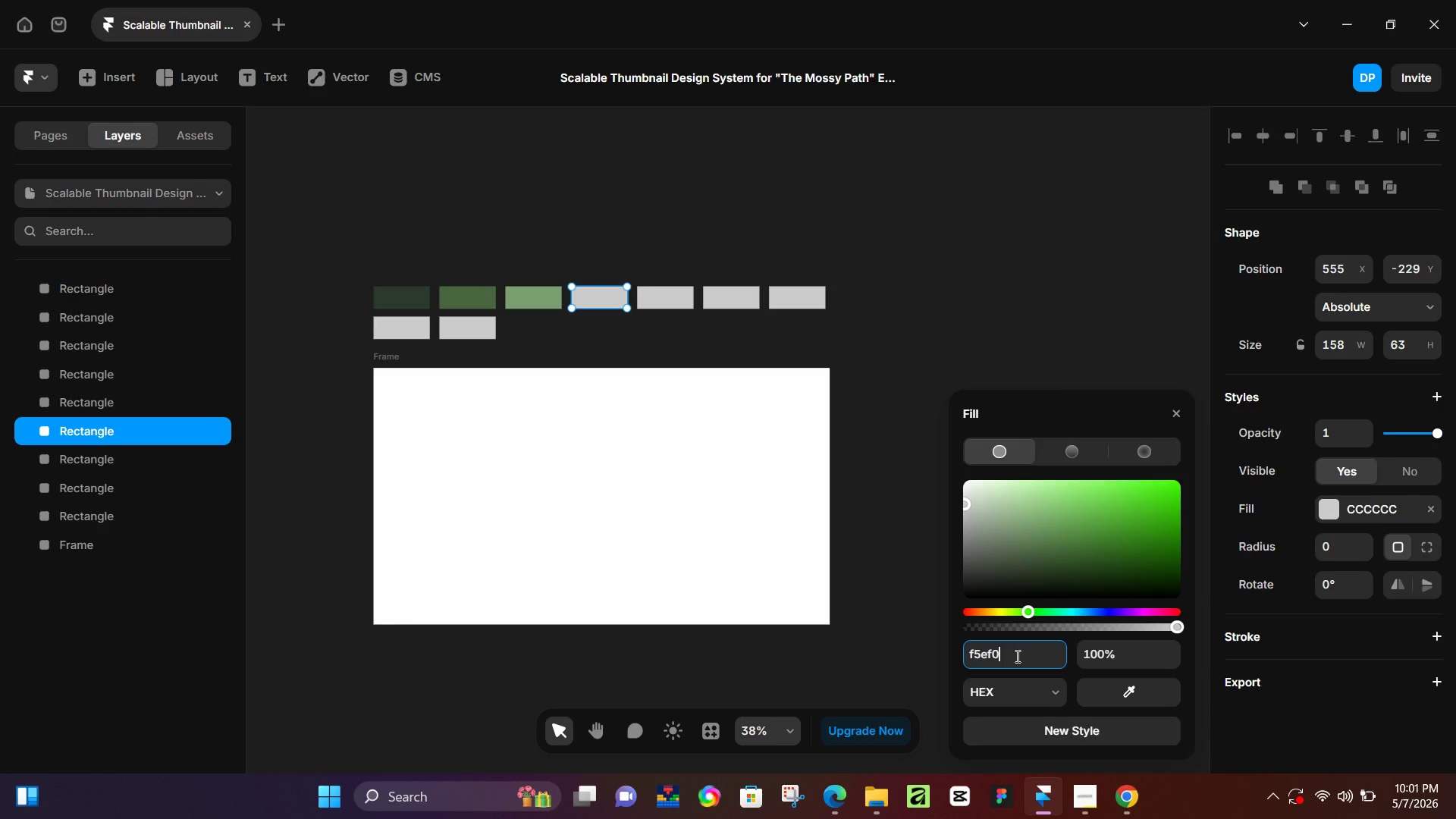 
key(Enter)
 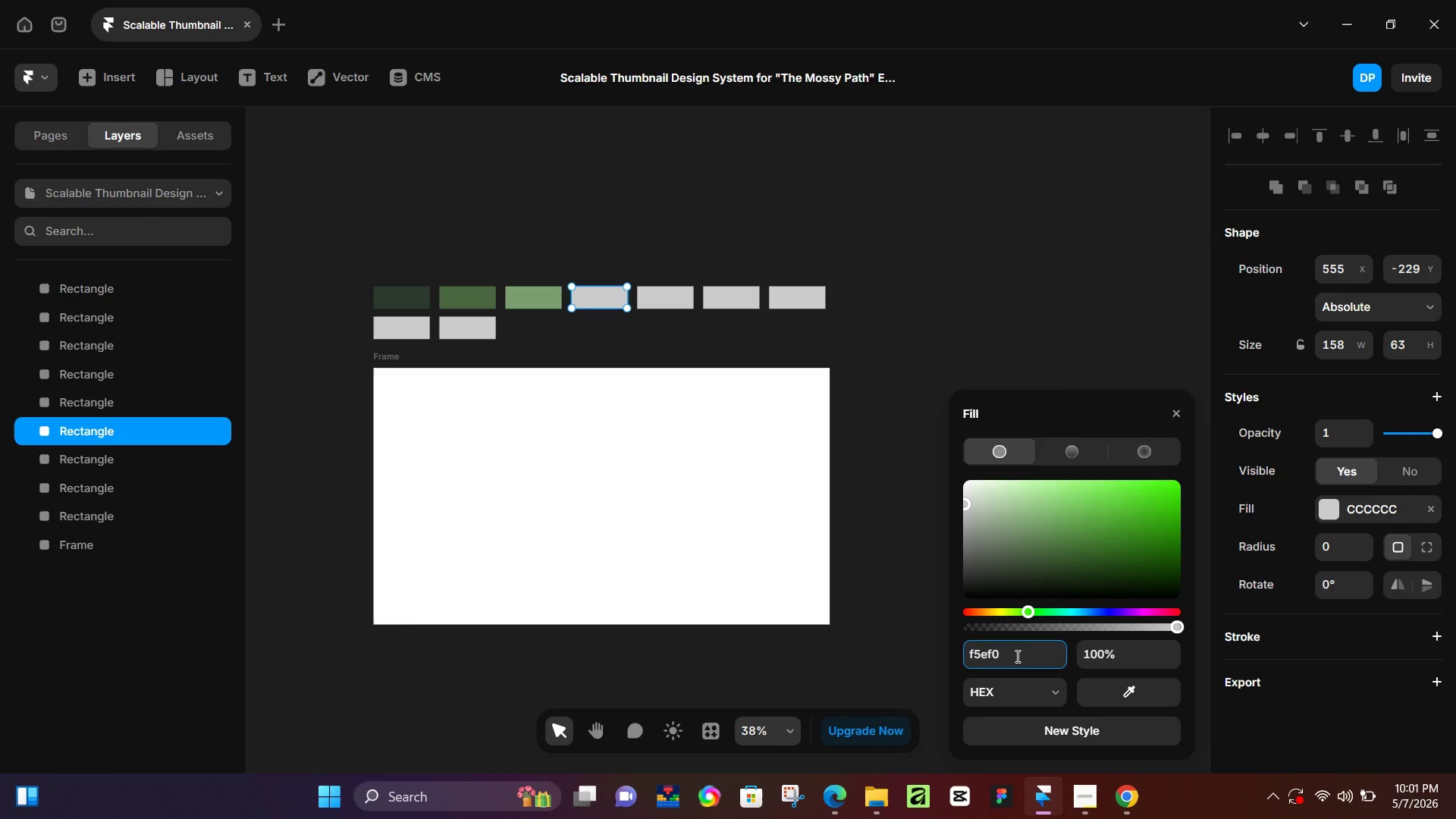 
key(NumpadEnter)
 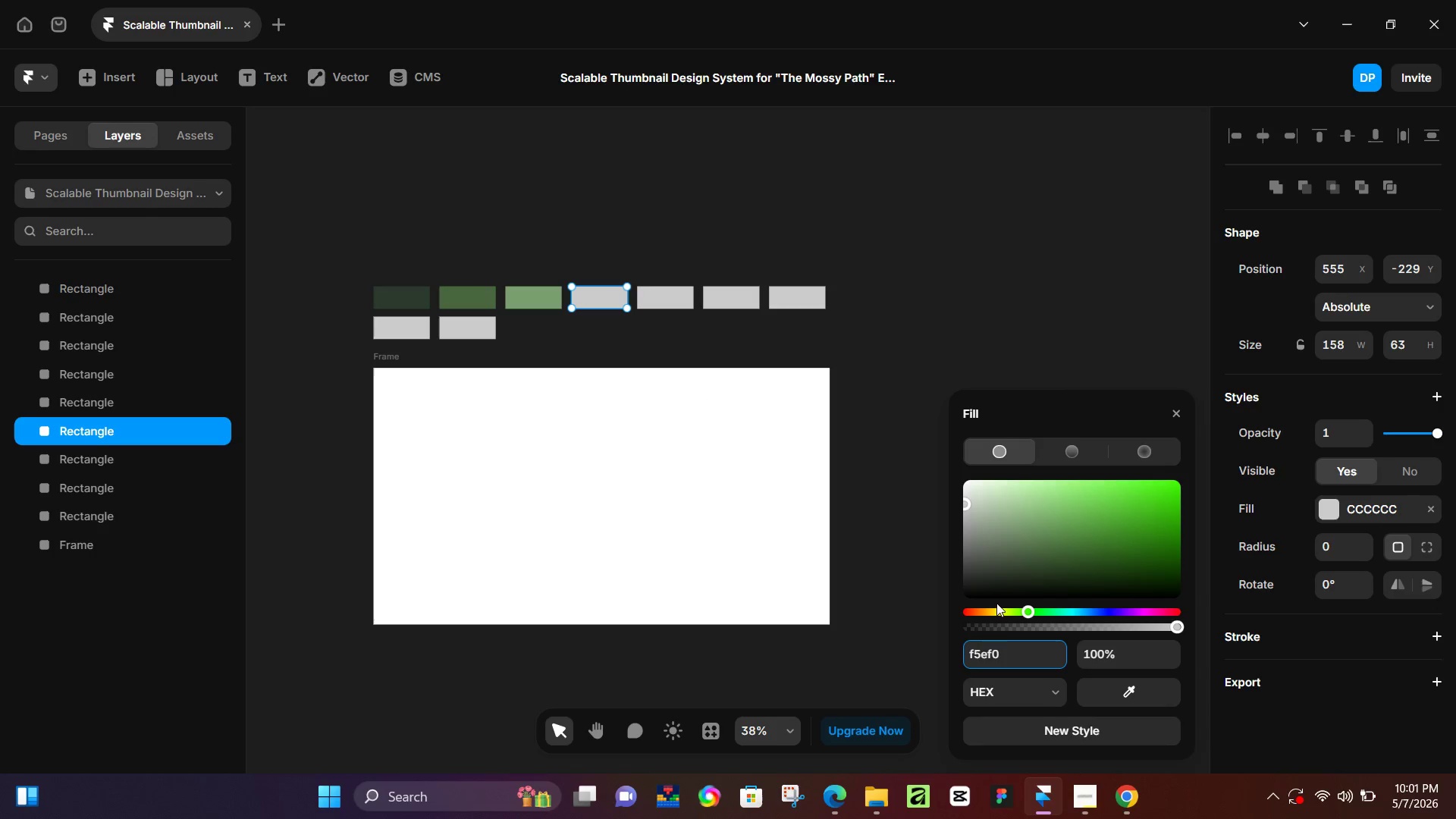 
left_click([990, 651])
 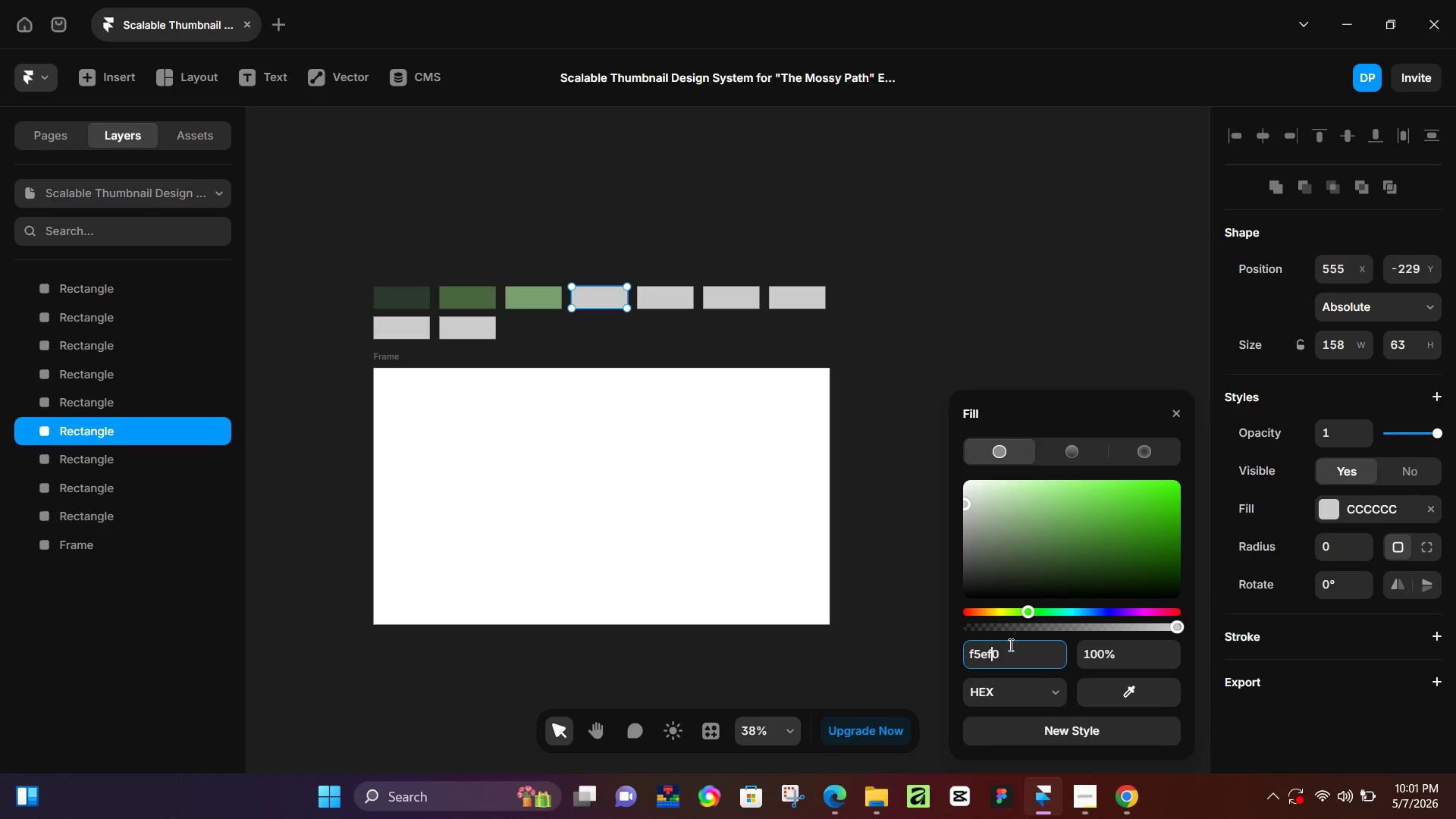 
key(E)
 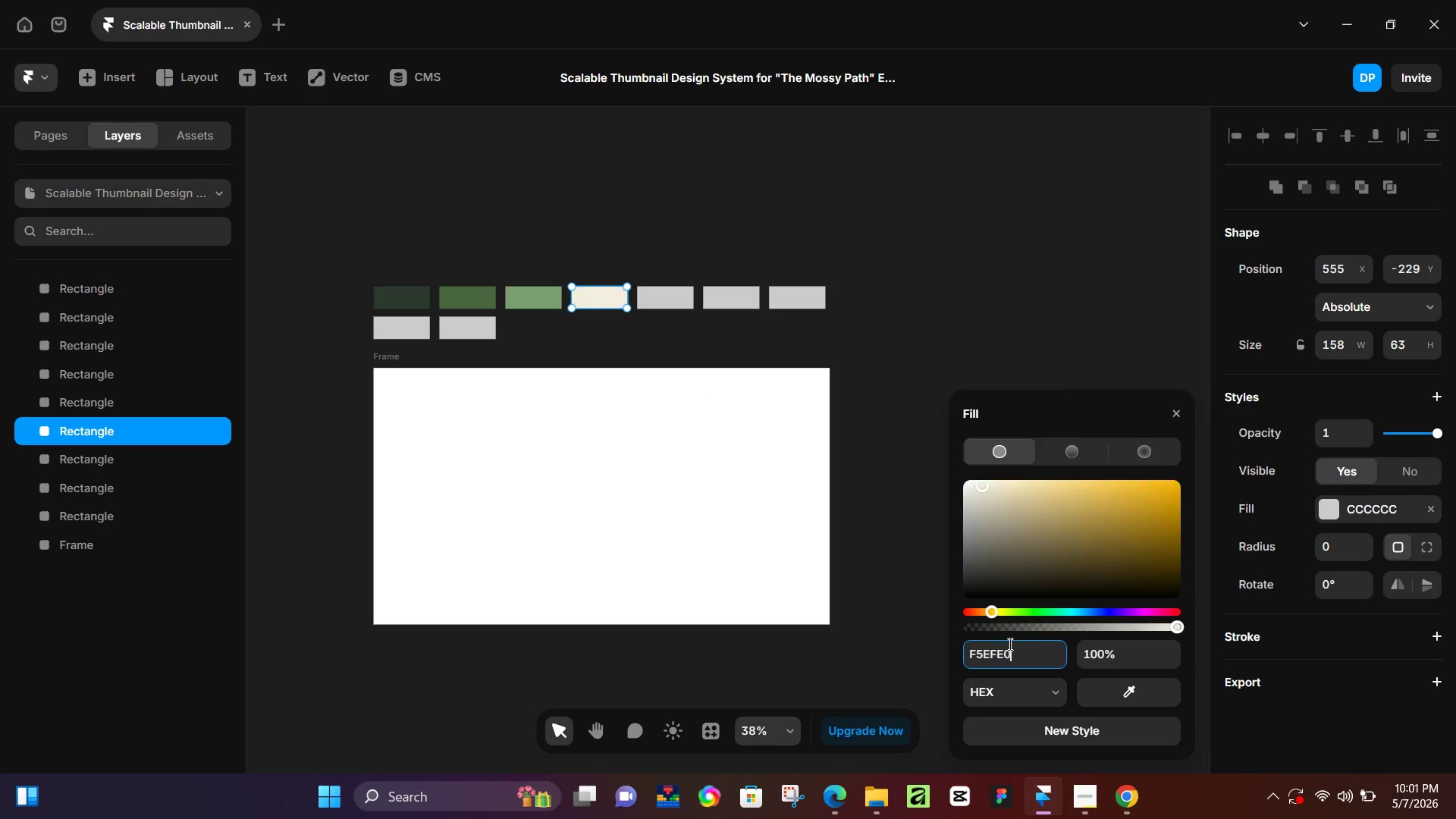 
key(NumpadEnter)
 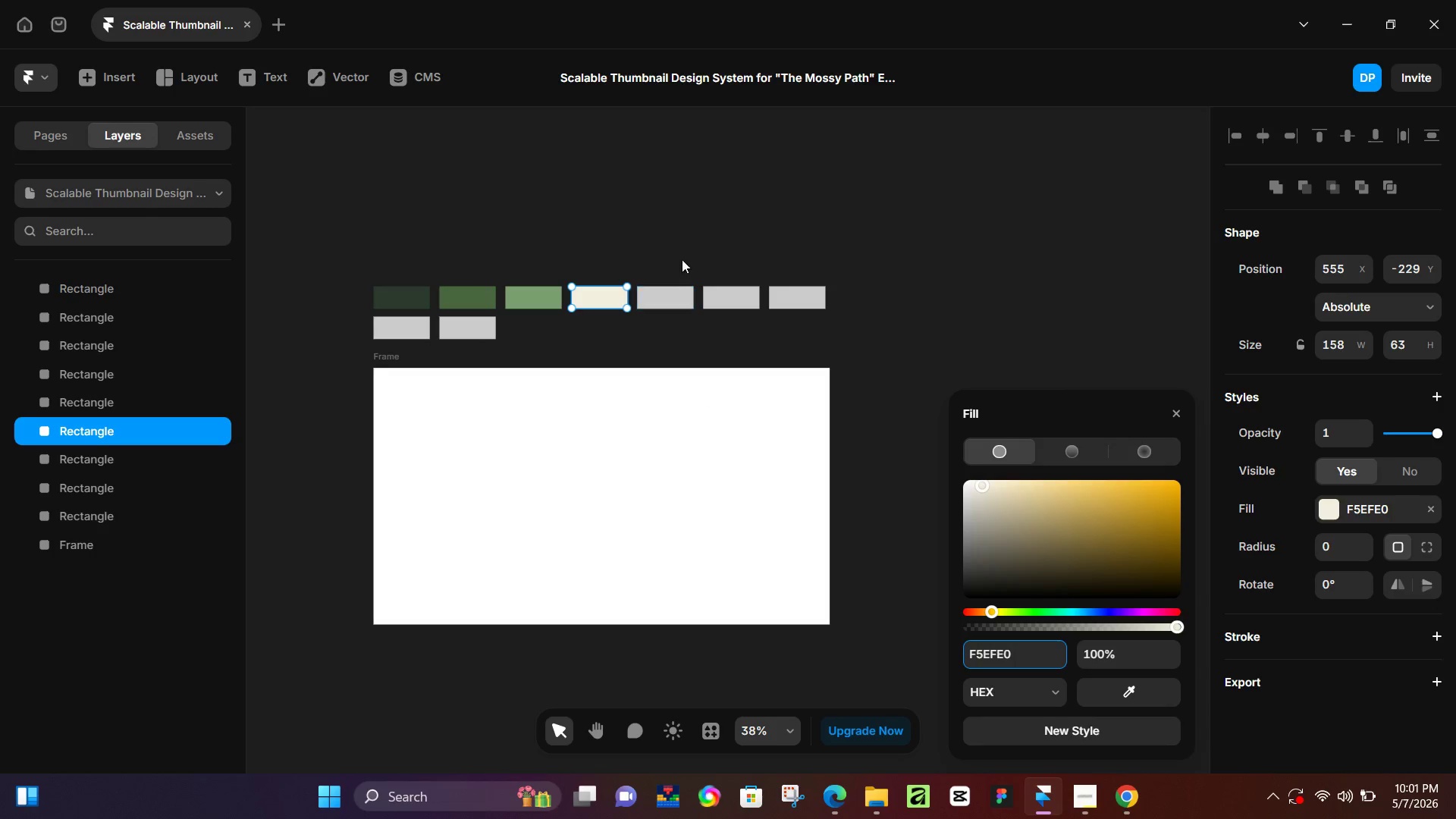 
left_click([662, 301])
 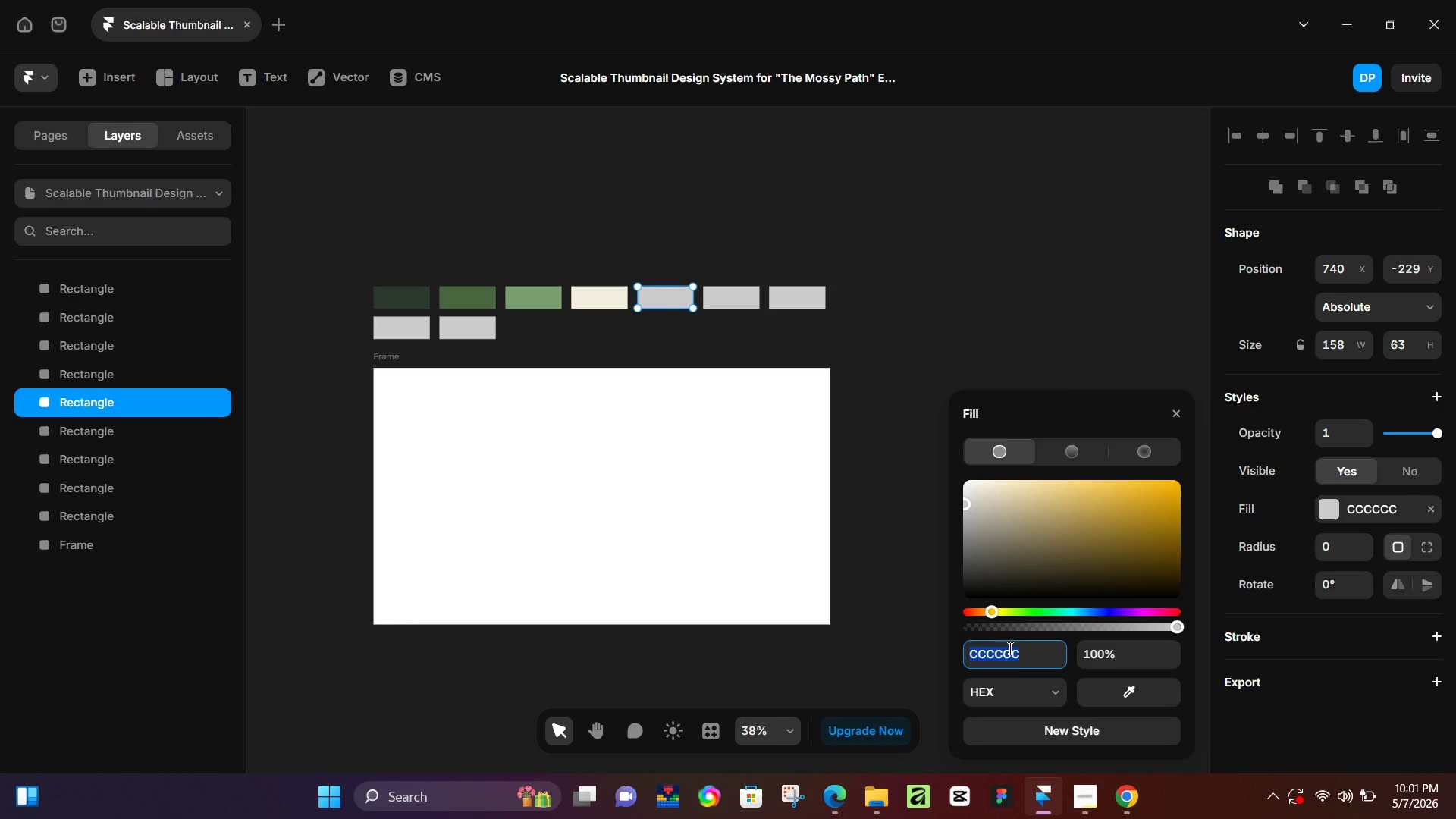 
type(c4a)
 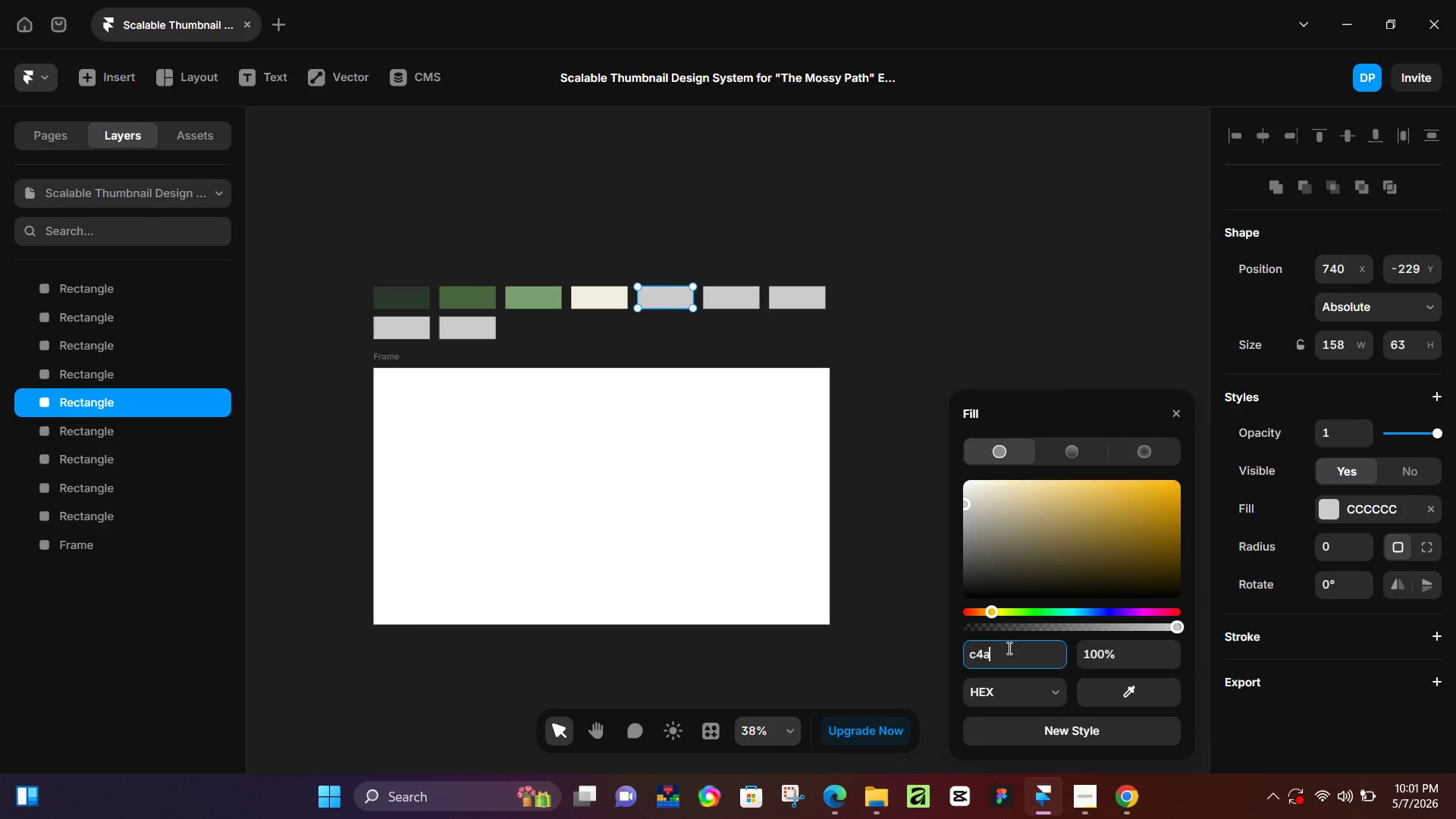 
type(882)
key(NumpadEnter)
 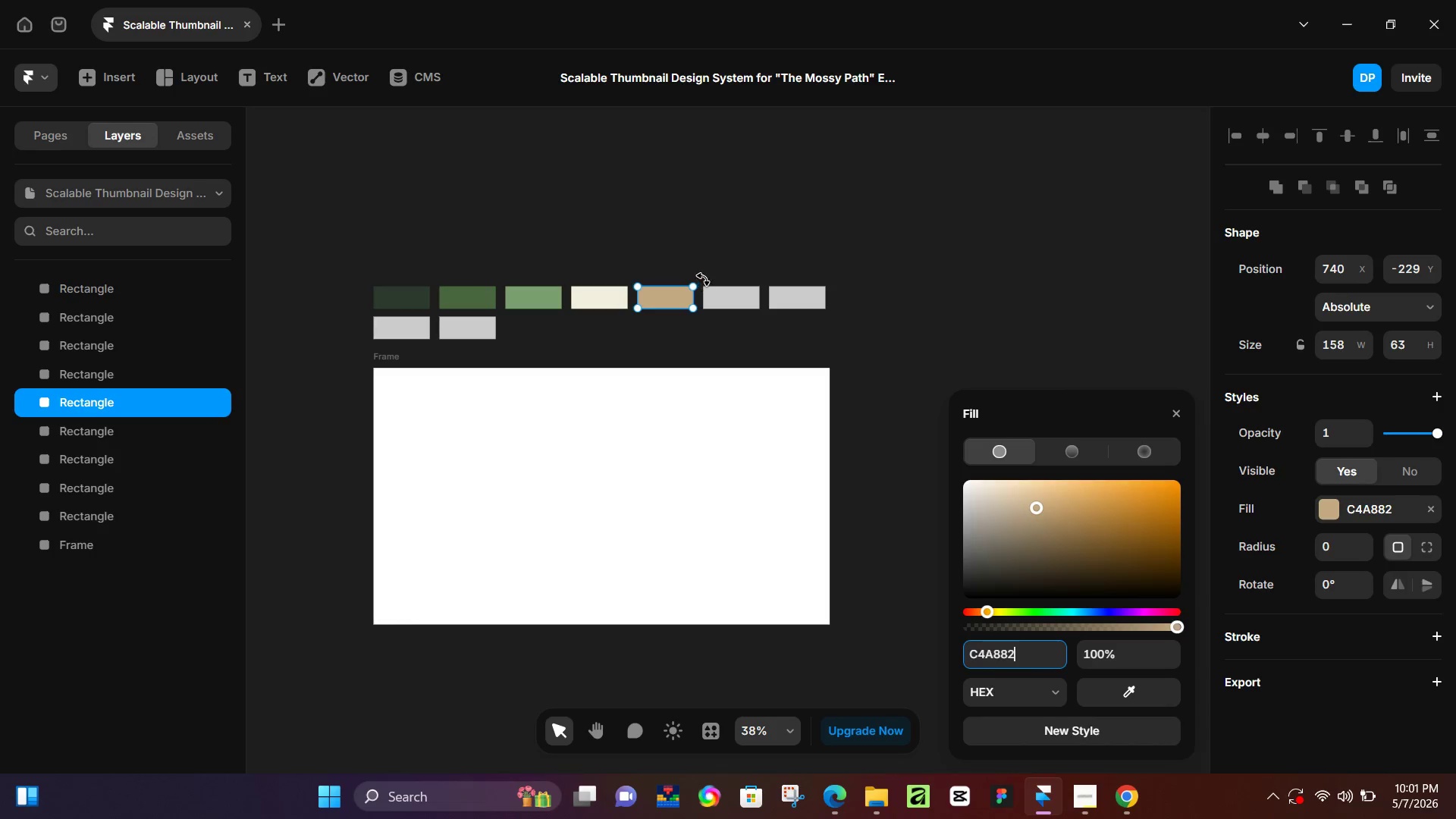 
left_click([726, 299])
 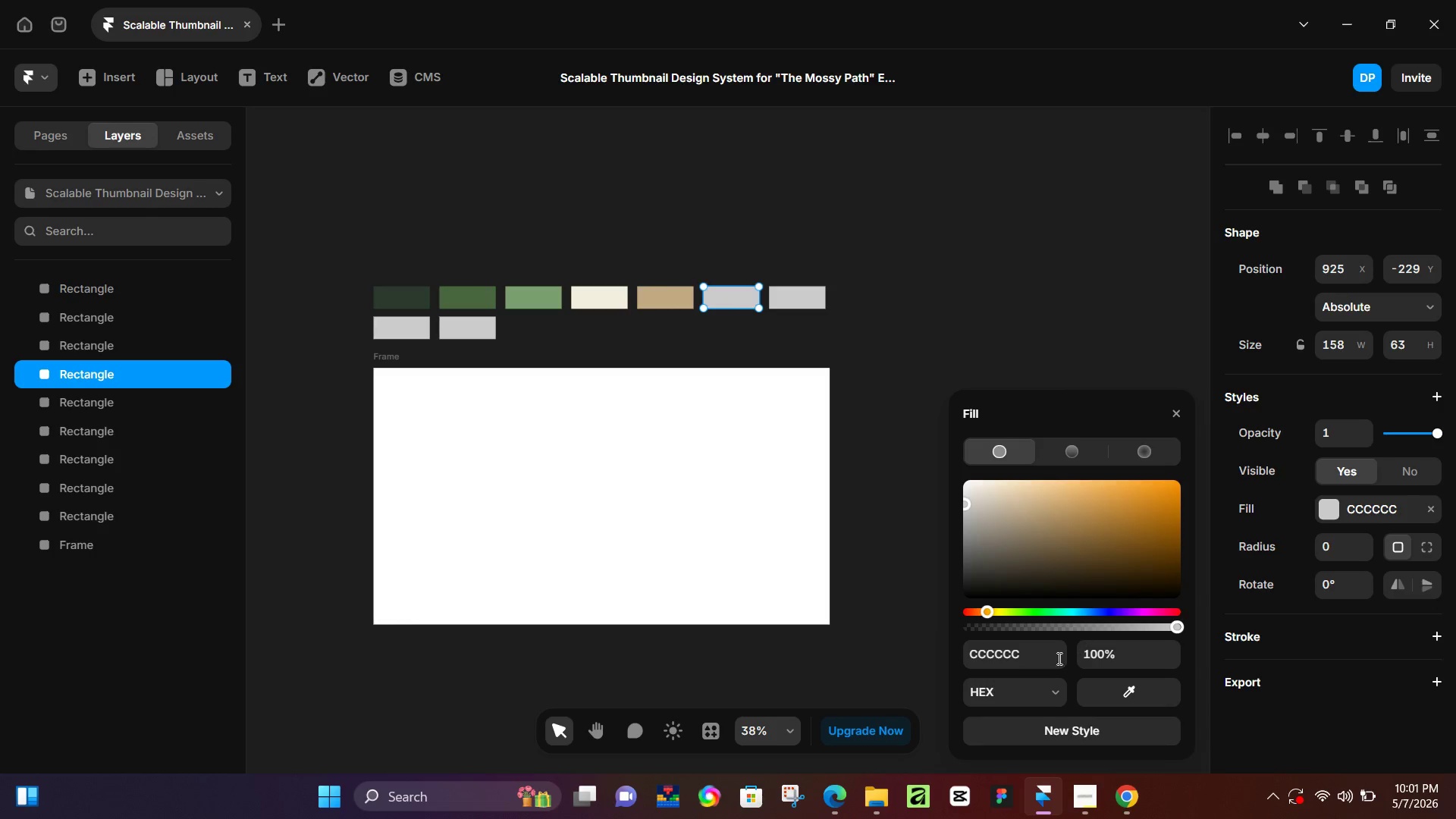 
left_click([1019, 657])
 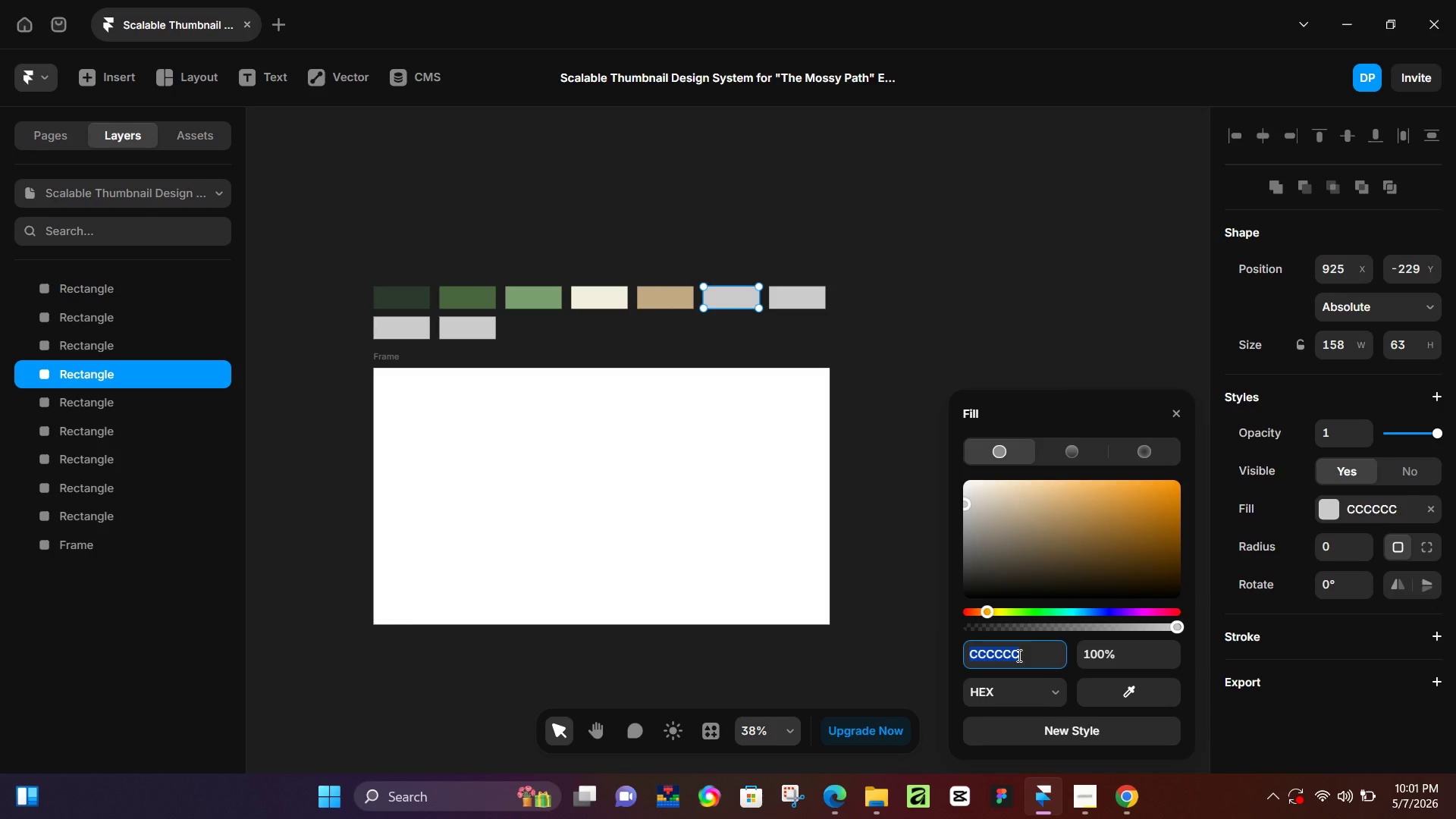 
type(4a4f4a)
key(NumpadEnter)
 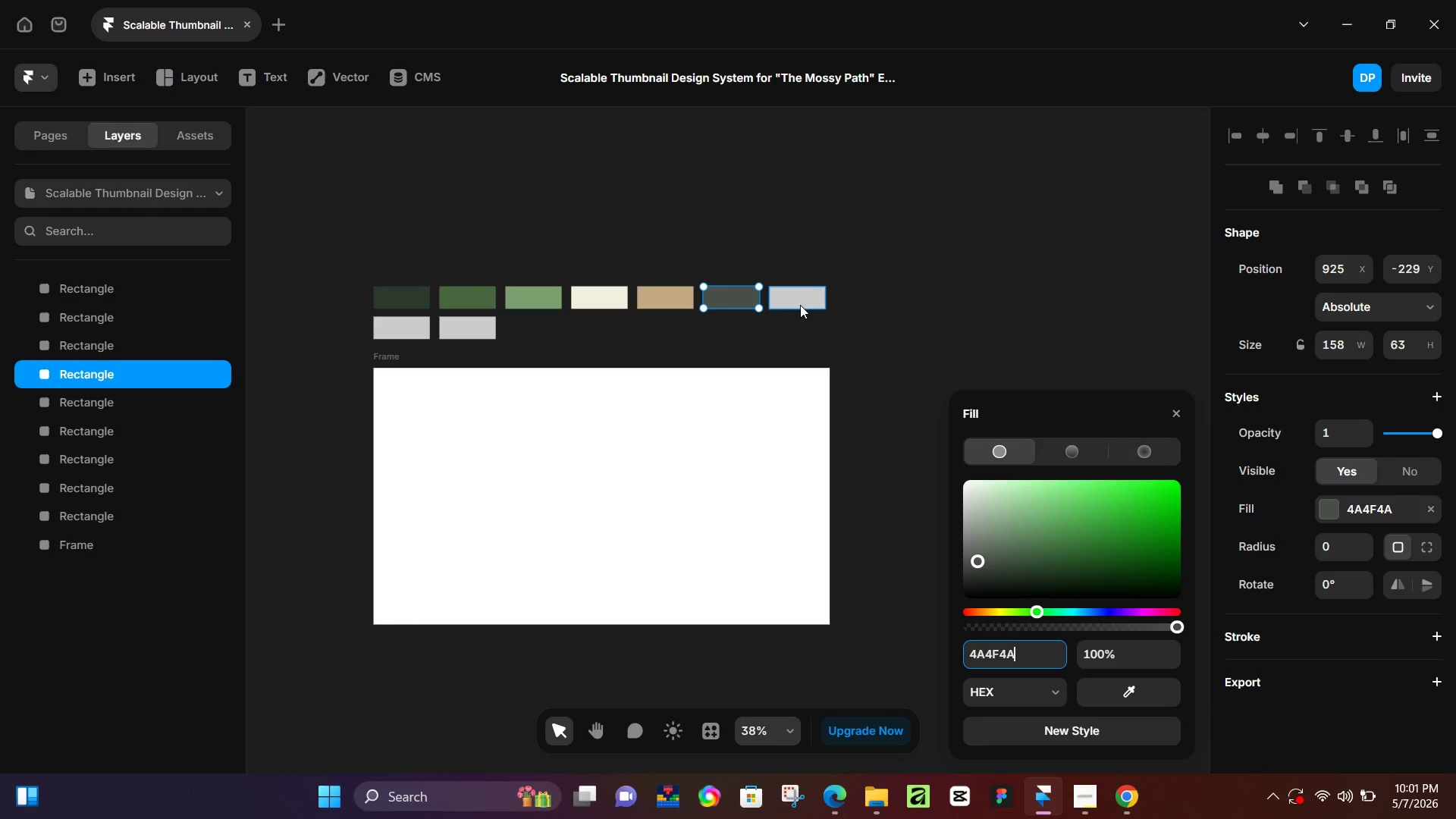 
wait(8.58)
 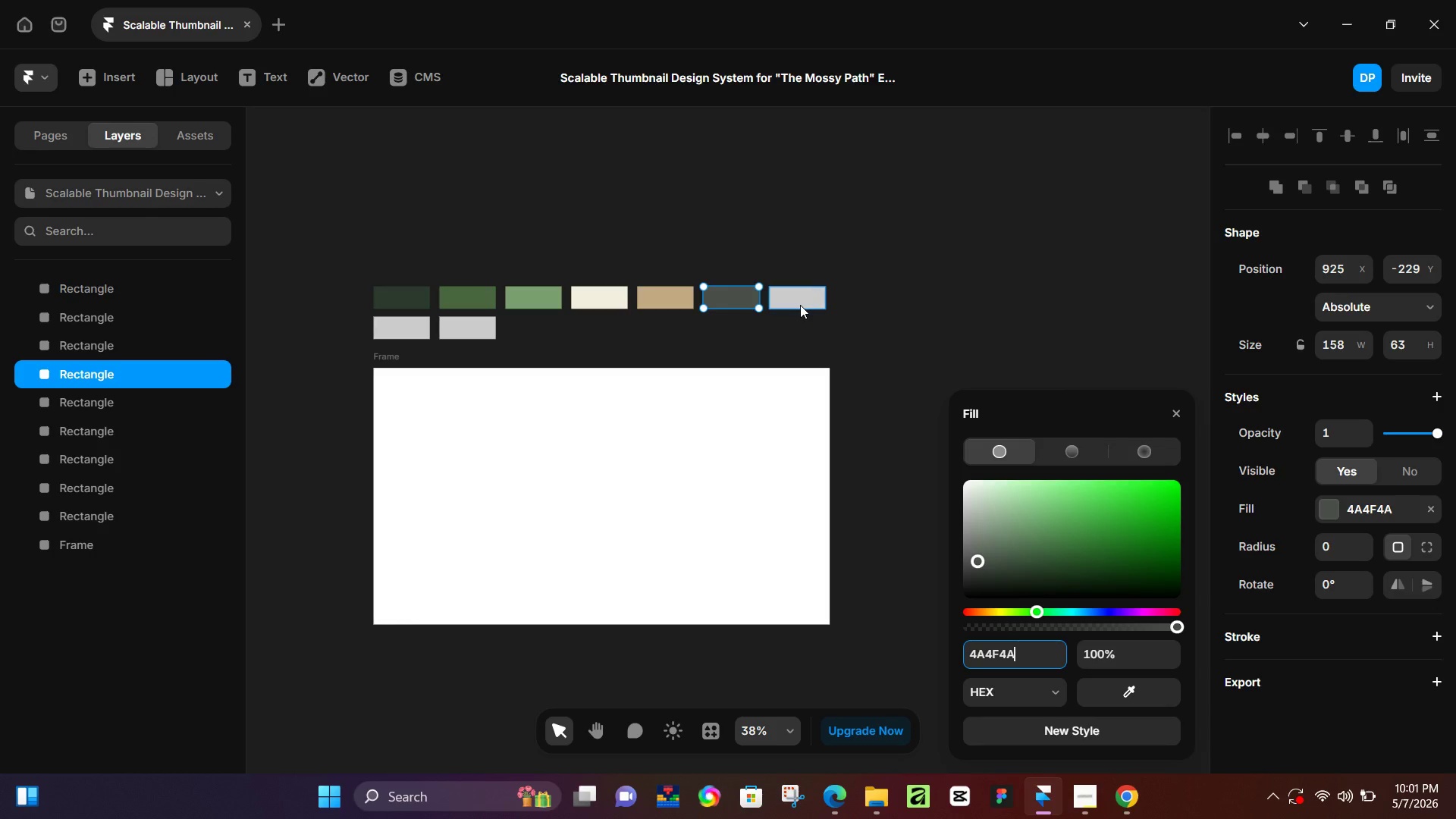 
left_click([800, 305])
 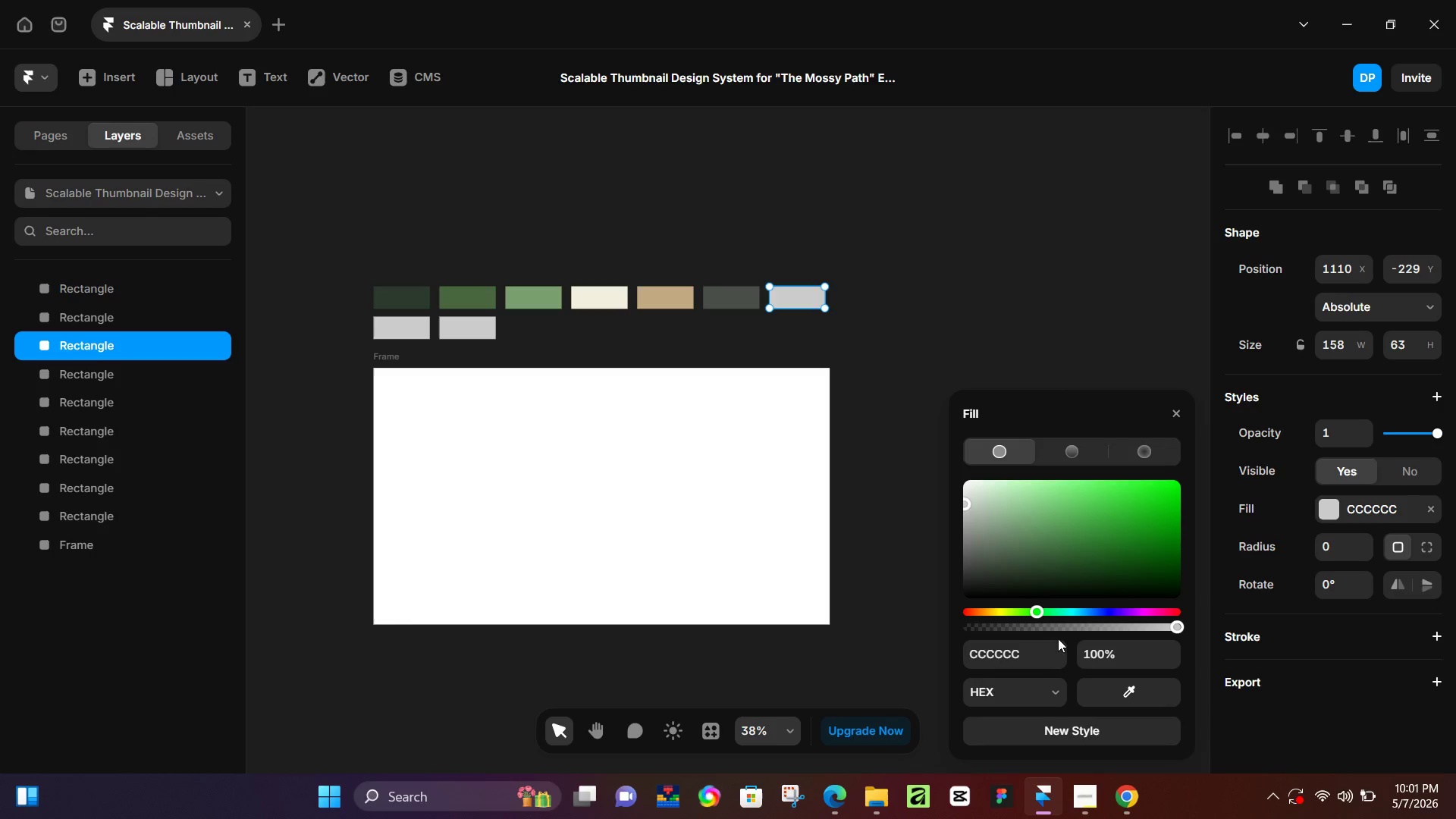 
left_click([990, 663])
 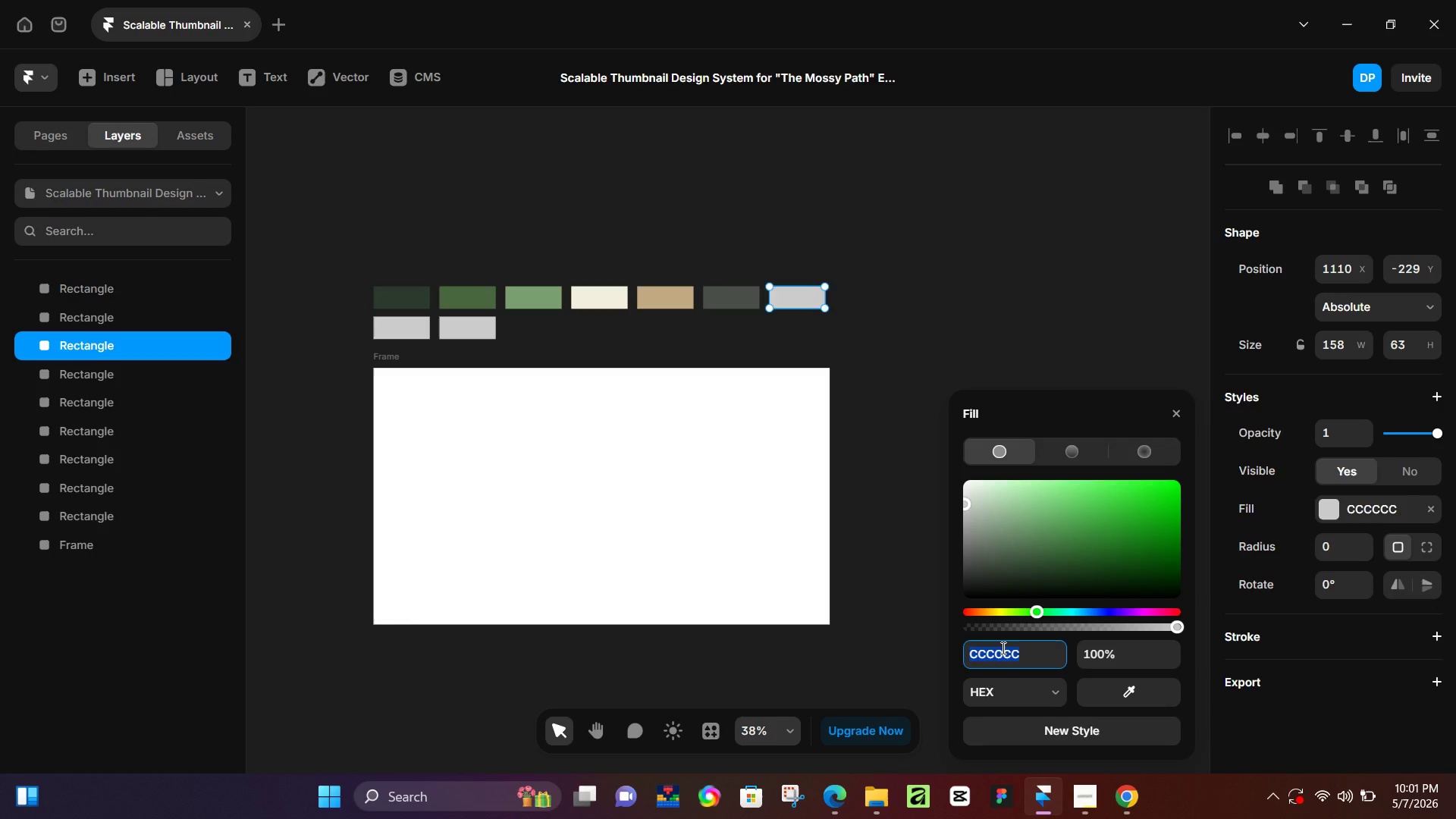 
key(B)
 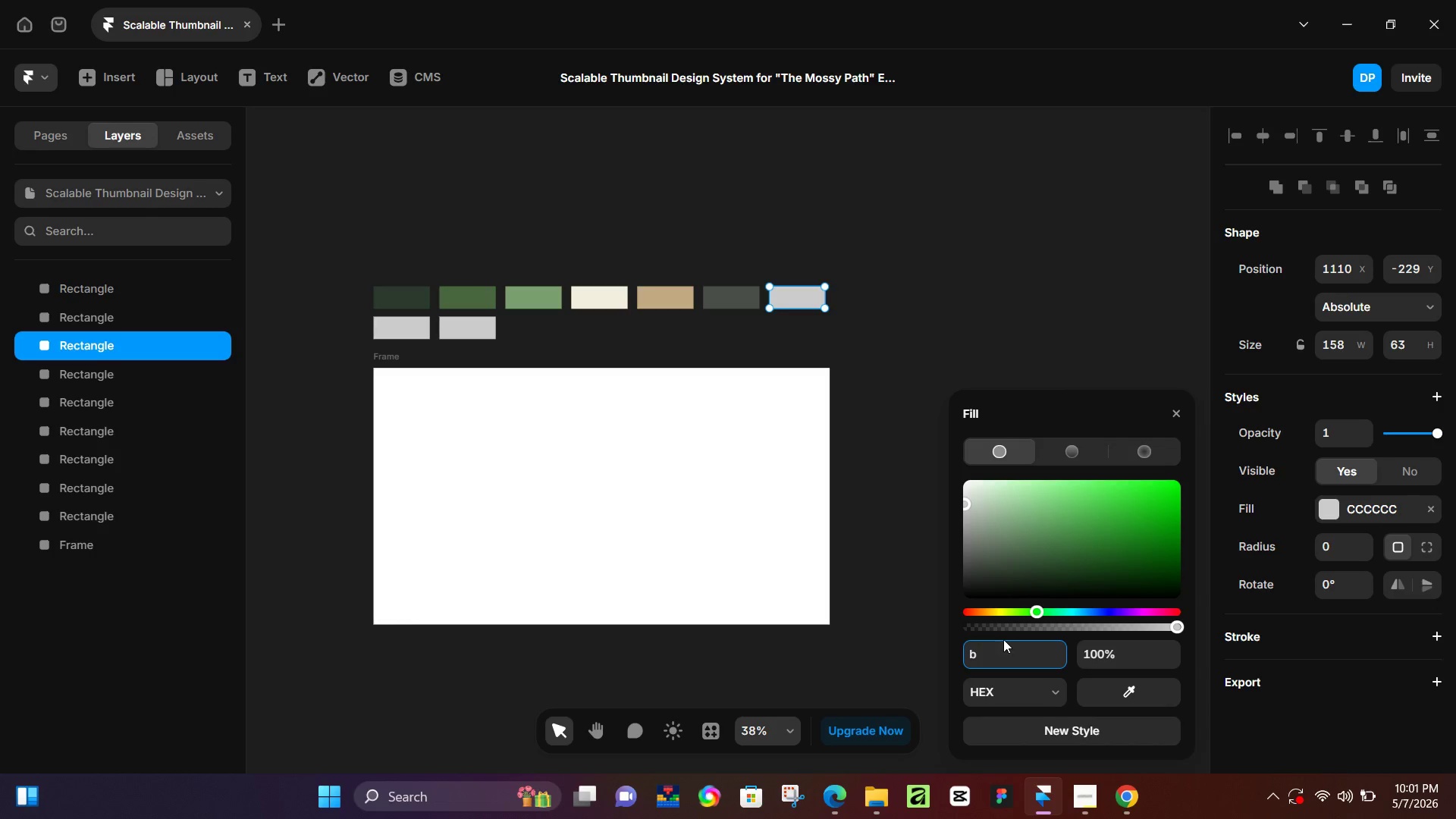 
type(87333)
key(NumpadEnter)
 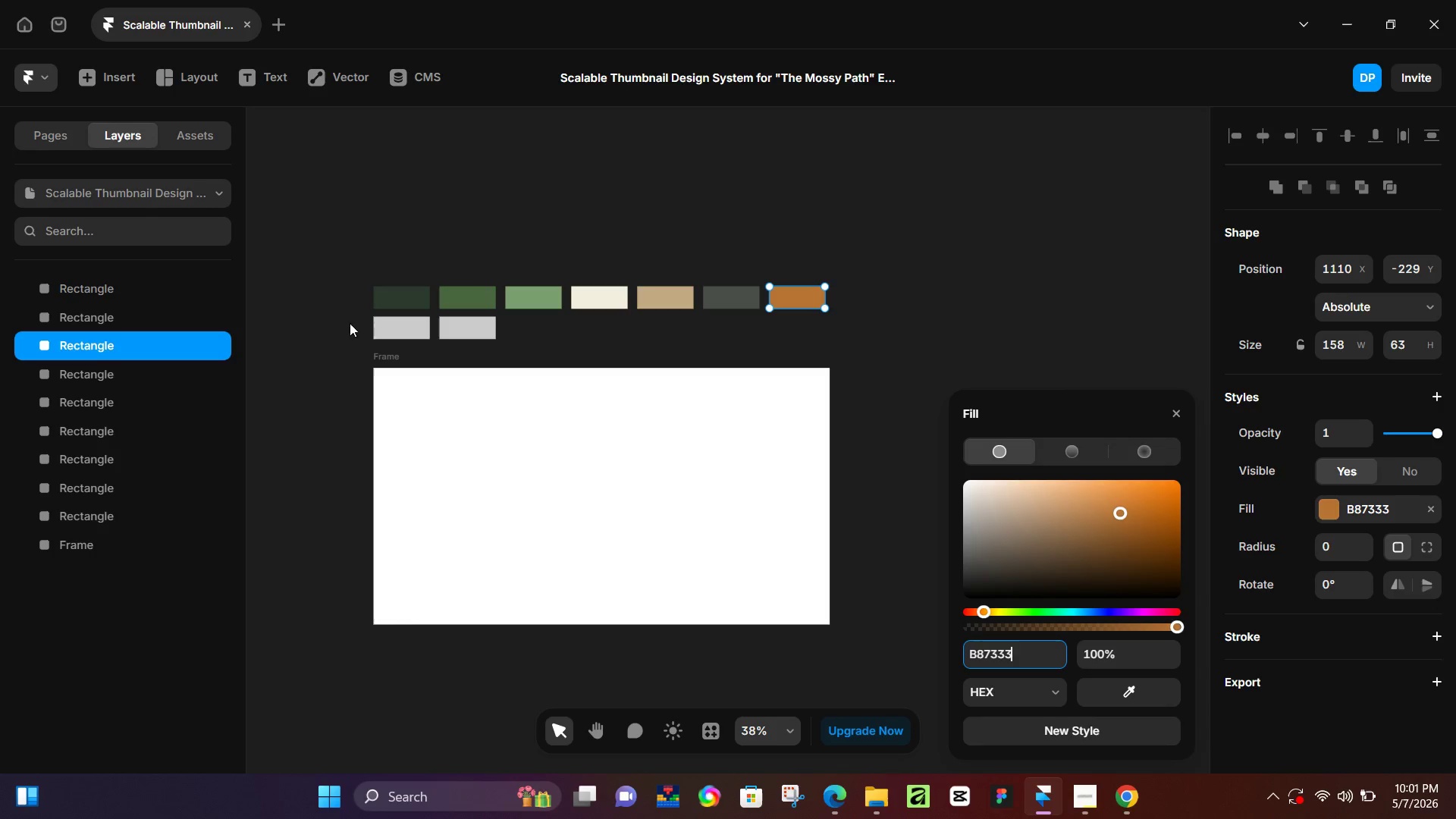 
left_click([403, 327])
 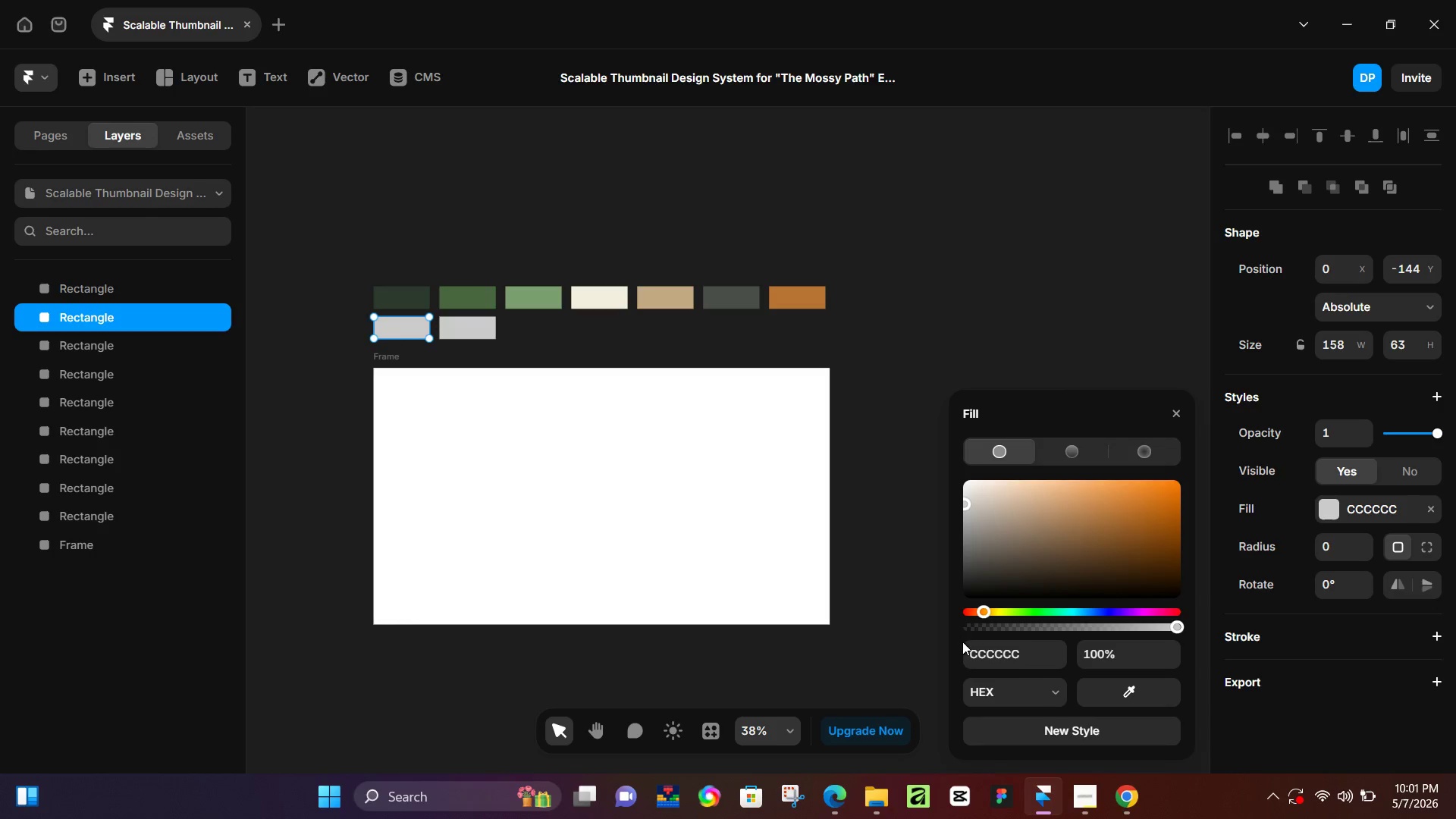 
left_click([977, 644])
 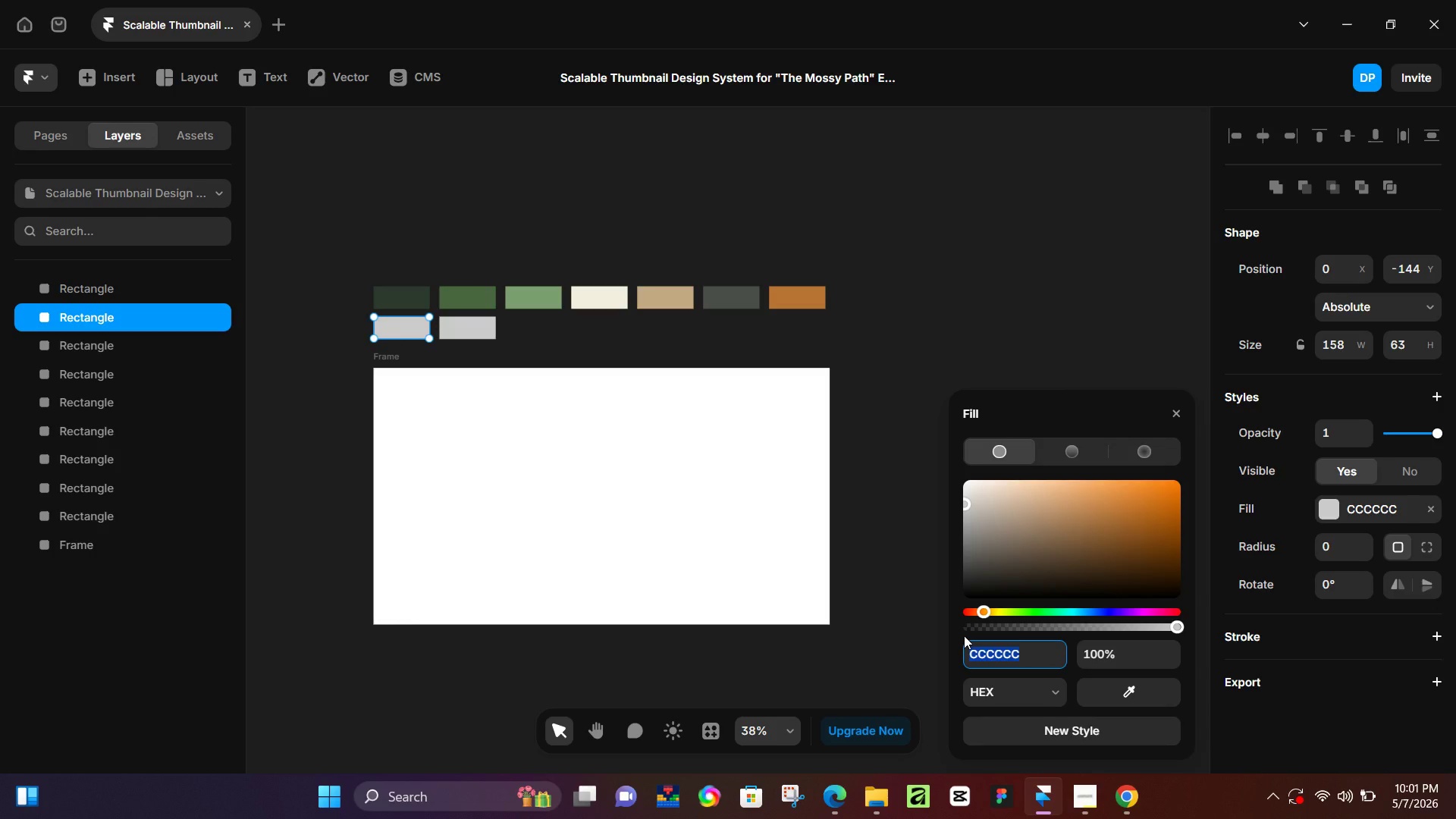 
type(fdfaf4)
key(NumpadEnter)
 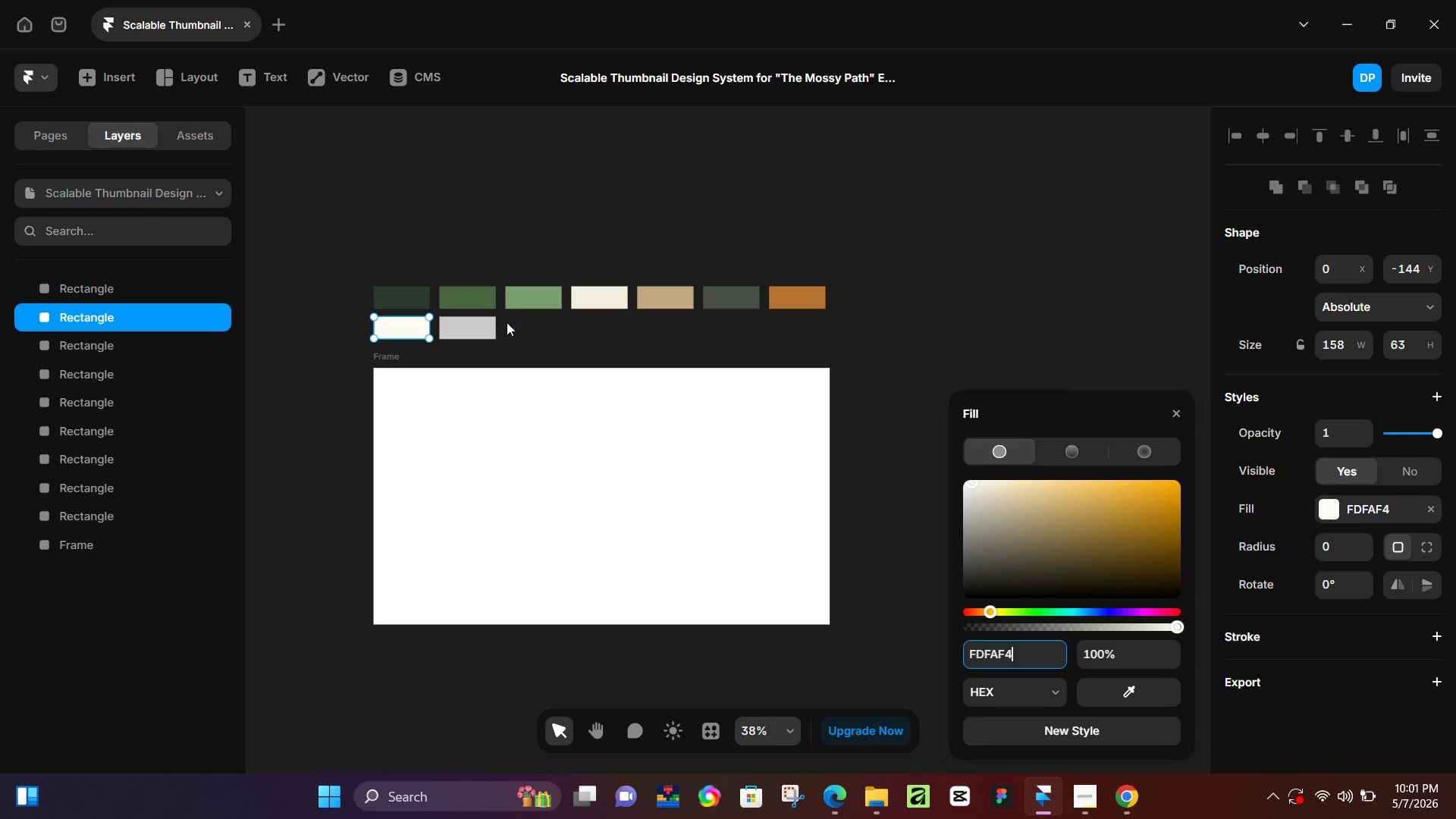 
left_click([478, 322])
 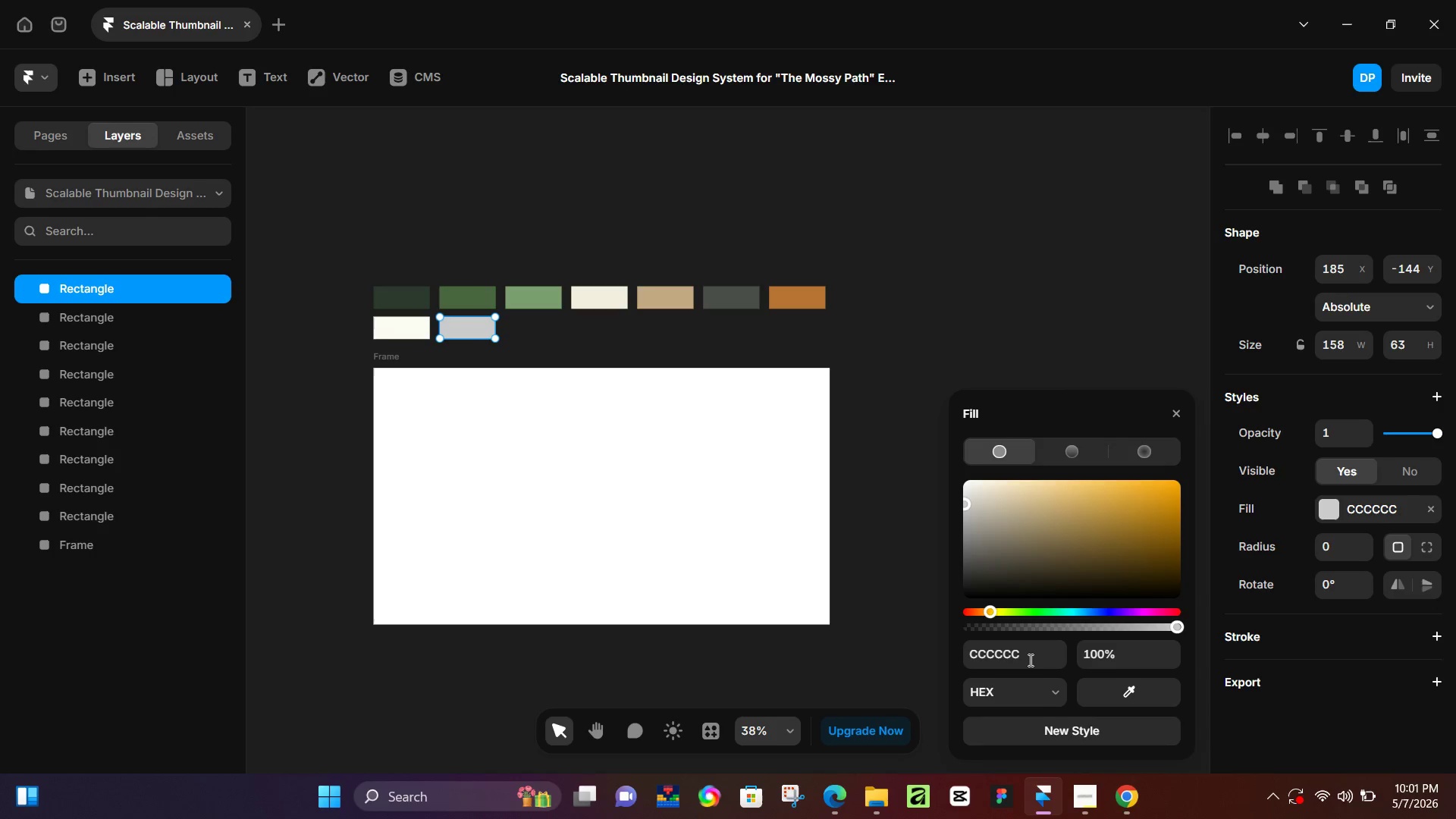 
left_click([1029, 660])
 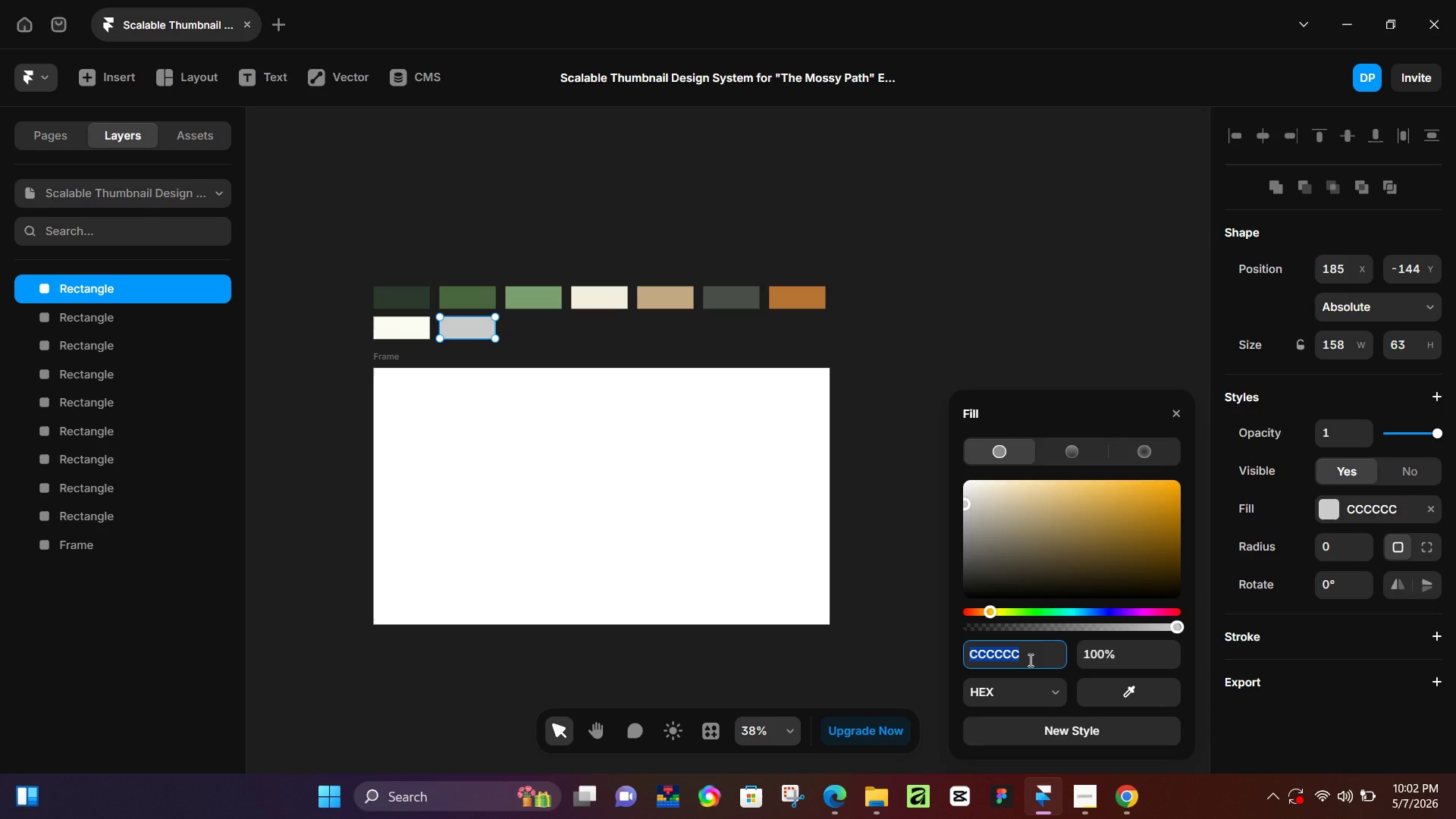 
wait(9.11)
 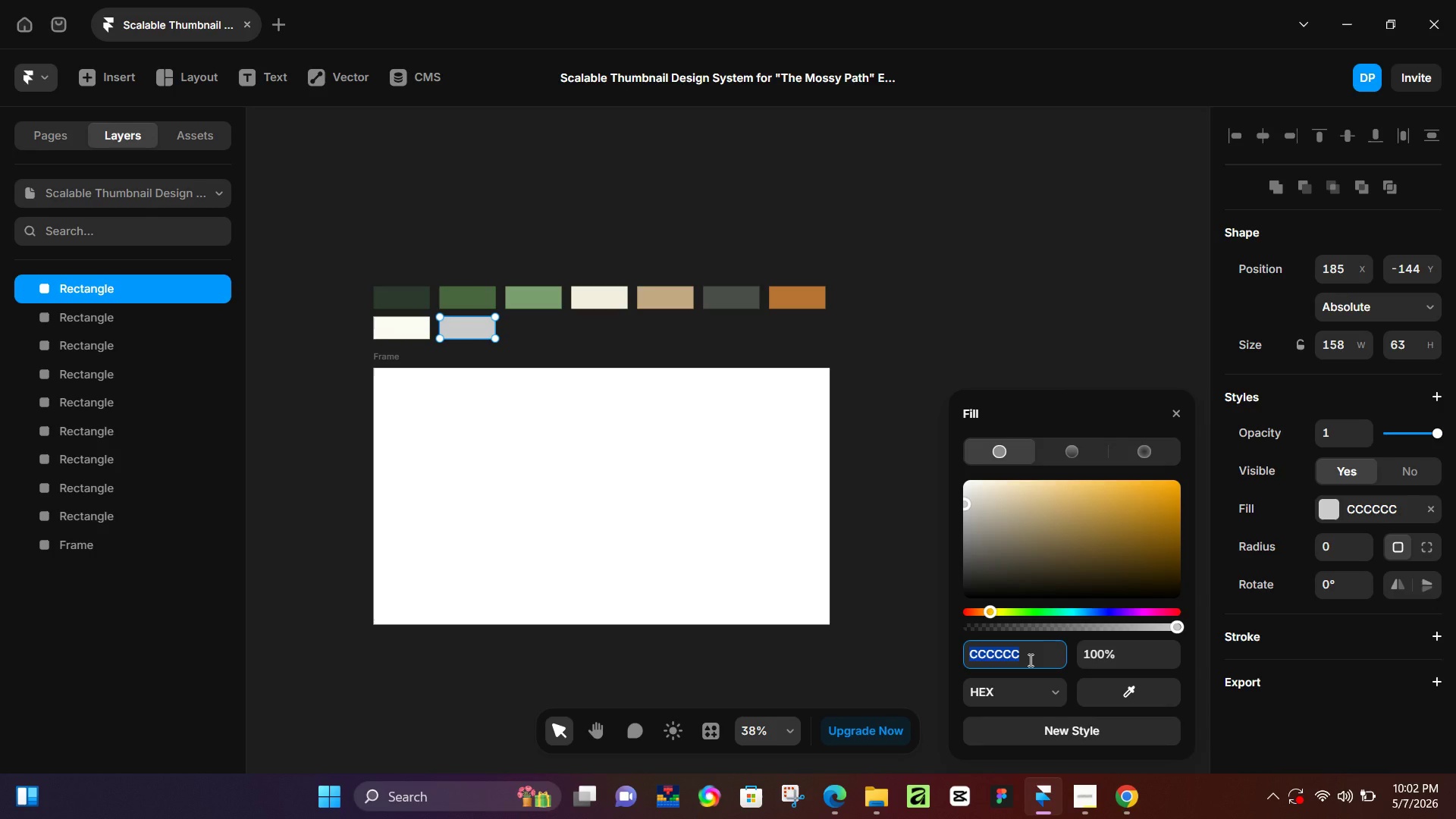 
type(1a1f1)
 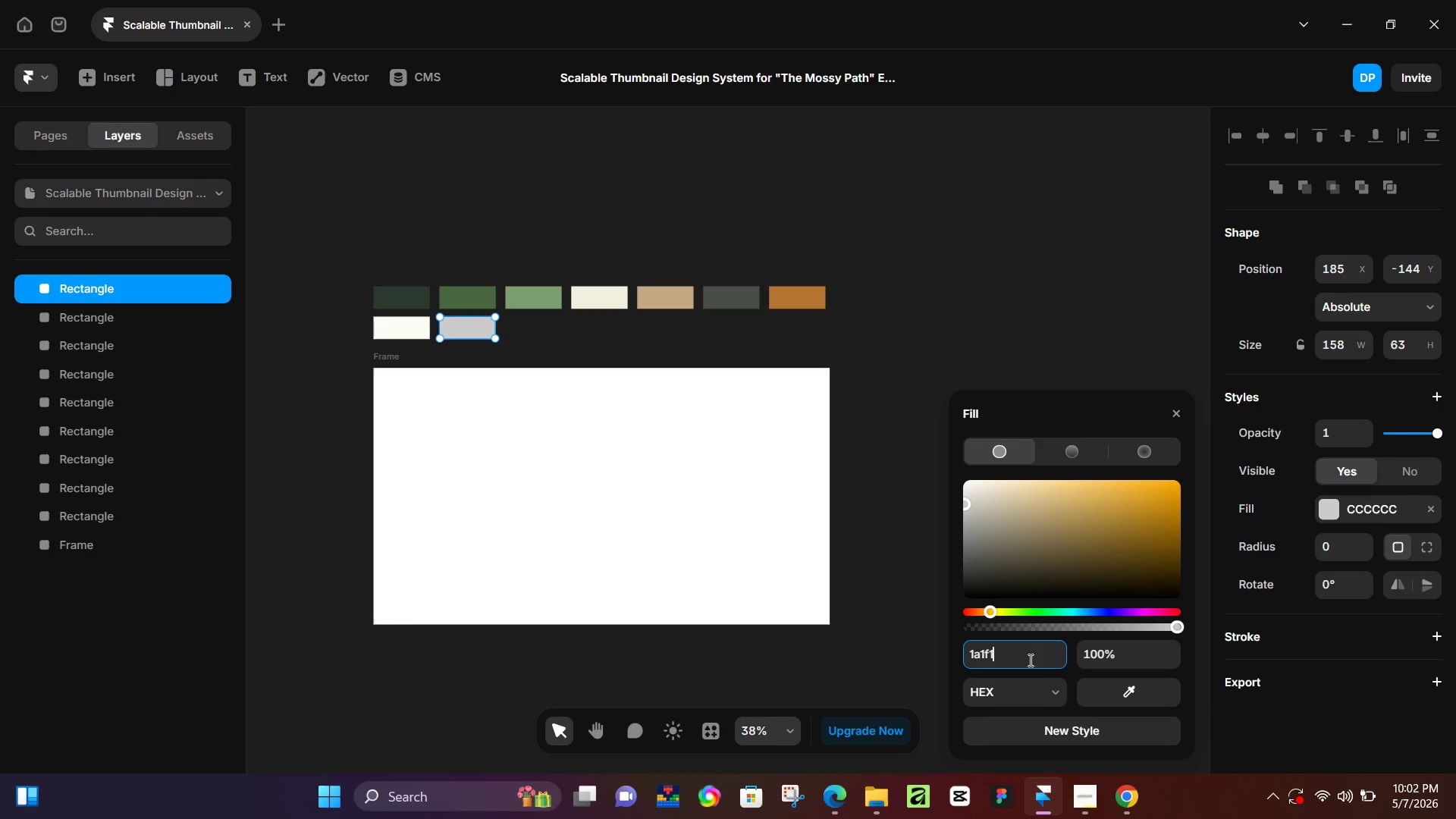 
key(A)
 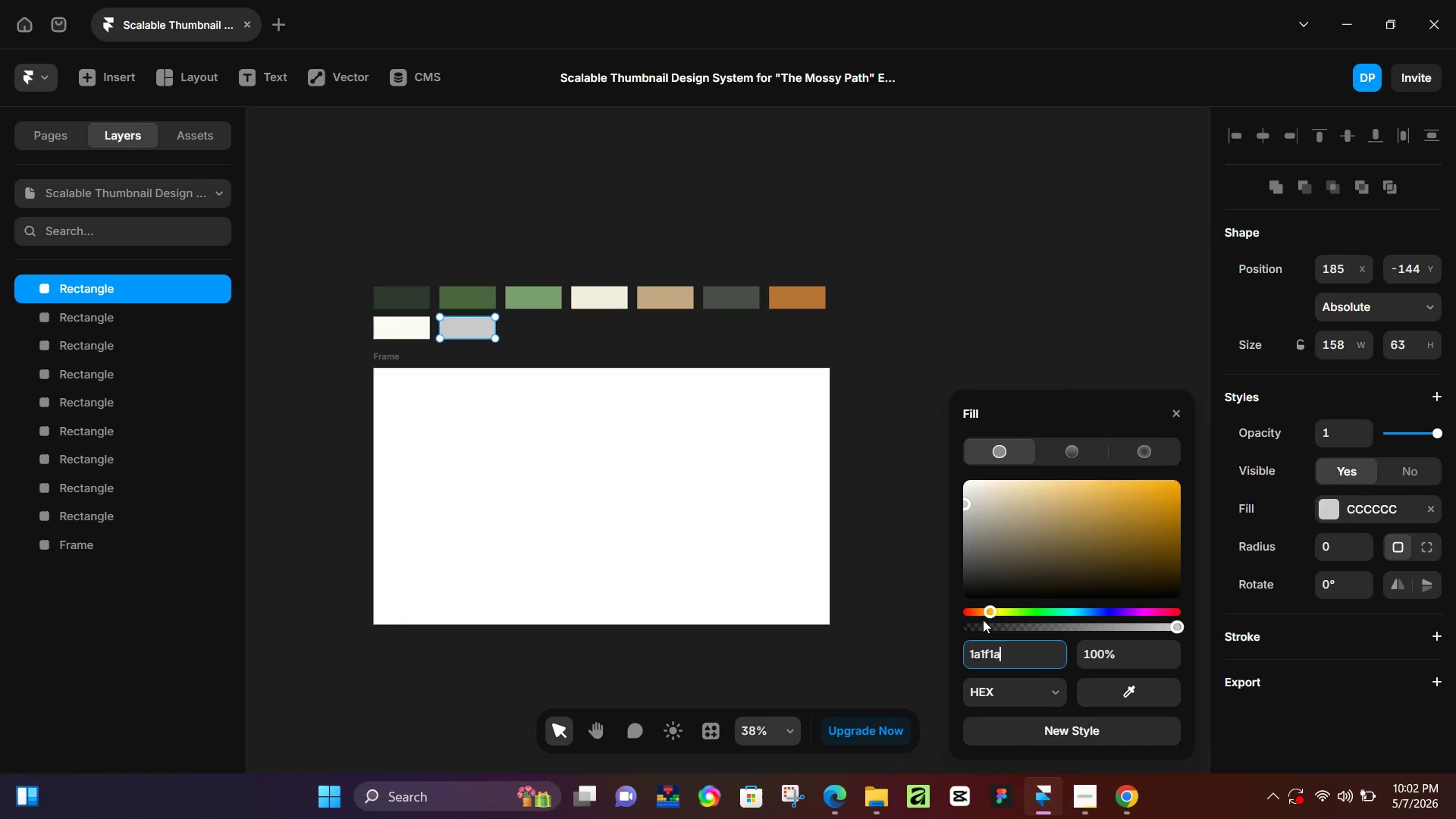 
key(NumpadEnter)
 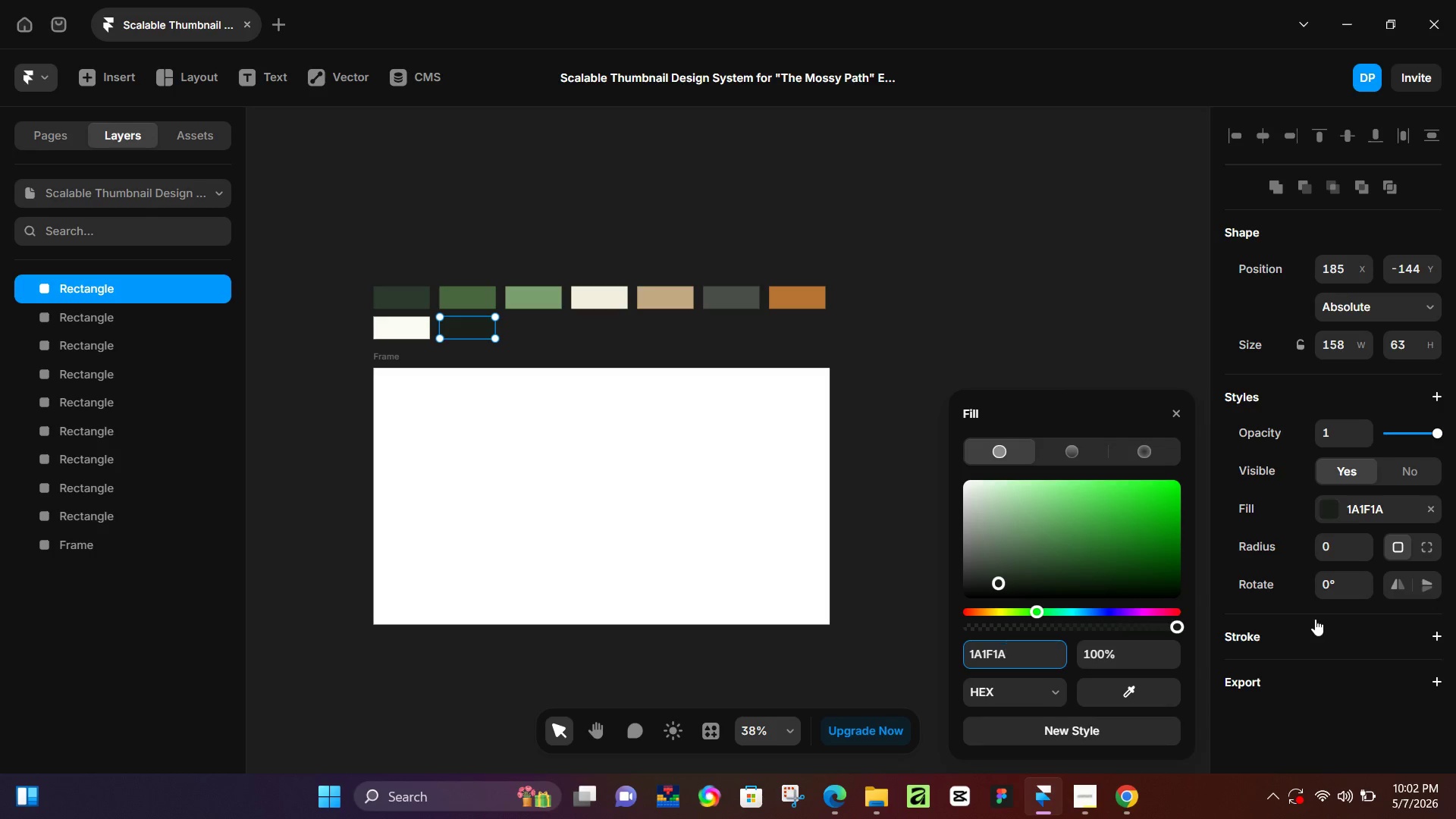 
left_click([1316, 629])
 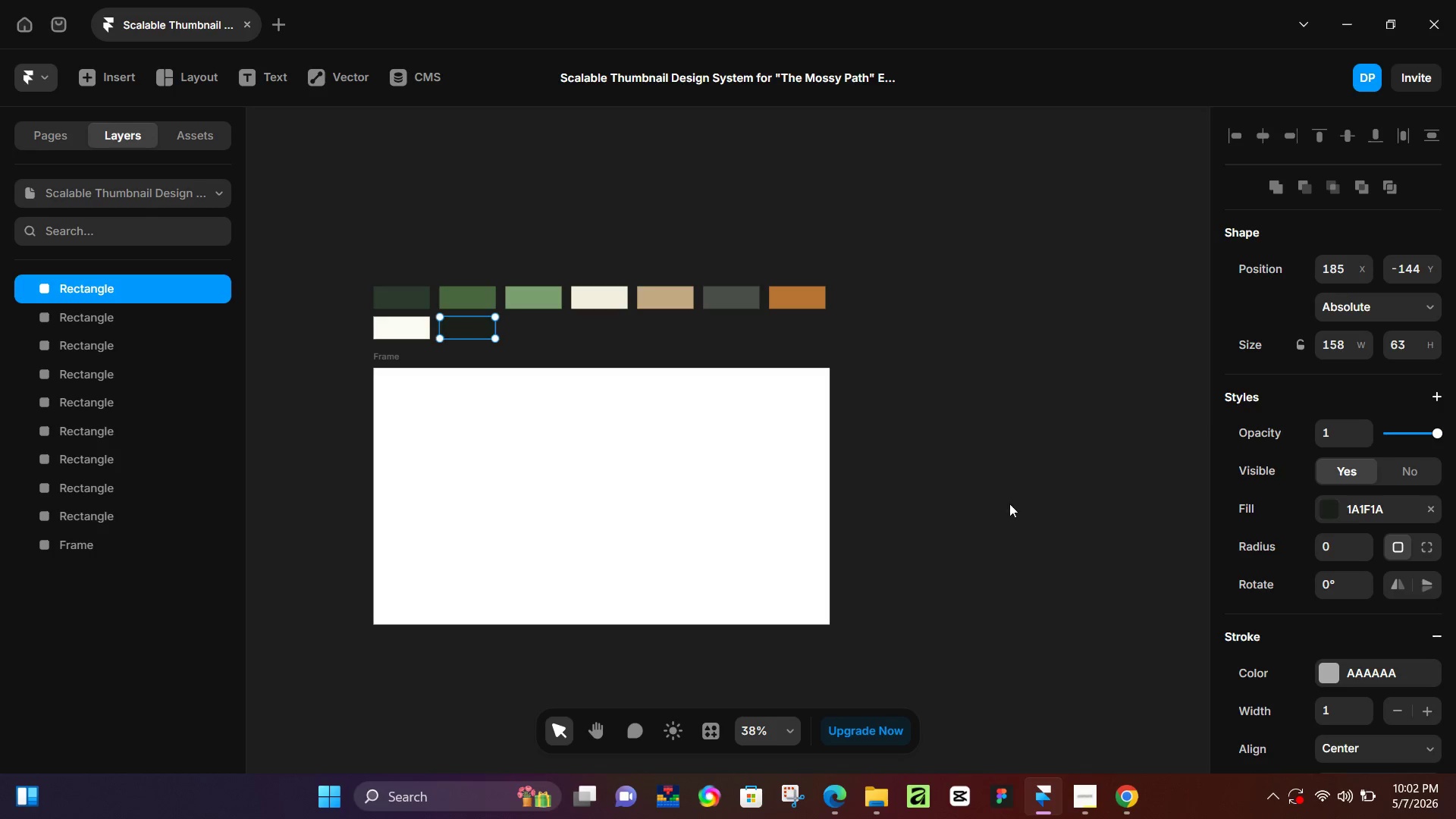 
left_click([882, 250])
 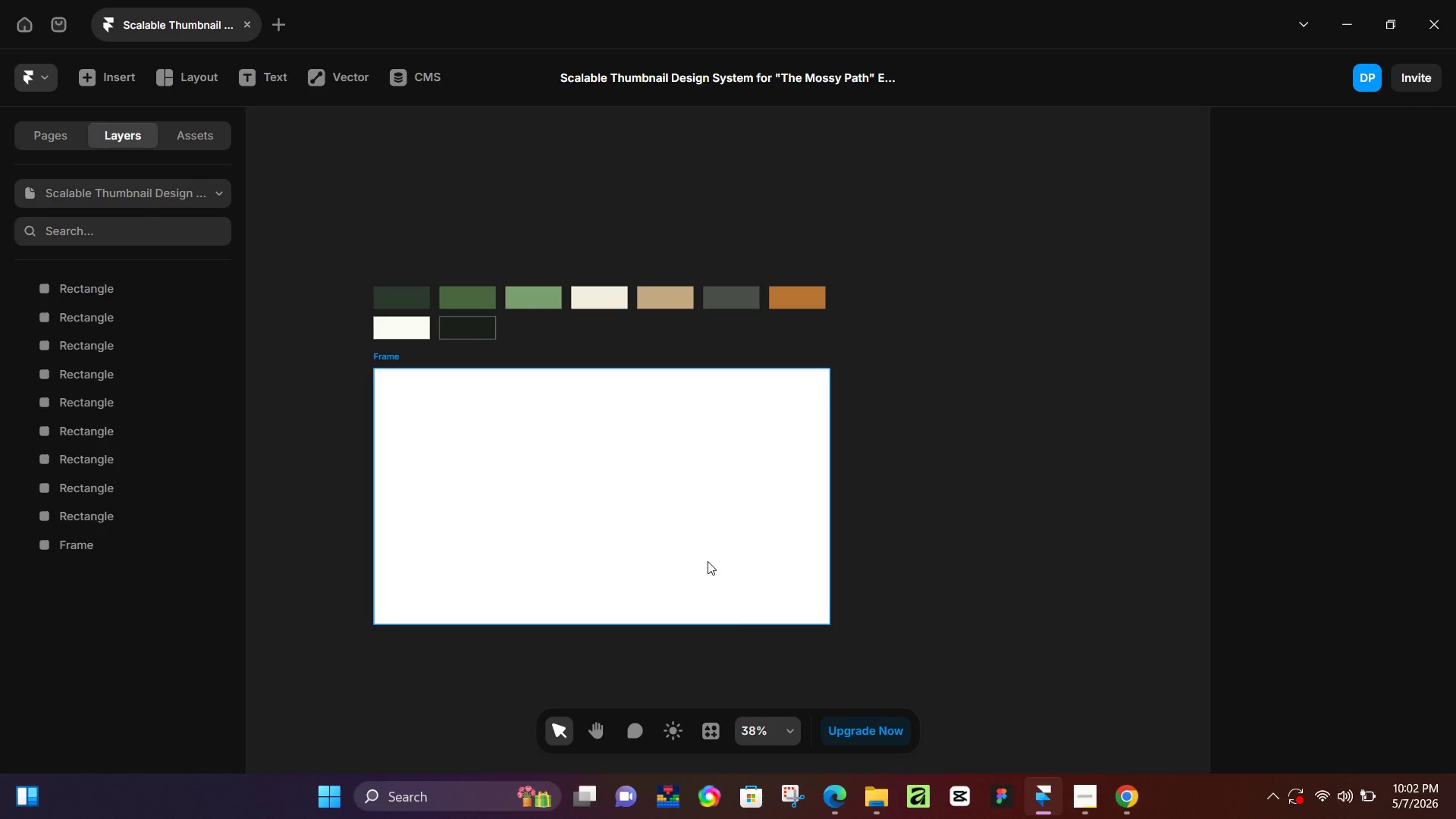 
wait(8.27)
 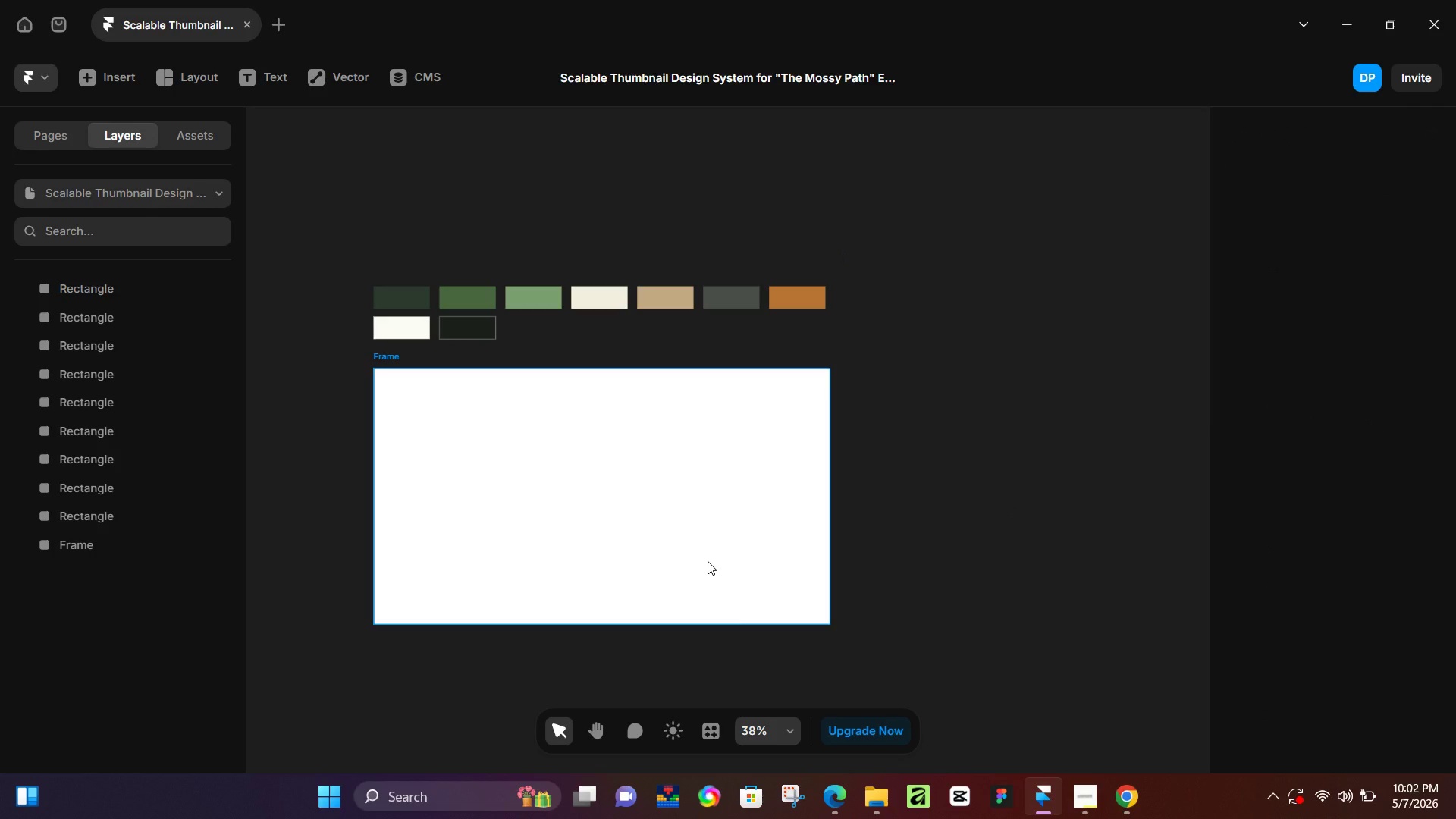 
left_click([381, 360])
 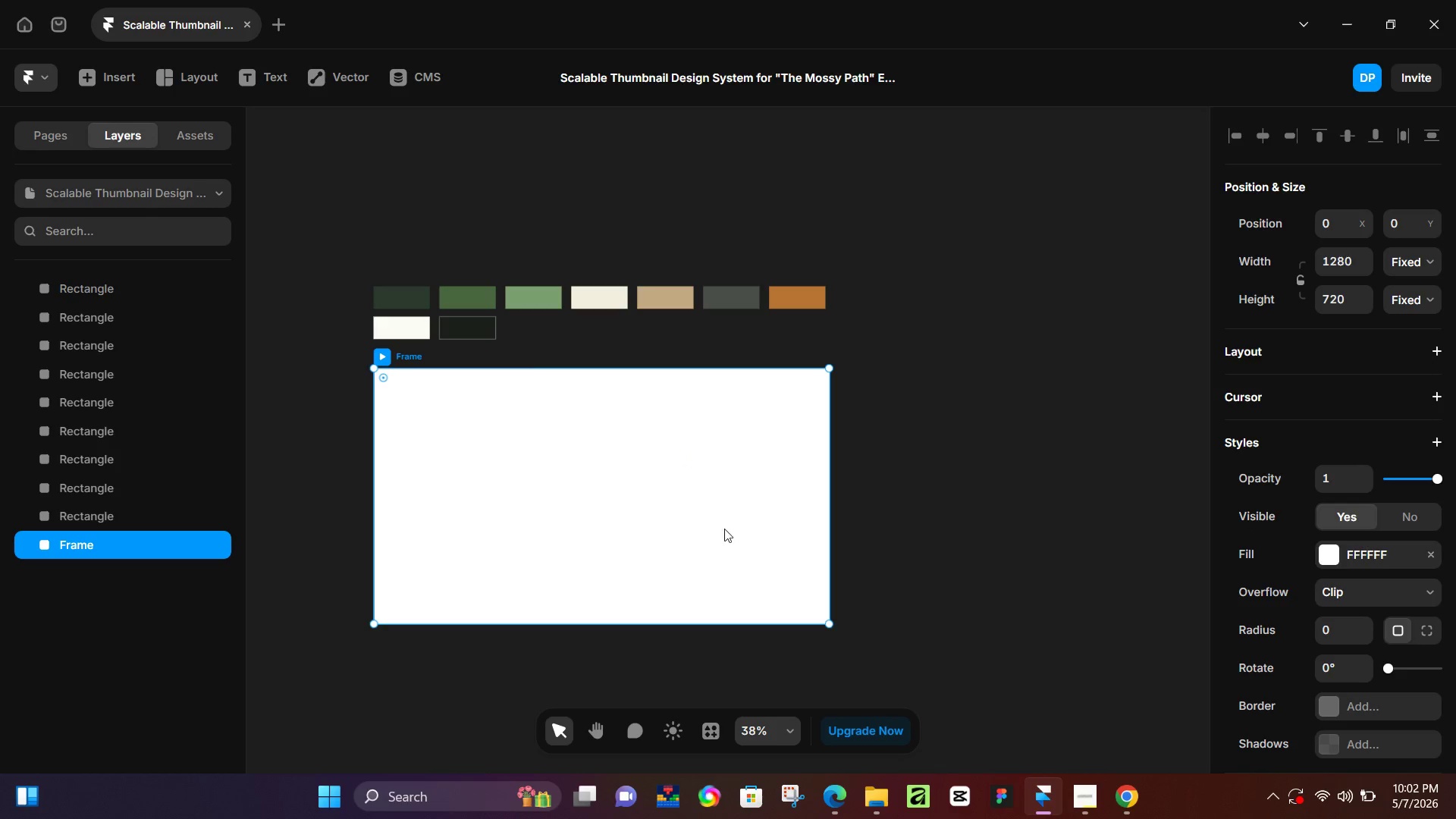 
mouse_move([1061, 781])
 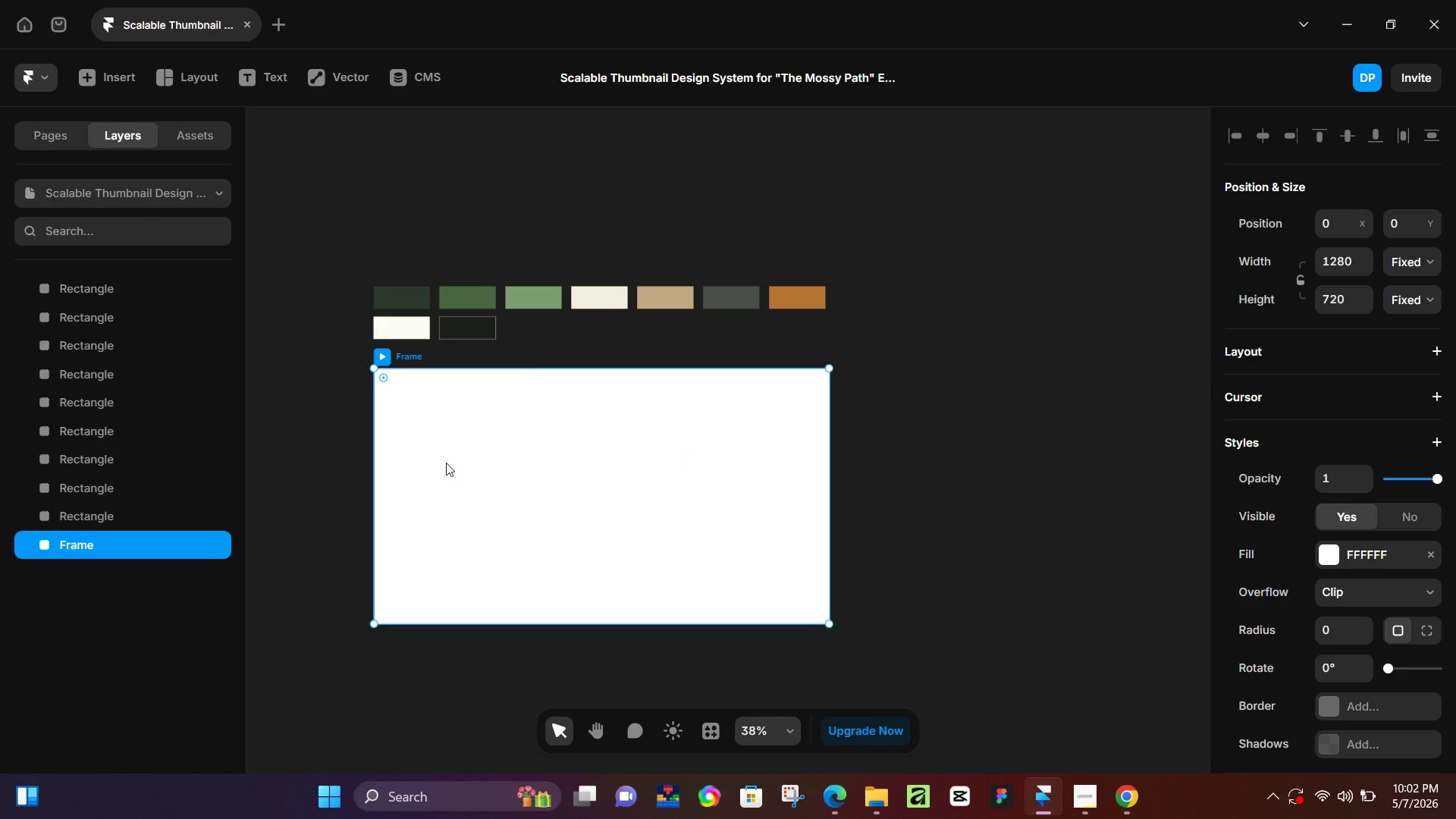 
wait(7.07)
 